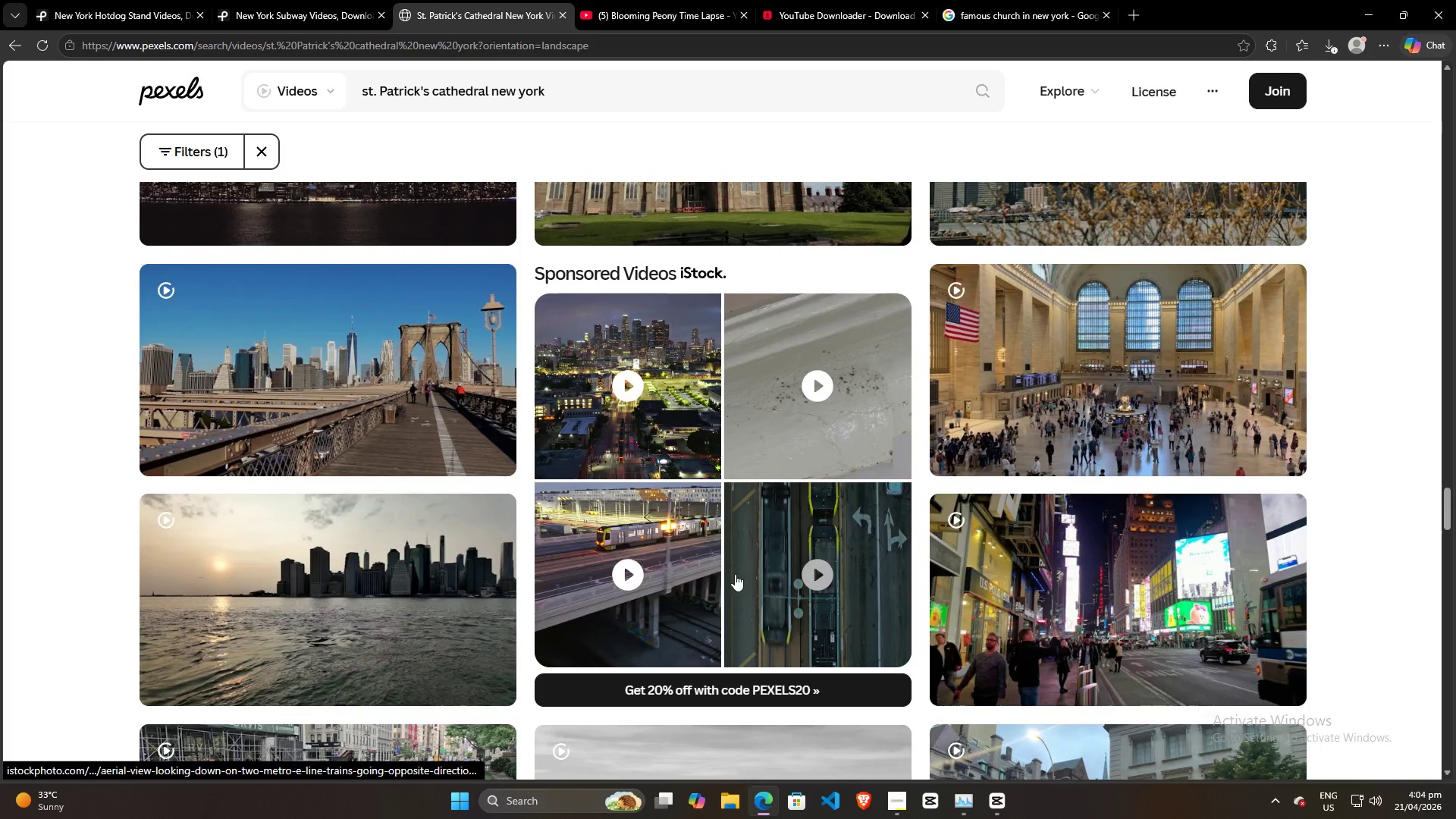 
scroll: coordinate [481, 522], scroll_direction: down, amount: 5.0
 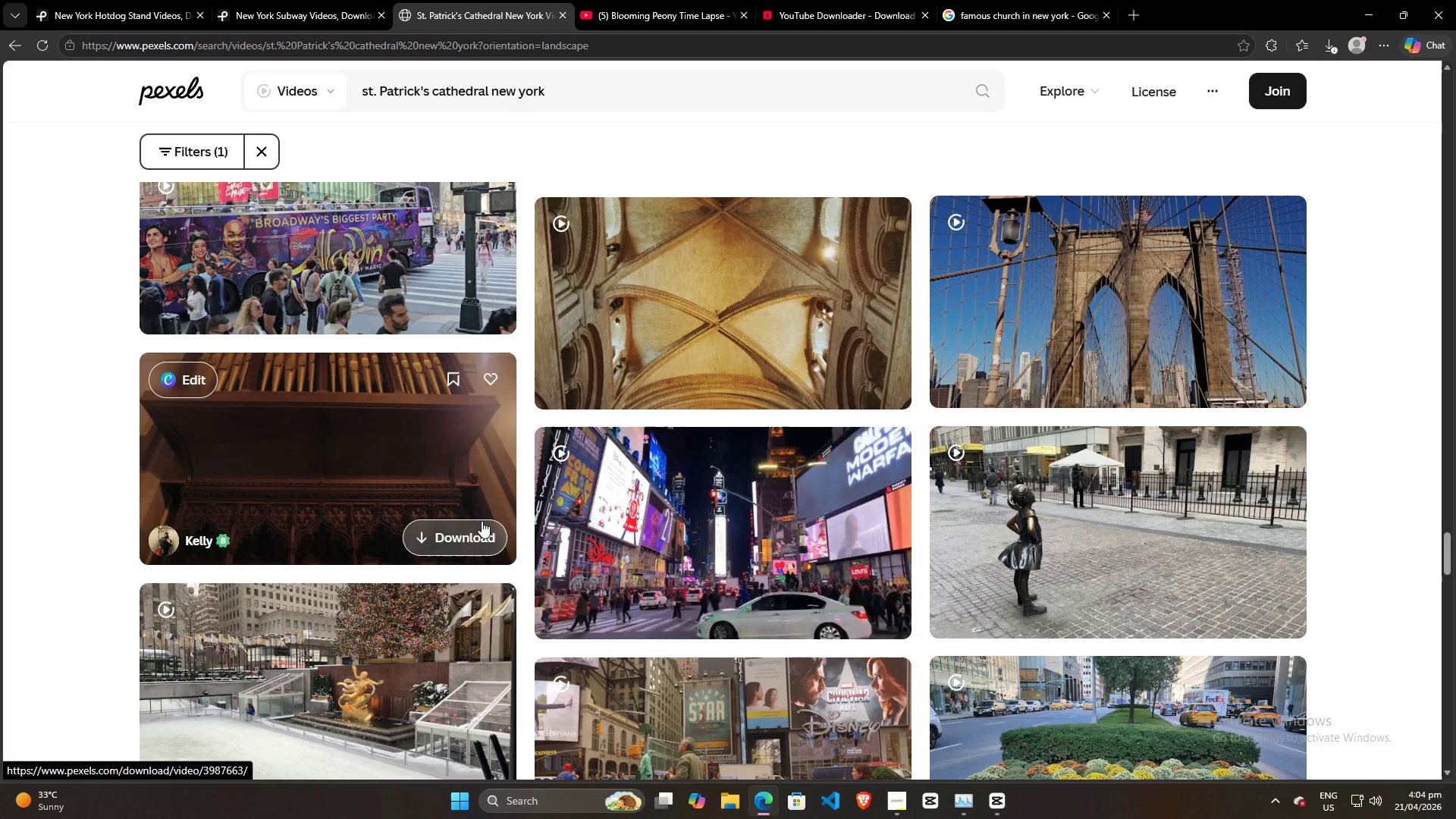 
mouse_move([1195, 315])
 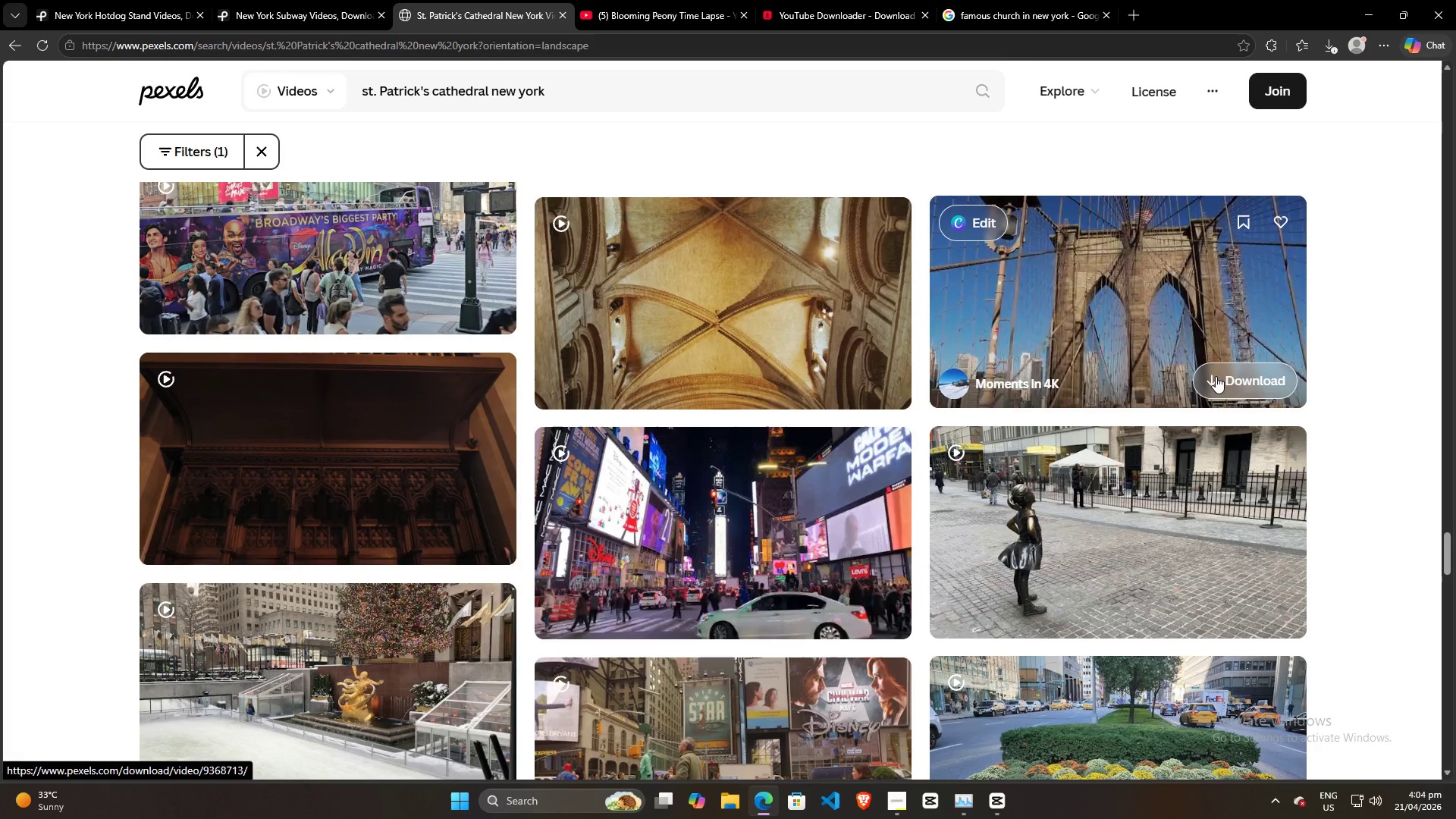 
left_click([1221, 377])
 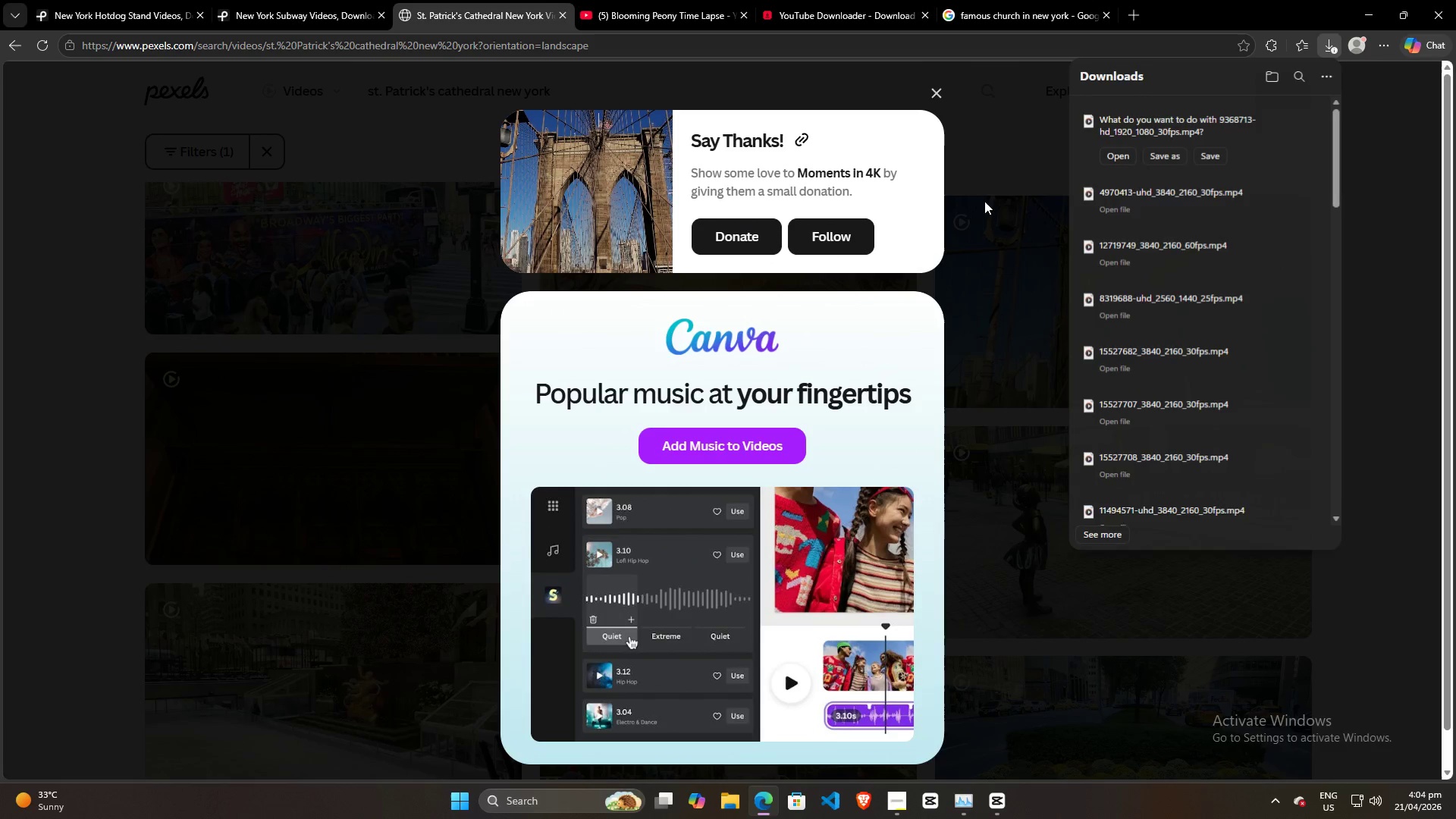 
left_click([1225, 161])
 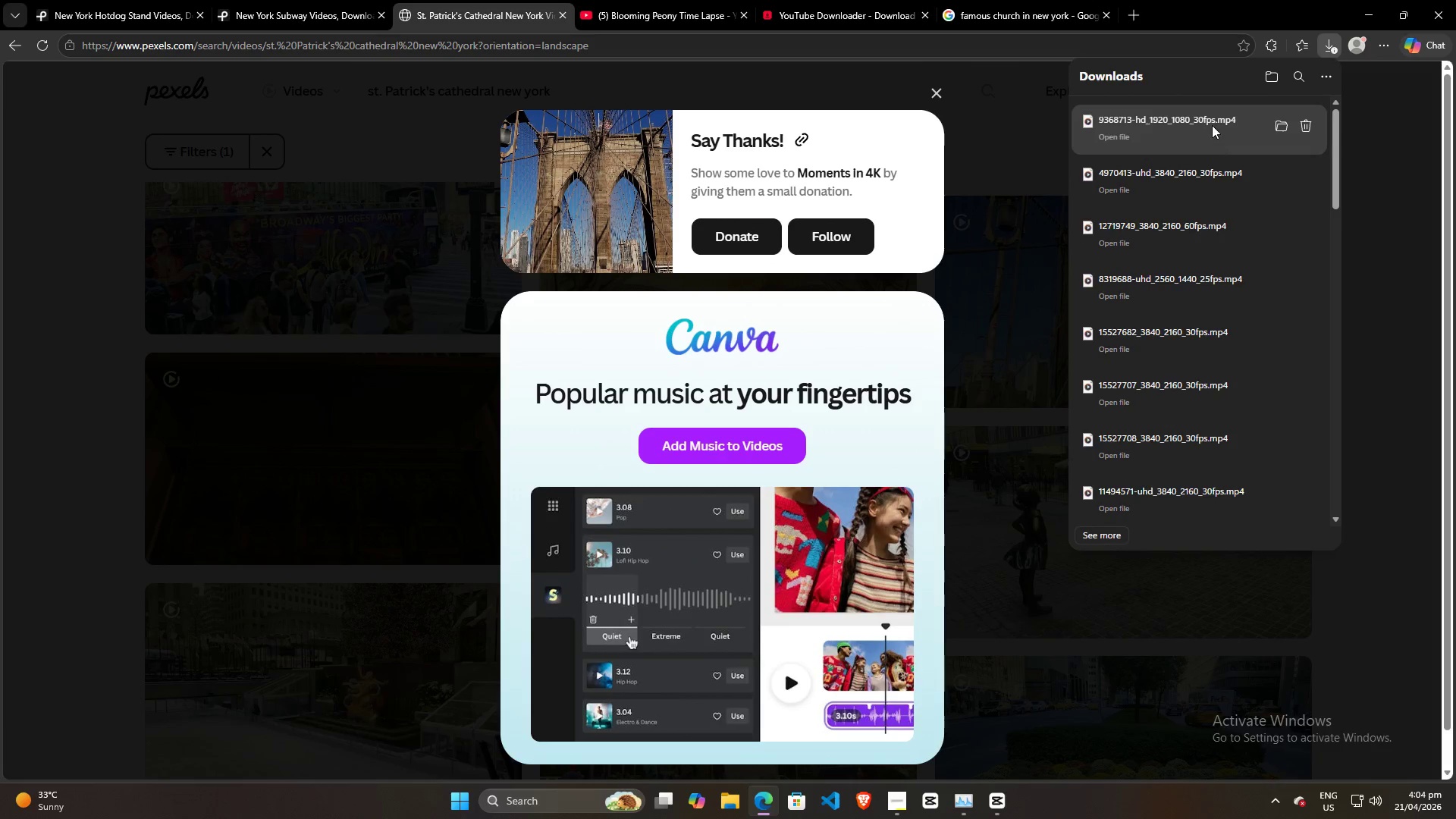 
left_click_drag(start_coordinate=[1177, 122], to_coordinate=[342, 375])
 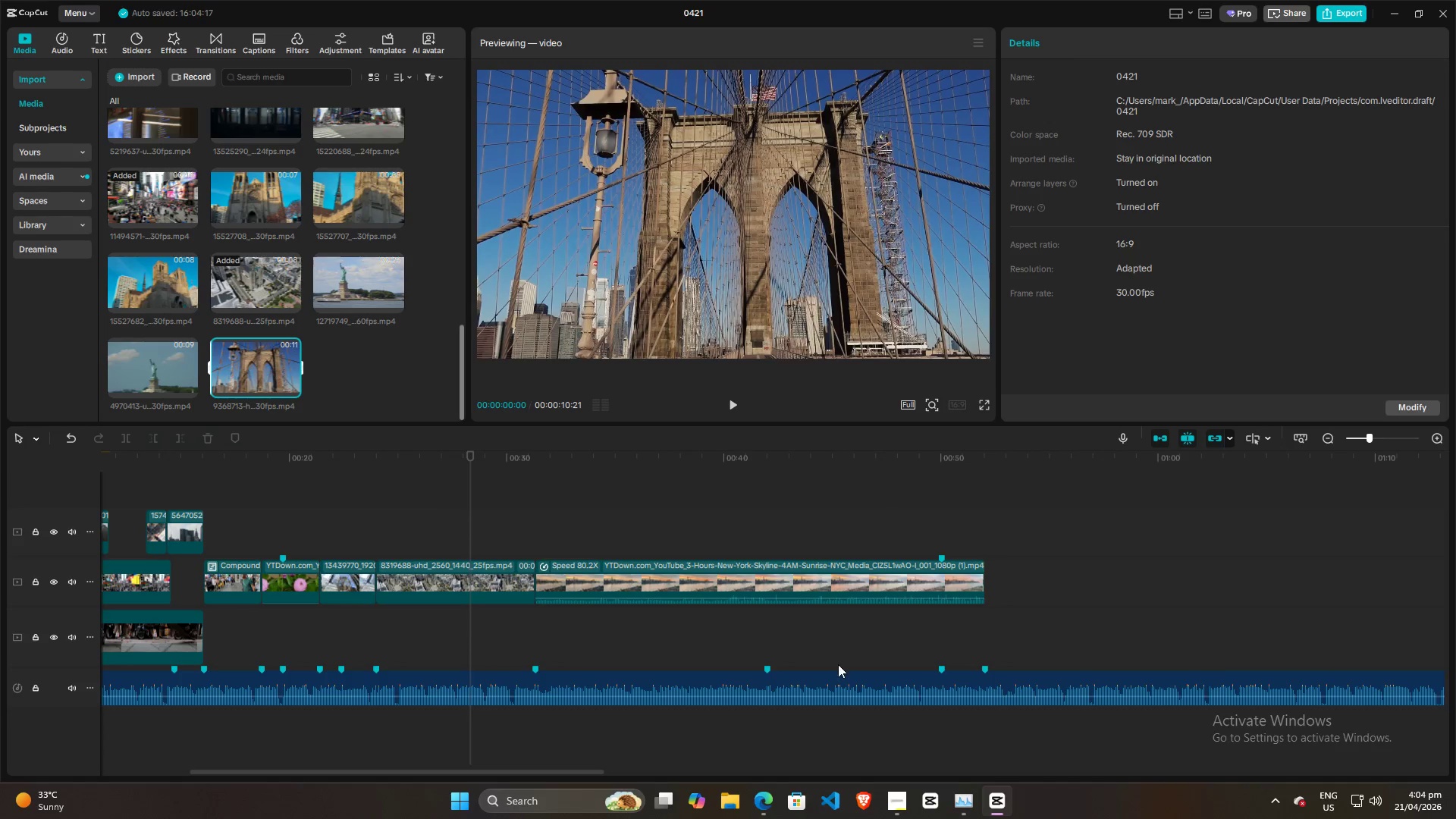 
key(Alt+AltLeft)
 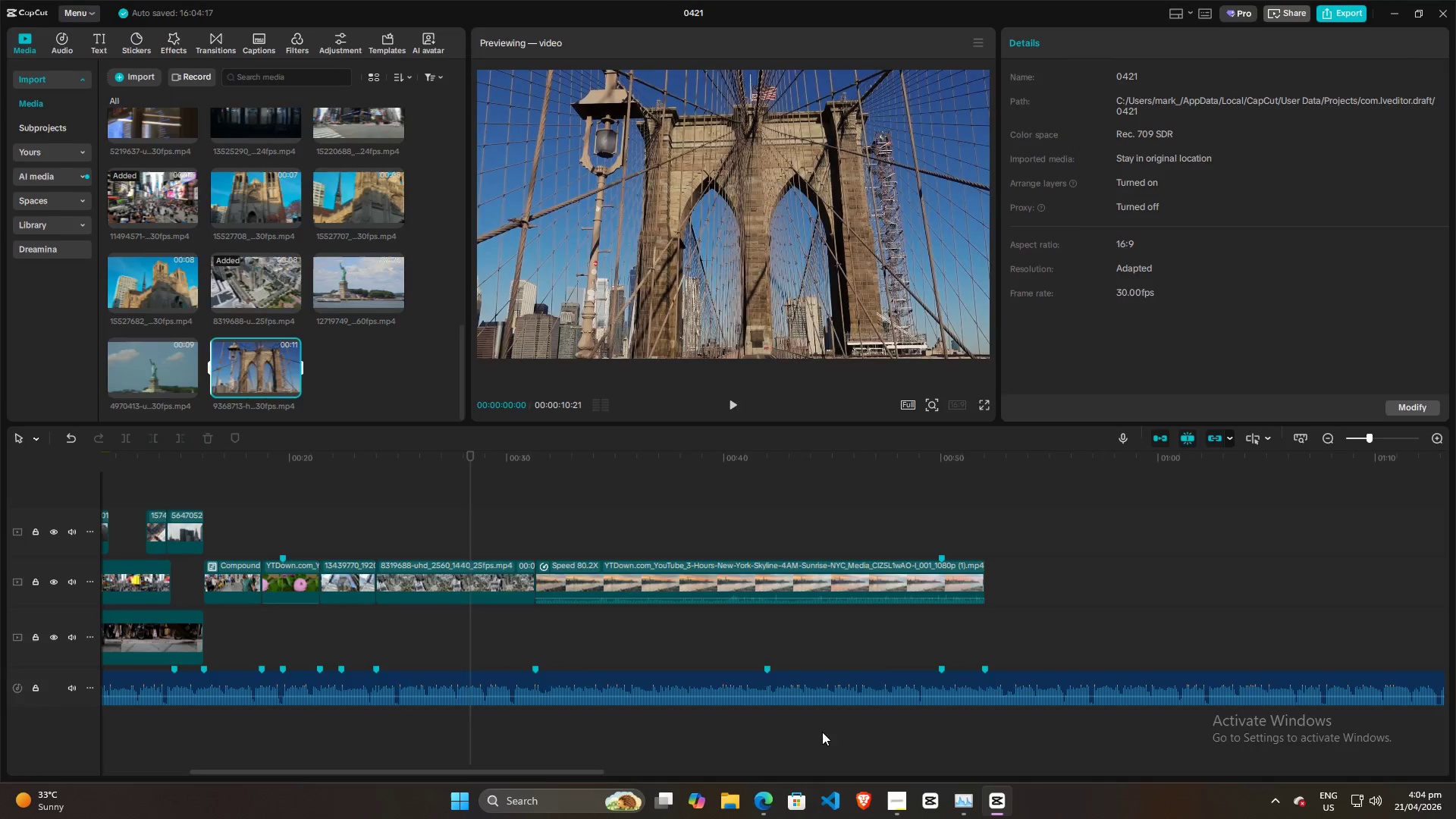 
key(Alt+Tab)
 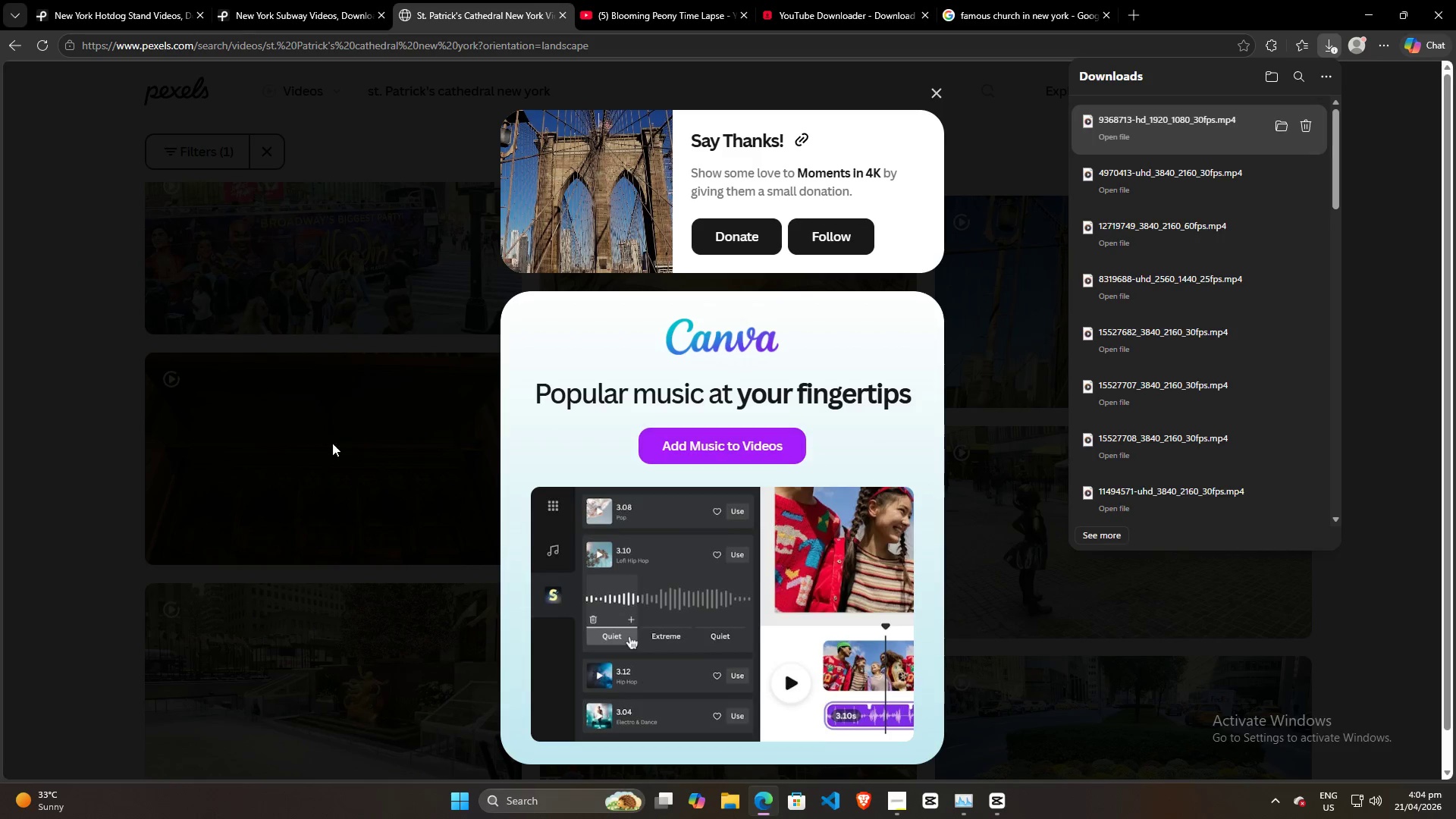 
left_click([284, 480])
 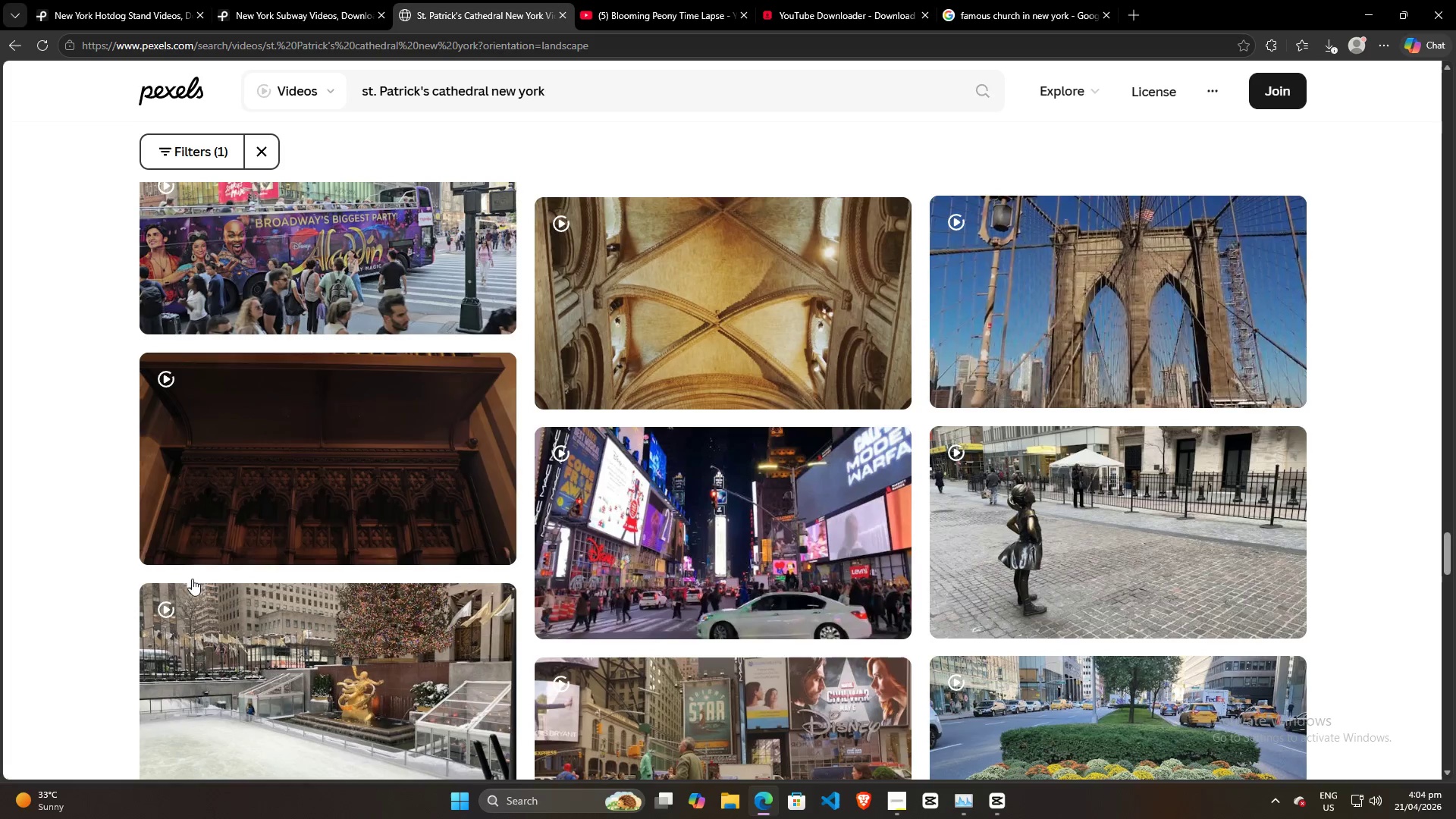 
scroll: coordinate [282, 563], scroll_direction: down, amount: 26.0
 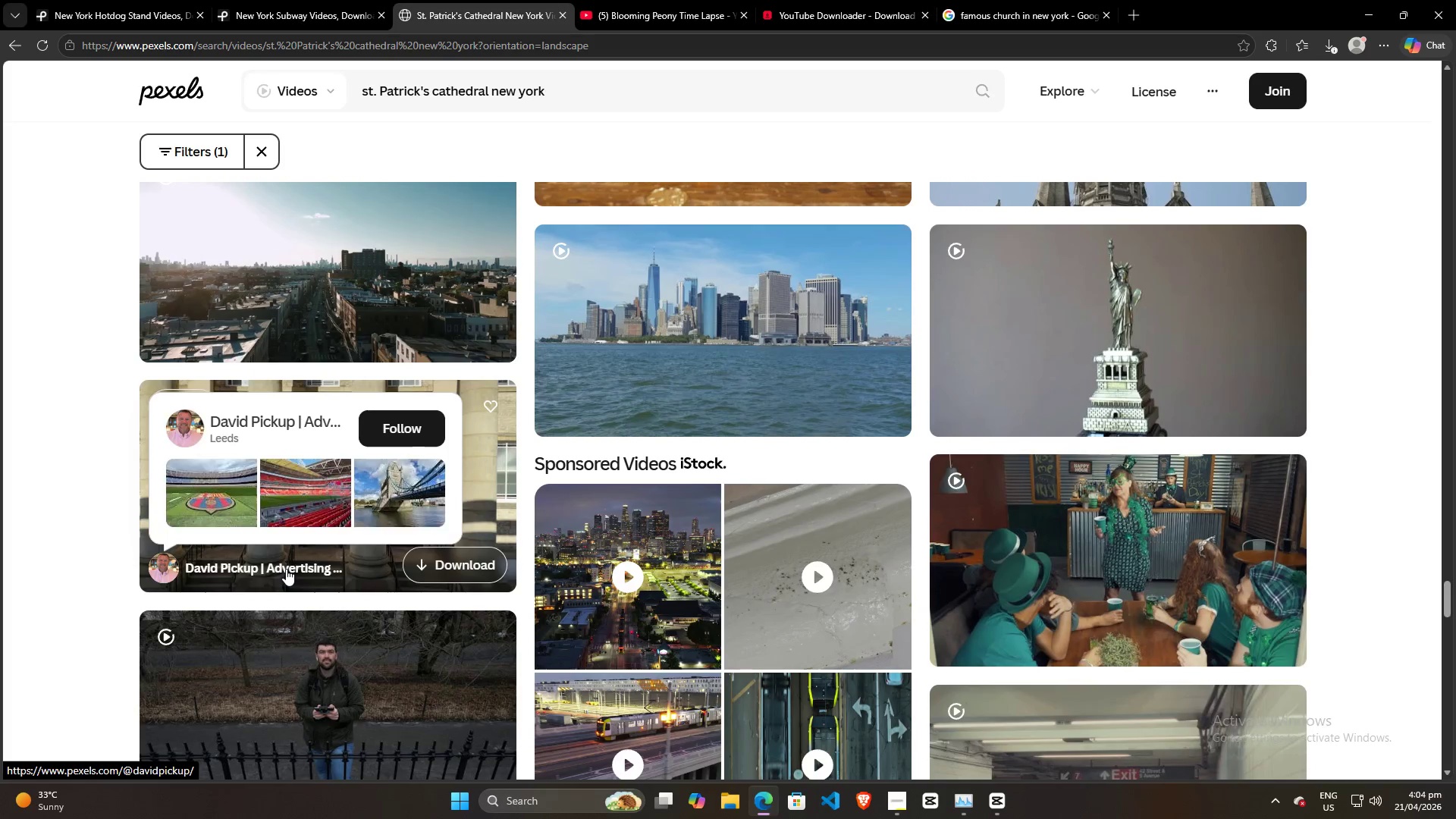 
scroll: coordinate [306, 574], scroll_direction: down, amount: 32.0
 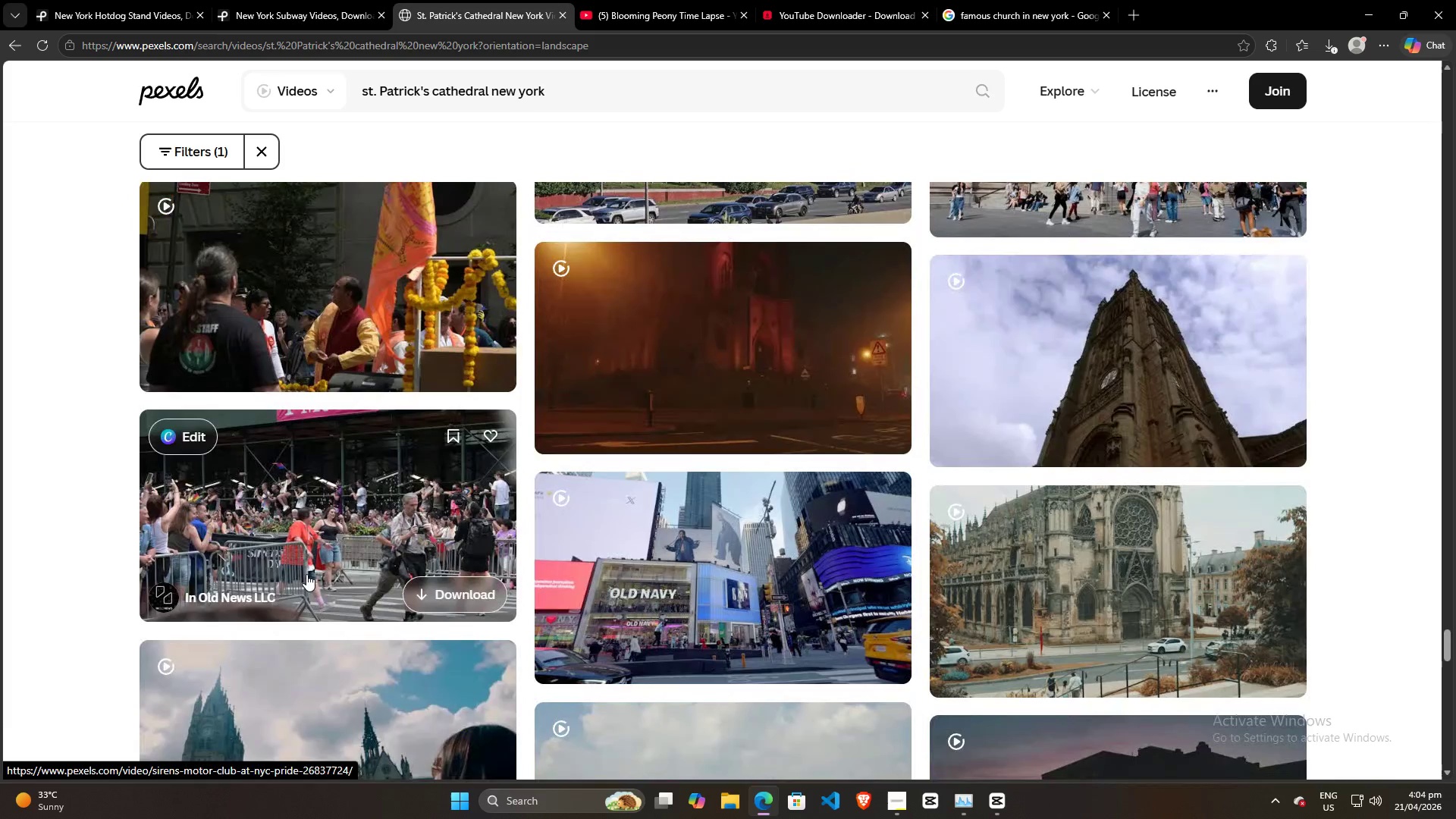 
scroll: coordinate [406, 616], scroll_direction: up, amount: 1.0
 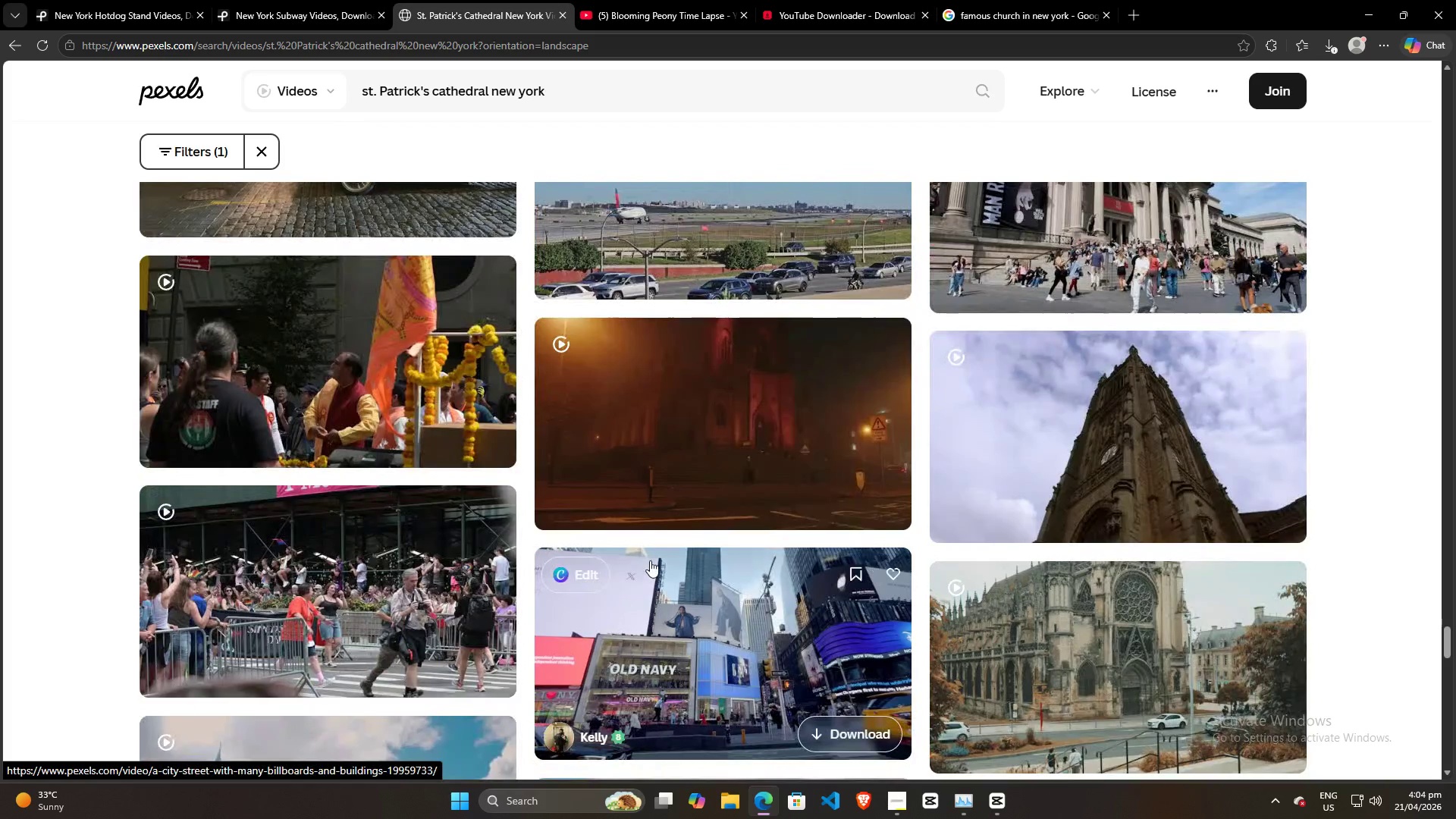 
scroll: coordinate [676, 566], scroll_direction: down, amount: 2.0
 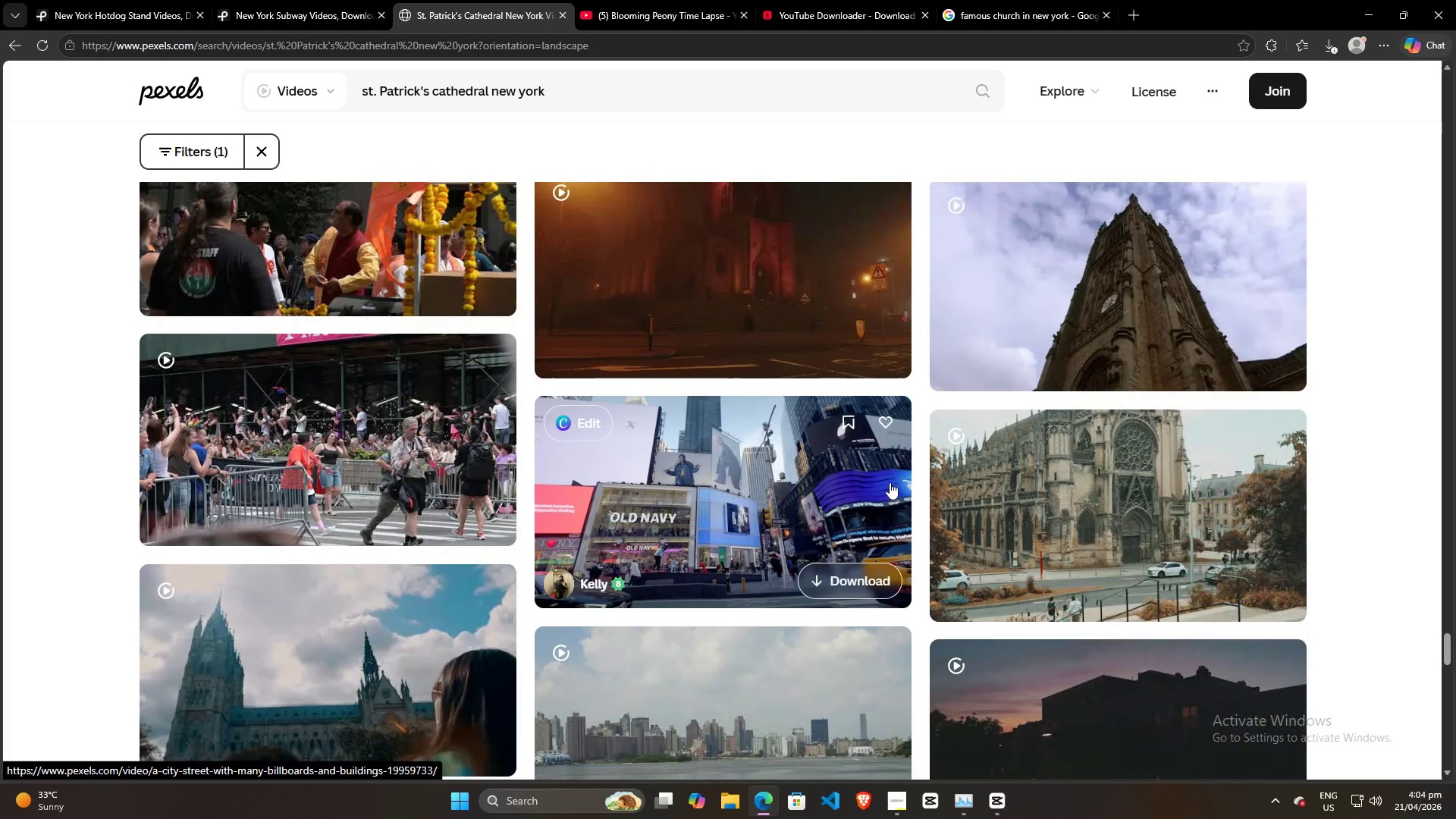 
mouse_move([1107, 479])
 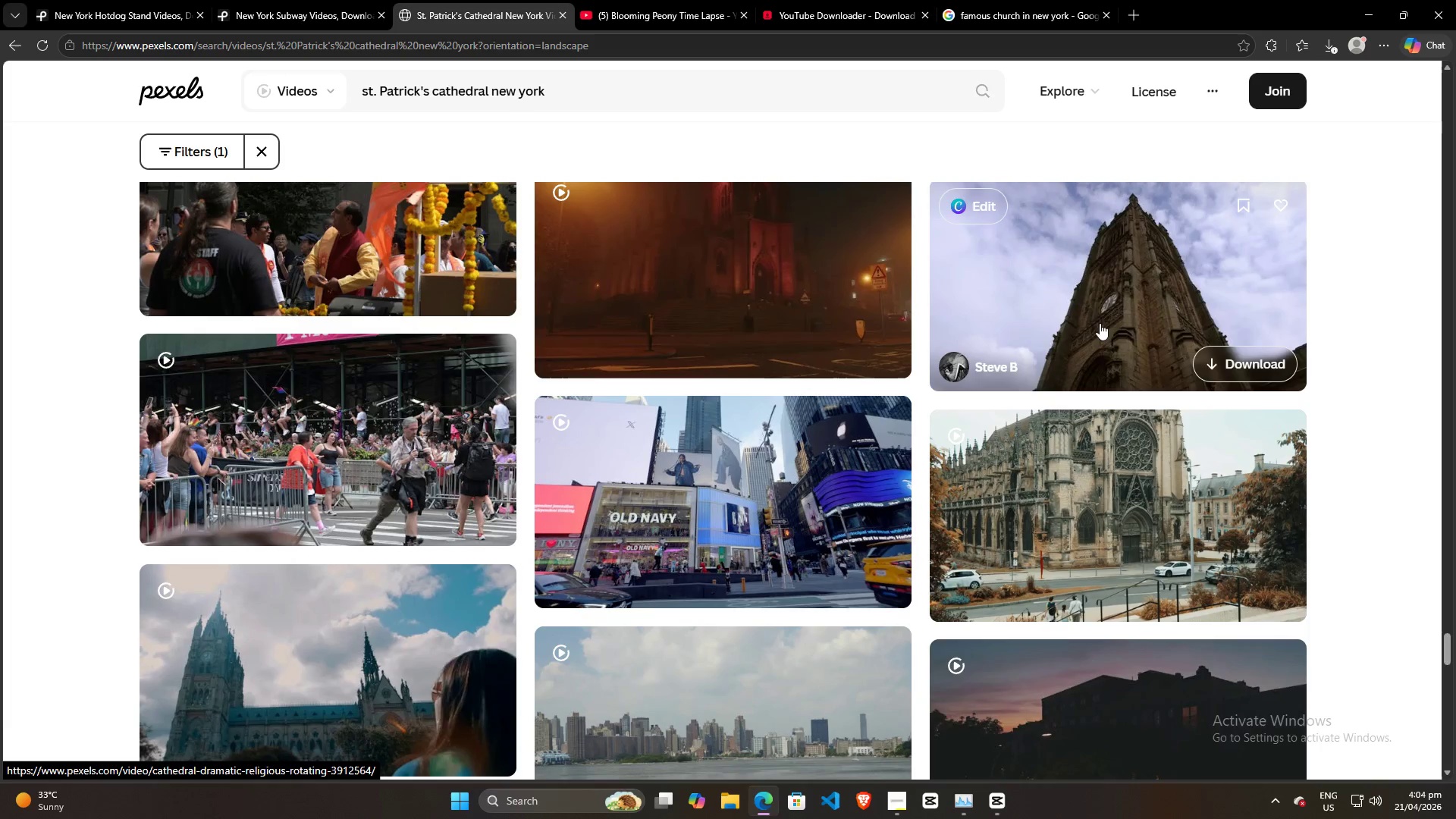 
scroll: coordinate [839, 425], scroll_direction: down, amount: 26.0
 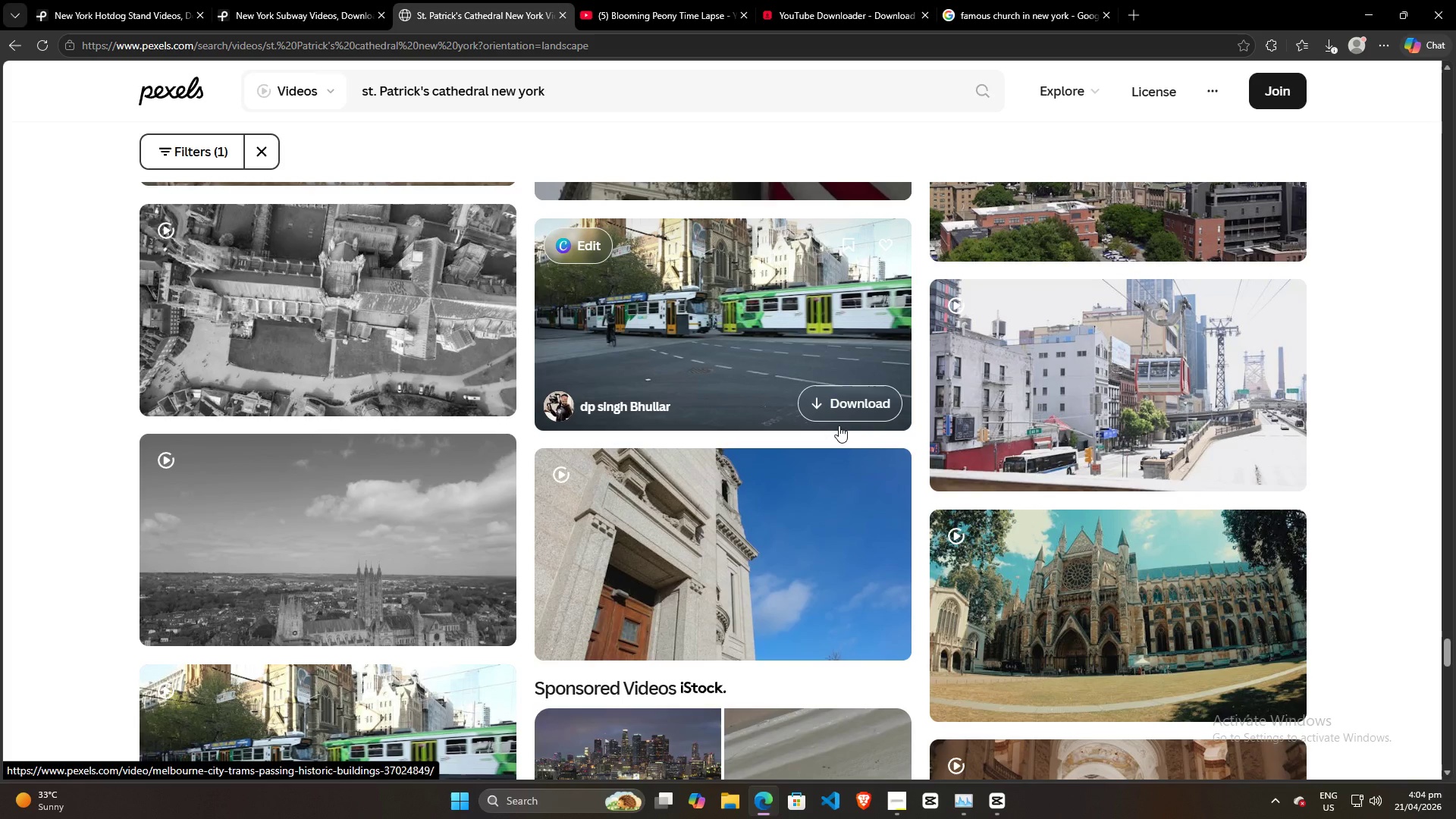 
scroll: coordinate [817, 433], scroll_direction: down, amount: 26.0
 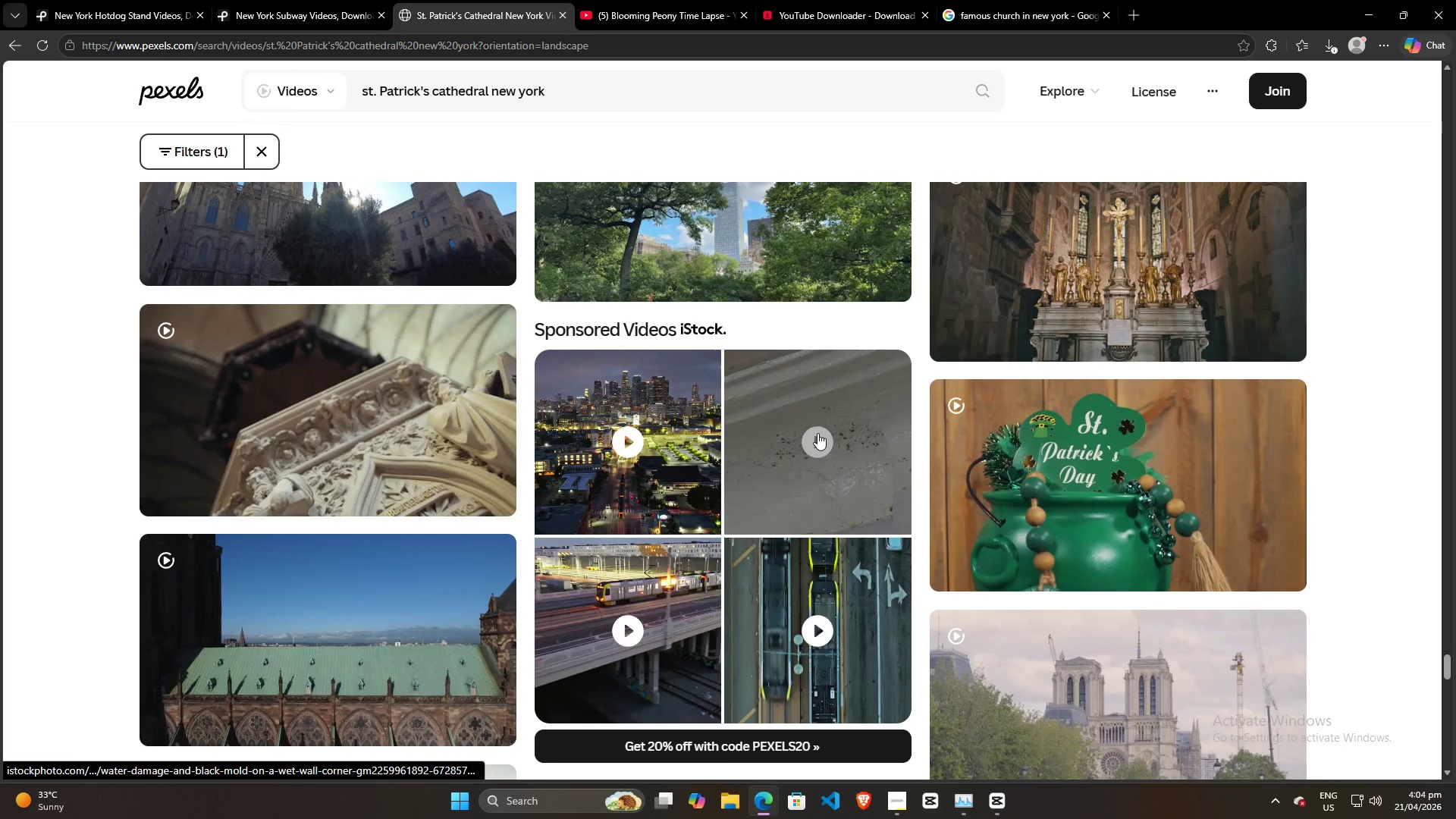 
scroll: coordinate [733, 488], scroll_direction: down, amount: 13.0
 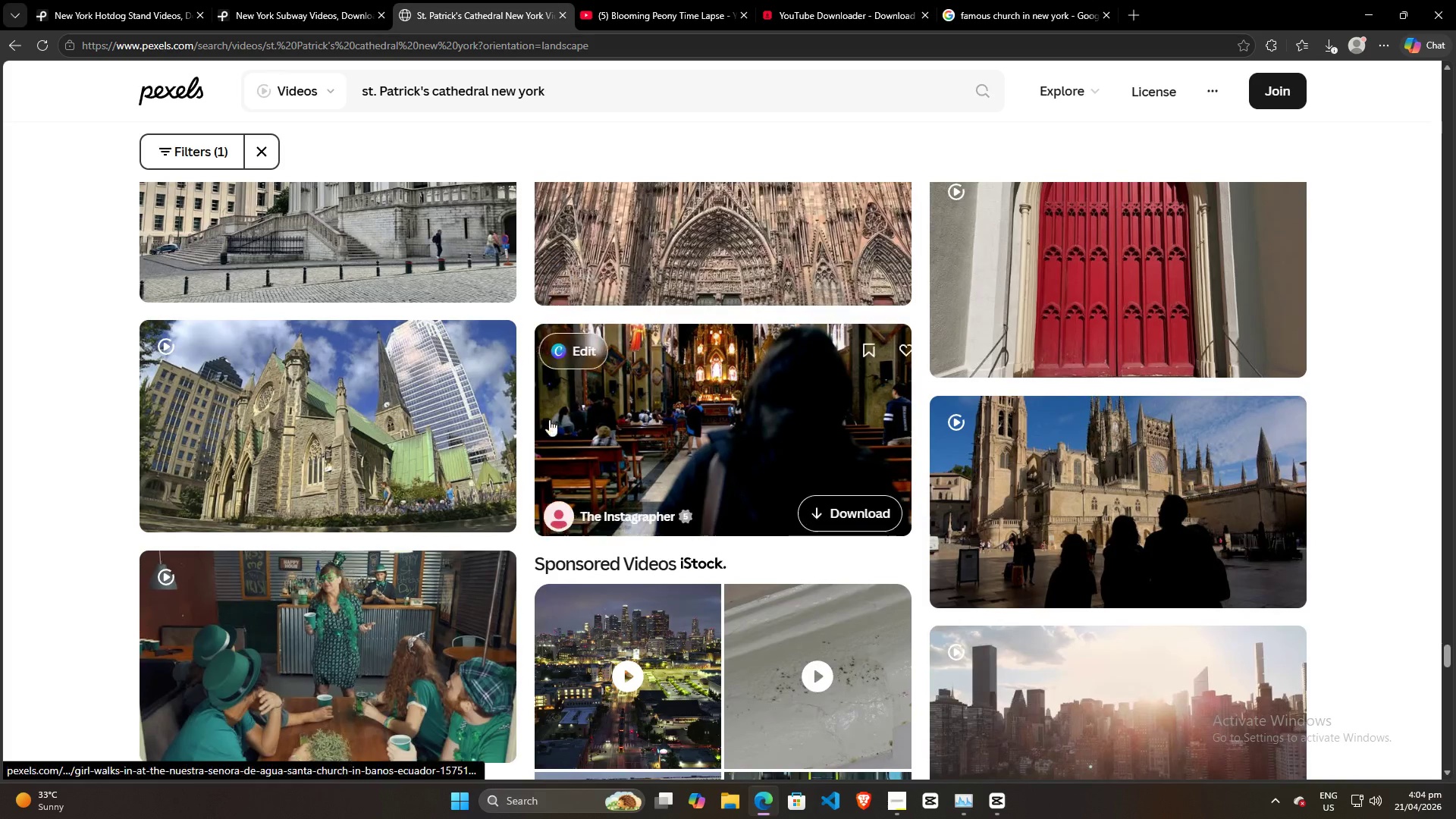 
mouse_move([474, 409])
 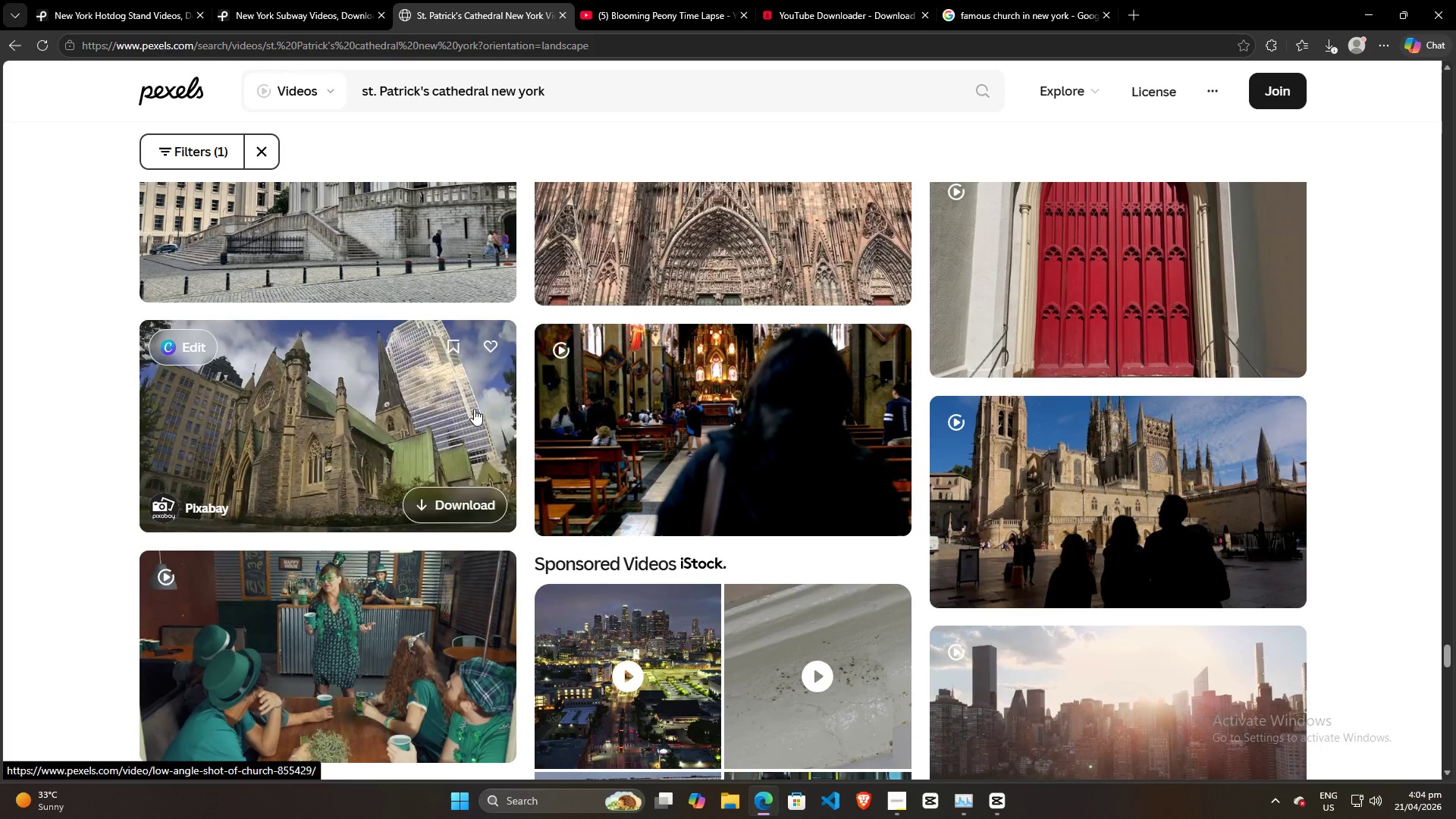 
wait(8.1)
 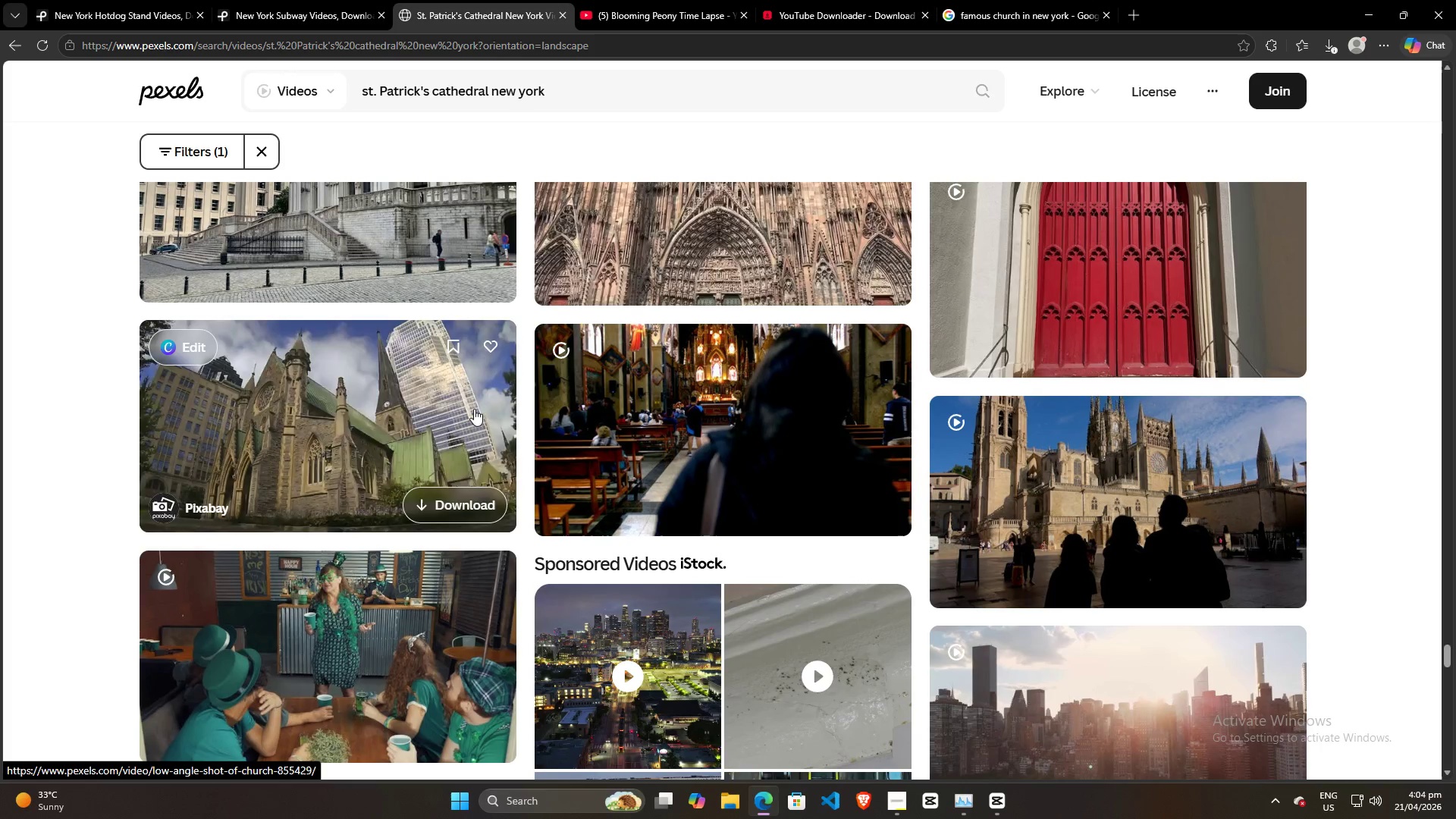 
left_click([999, 0])
 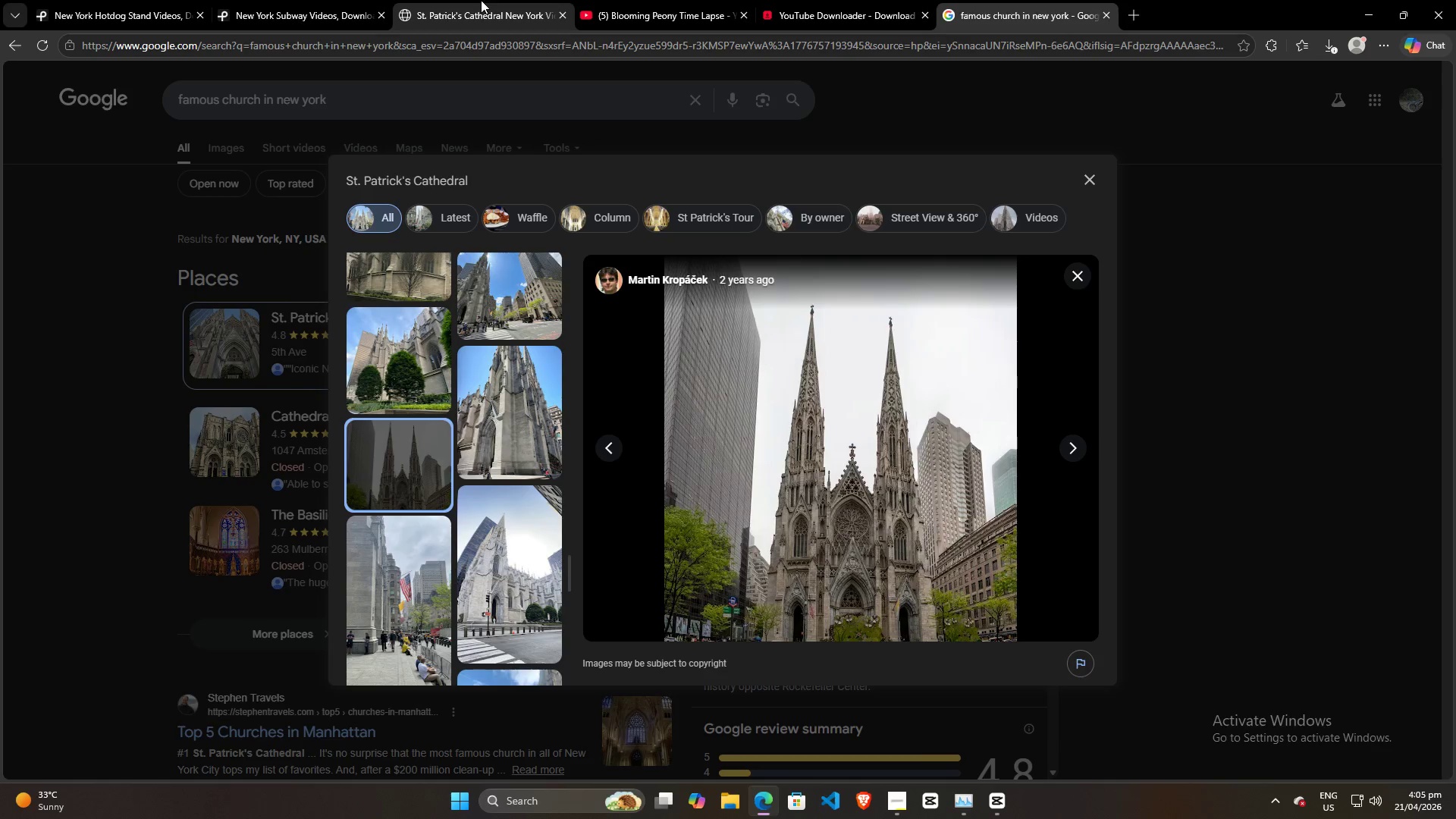 
left_click([481, 0])
 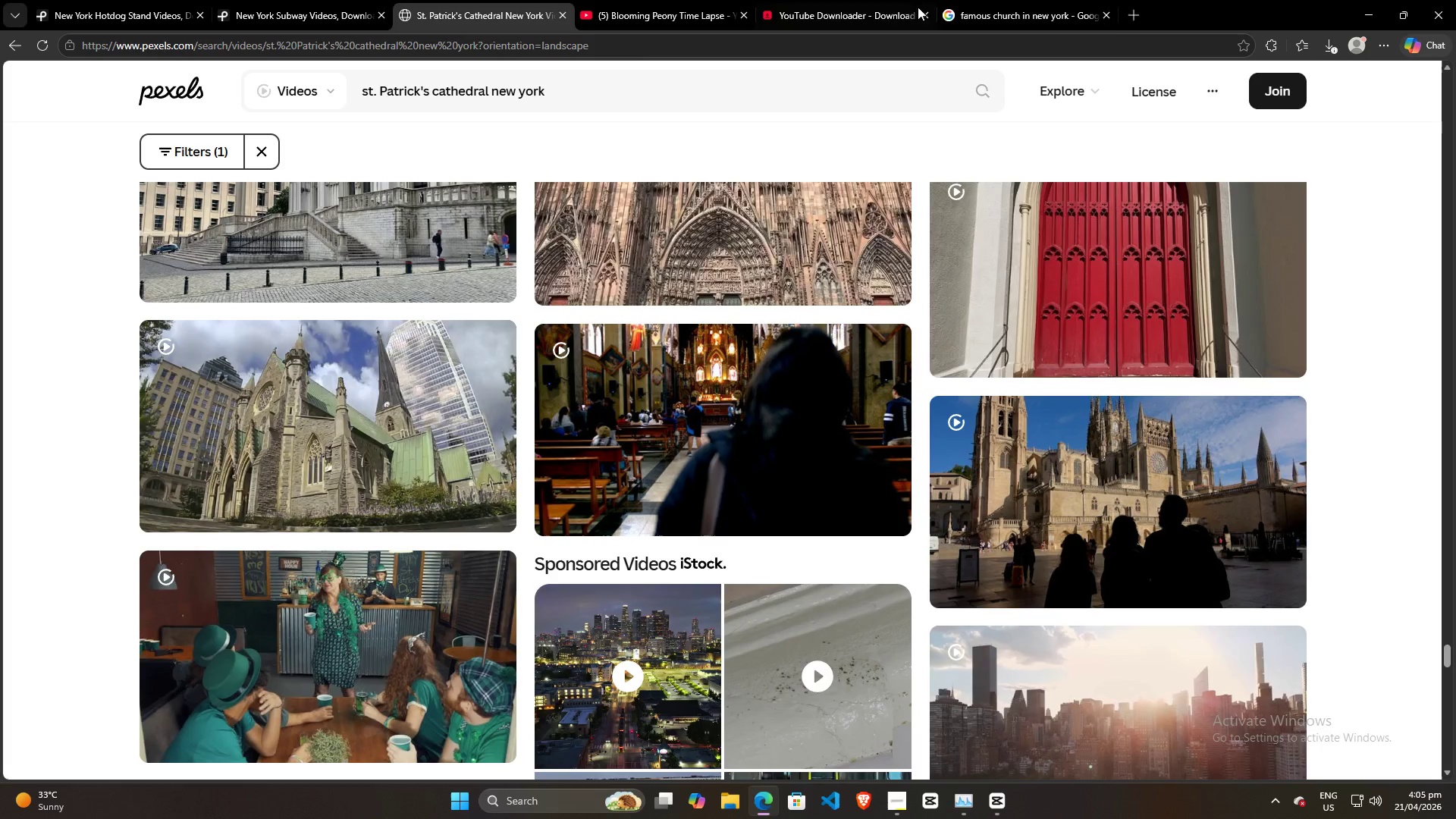 
left_click([1021, 5])
 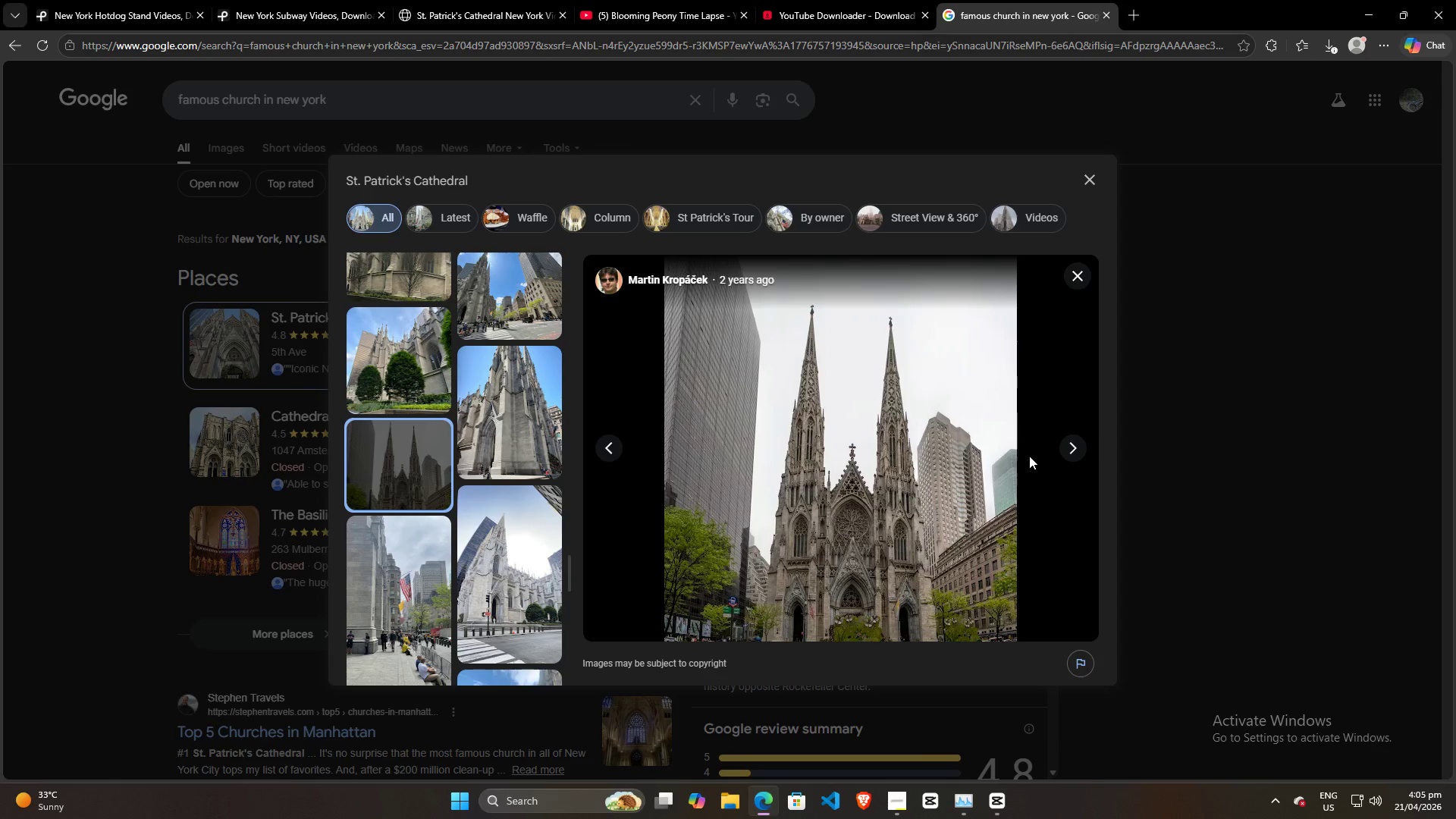 
left_click([1077, 451])
 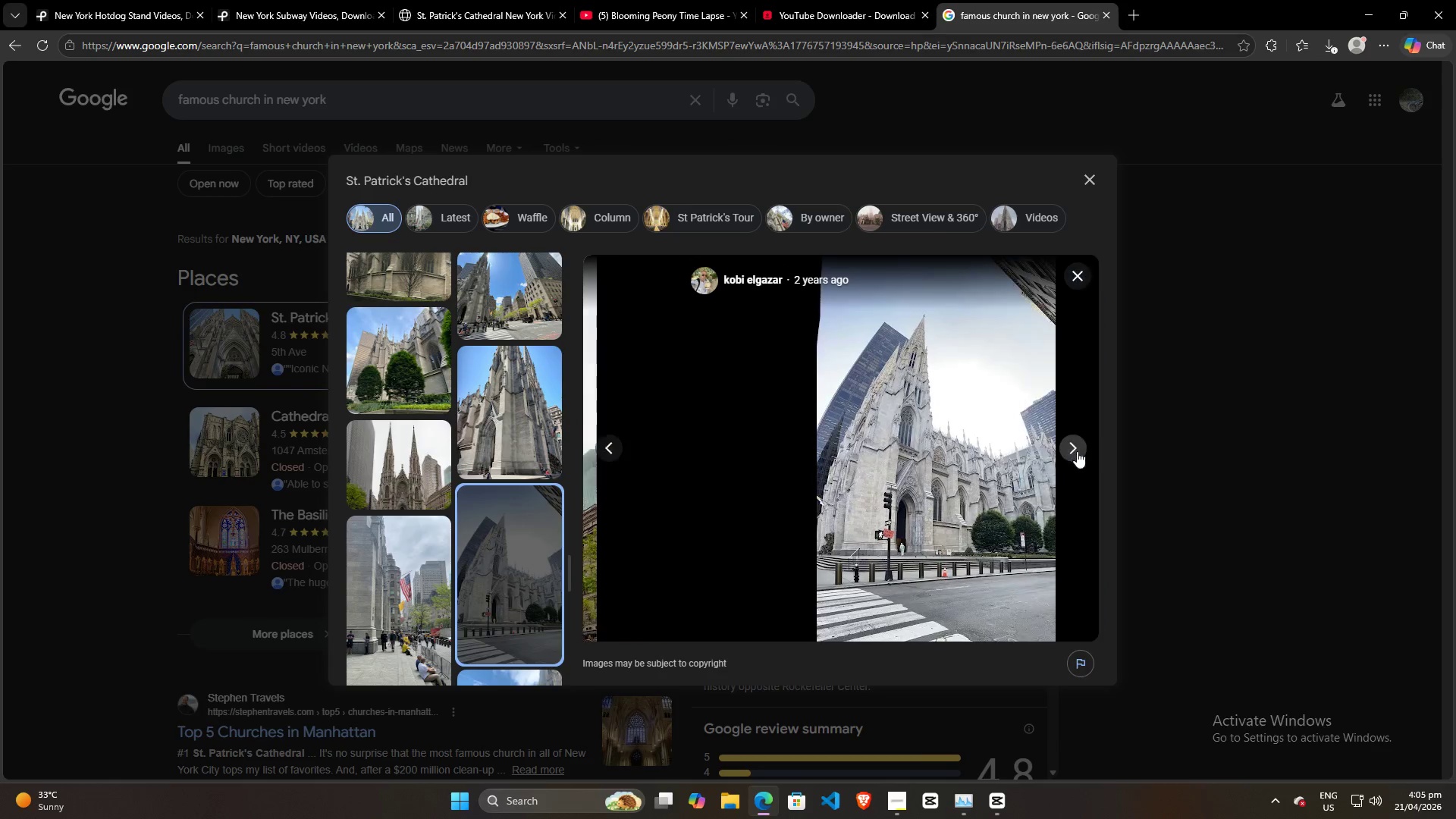 
left_click([1077, 451])
 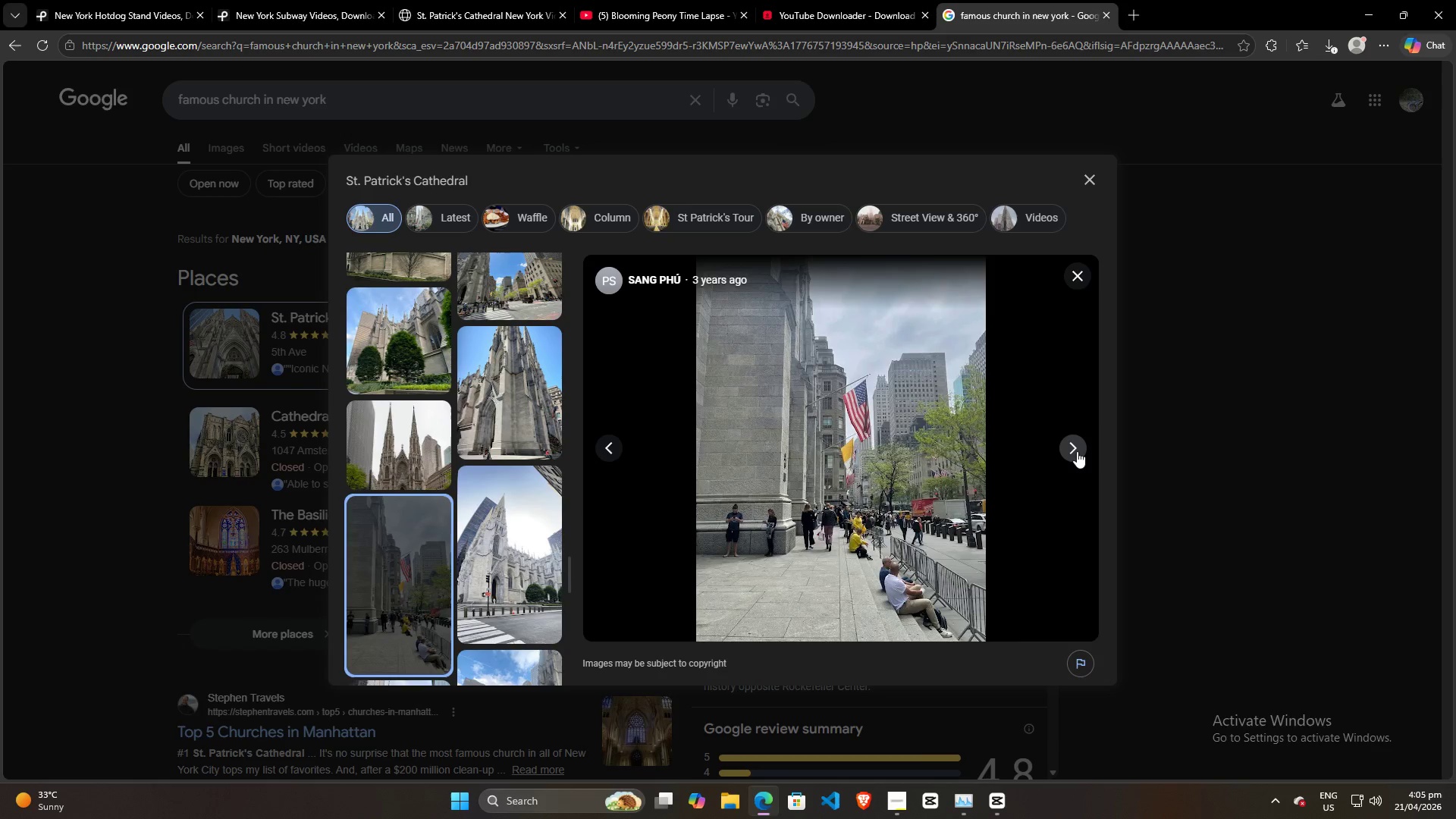 
left_click([1077, 451])
 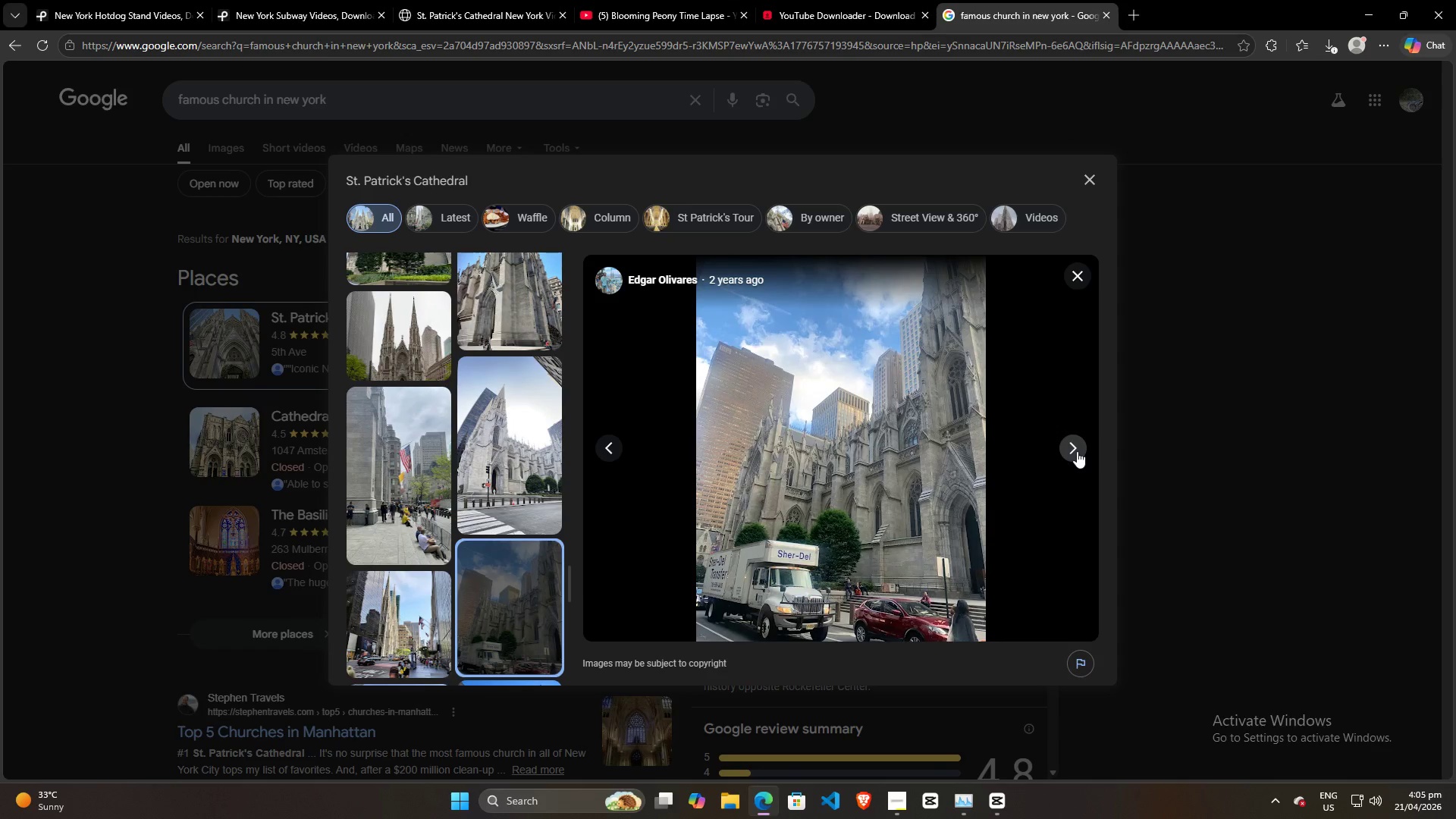 
left_click([1077, 451])
 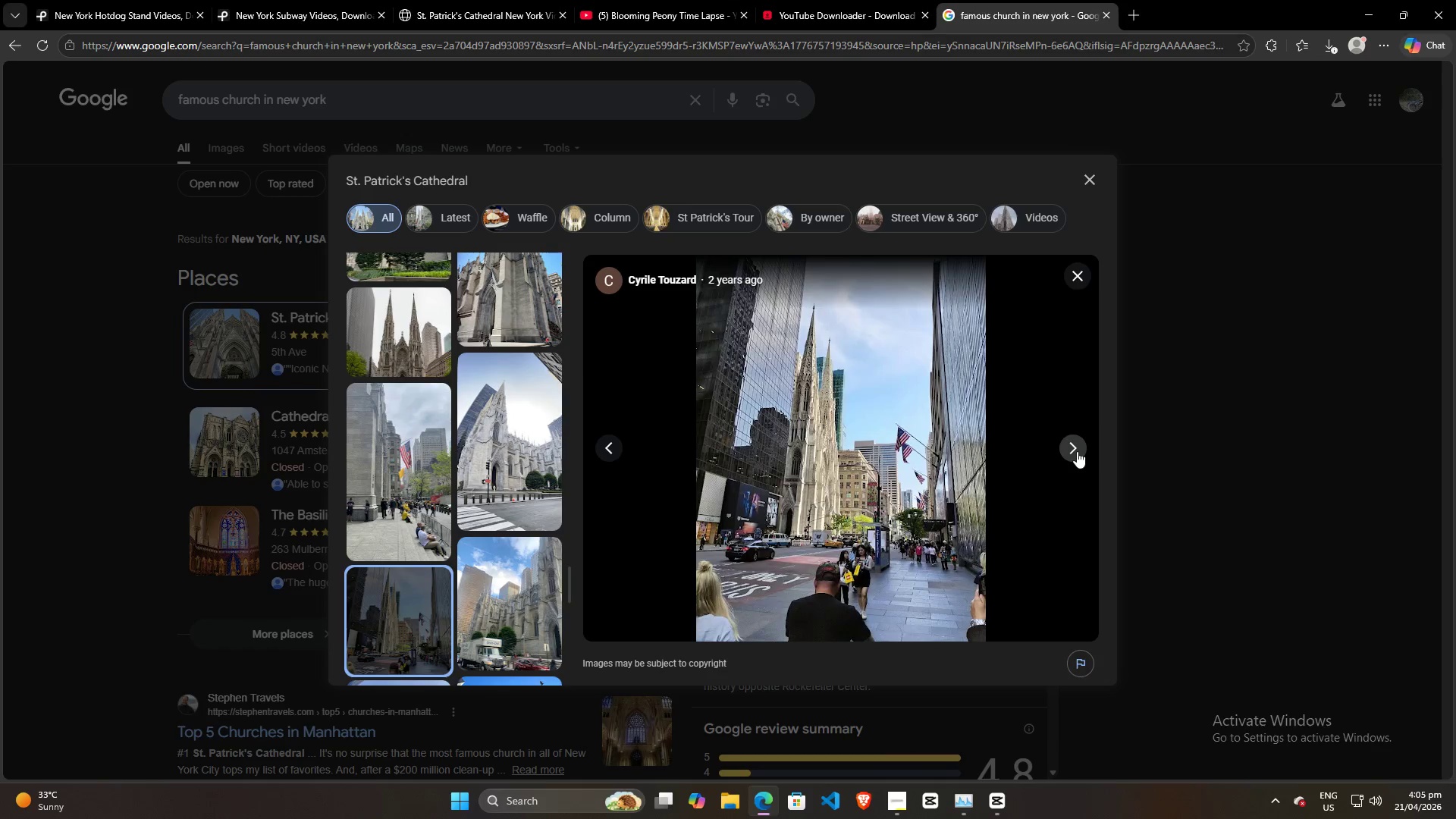 
left_click([1077, 451])
 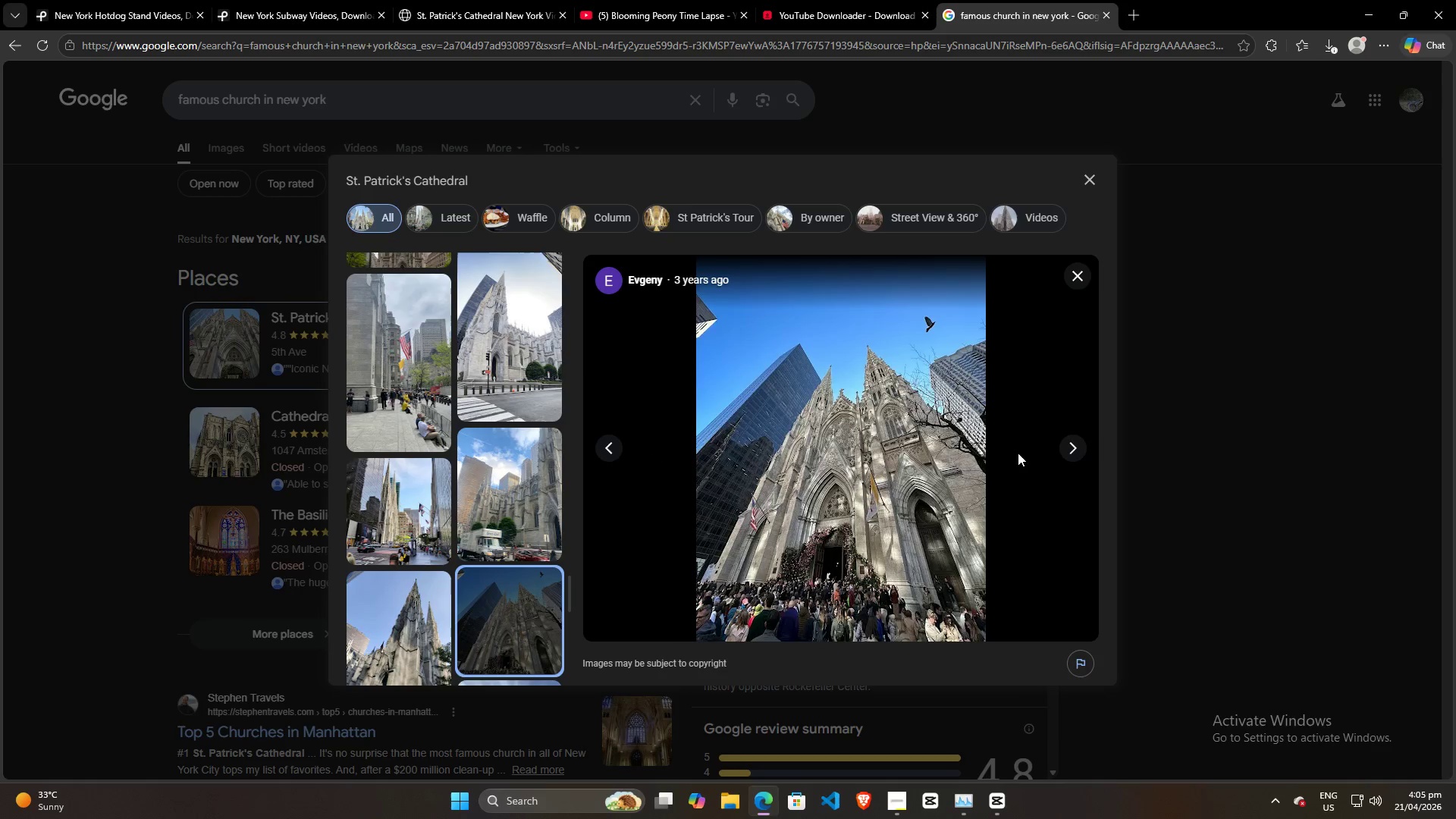 
left_click([1066, 449])
 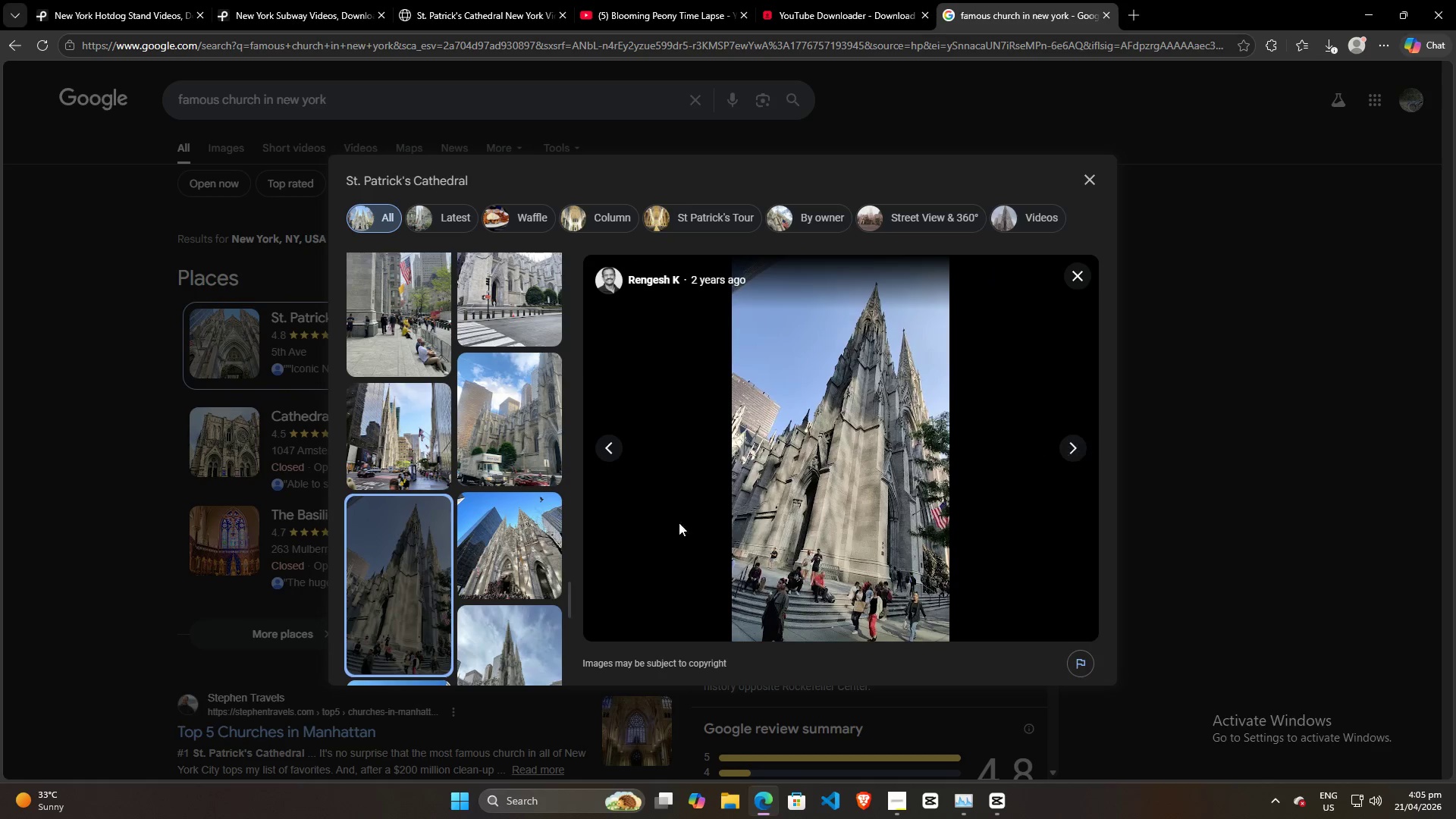 
scroll: coordinate [501, 566], scroll_direction: down, amount: 8.0
 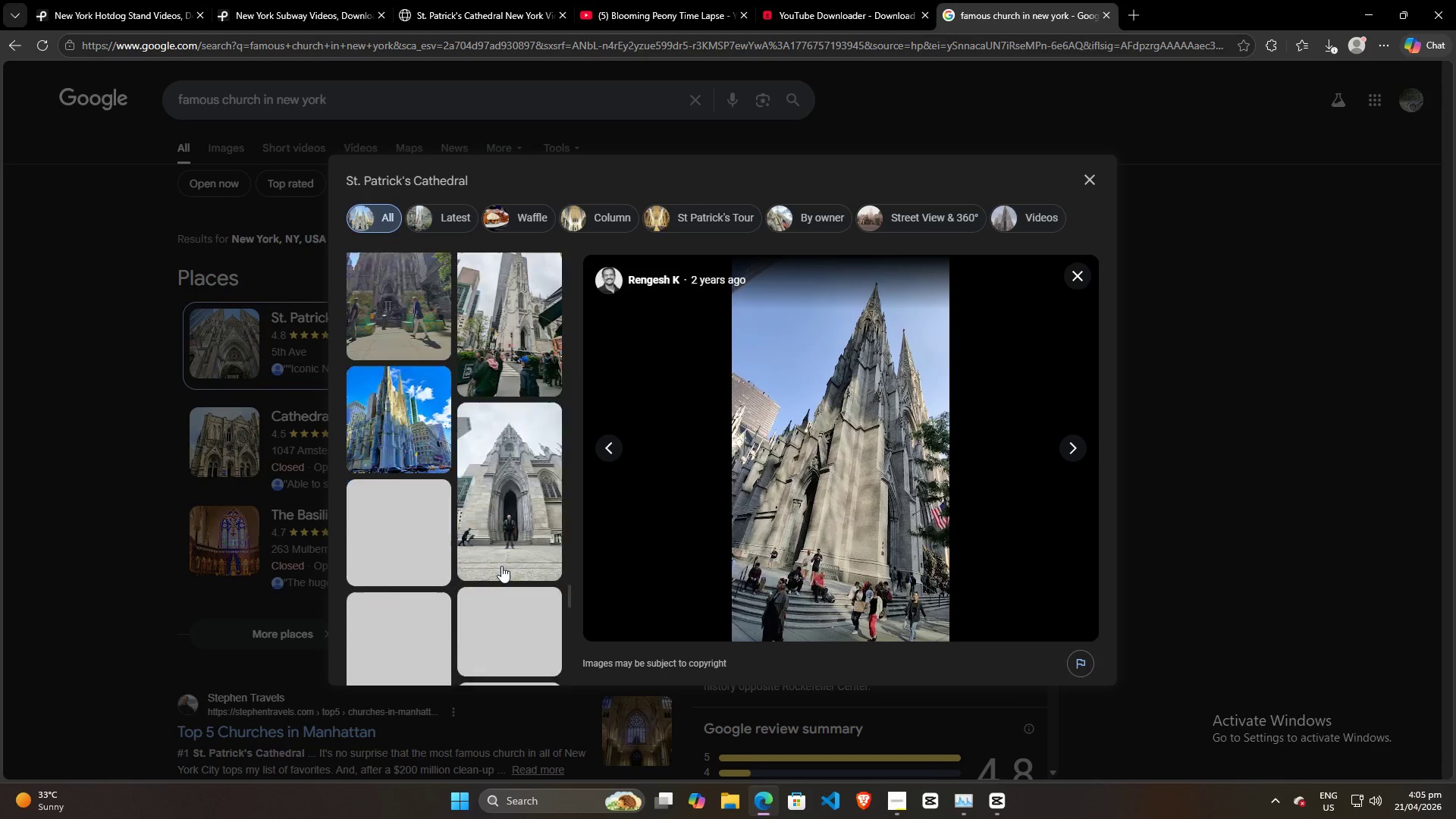 
left_click([1094, 178])
 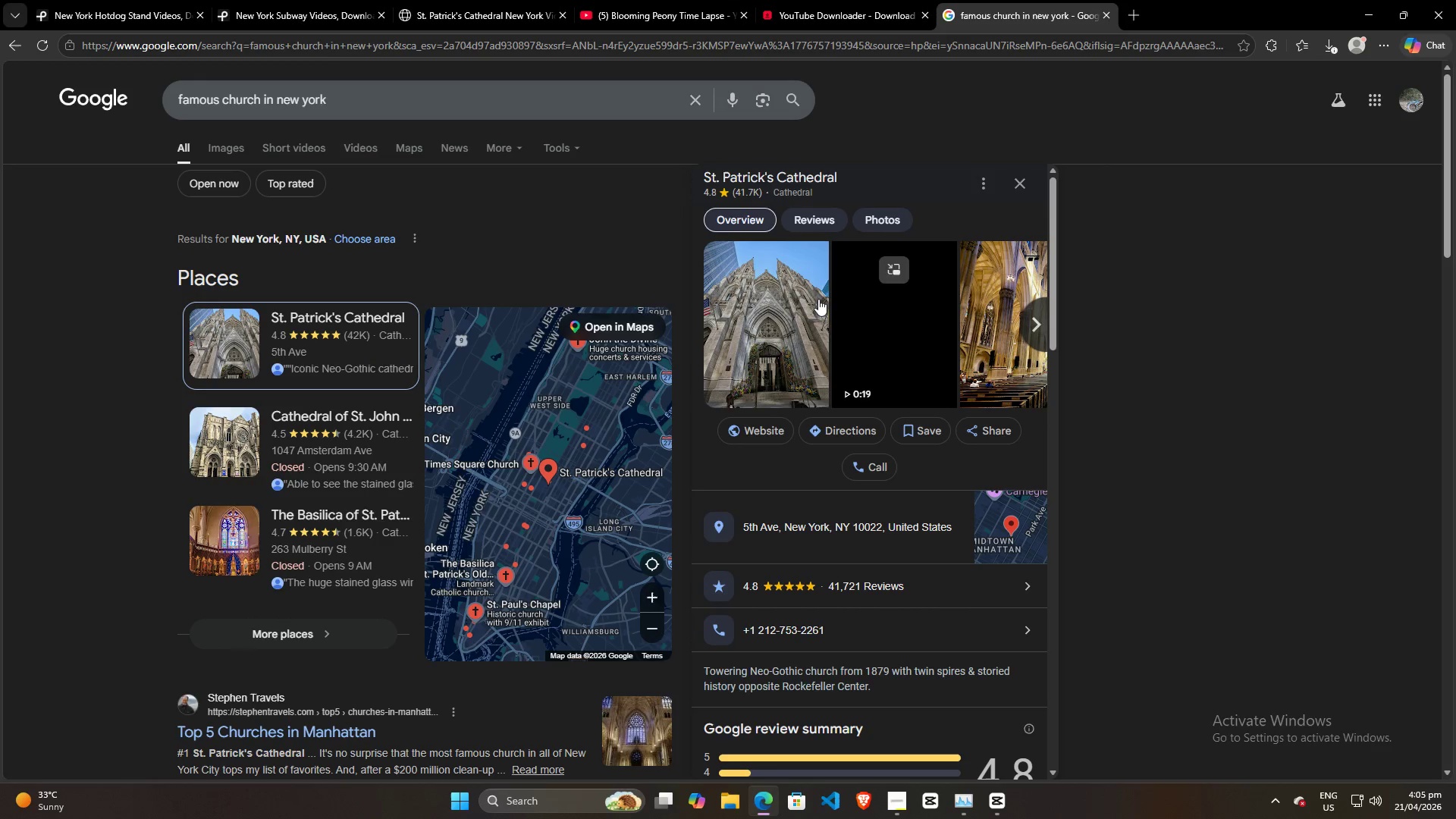 
left_click([800, 218])
 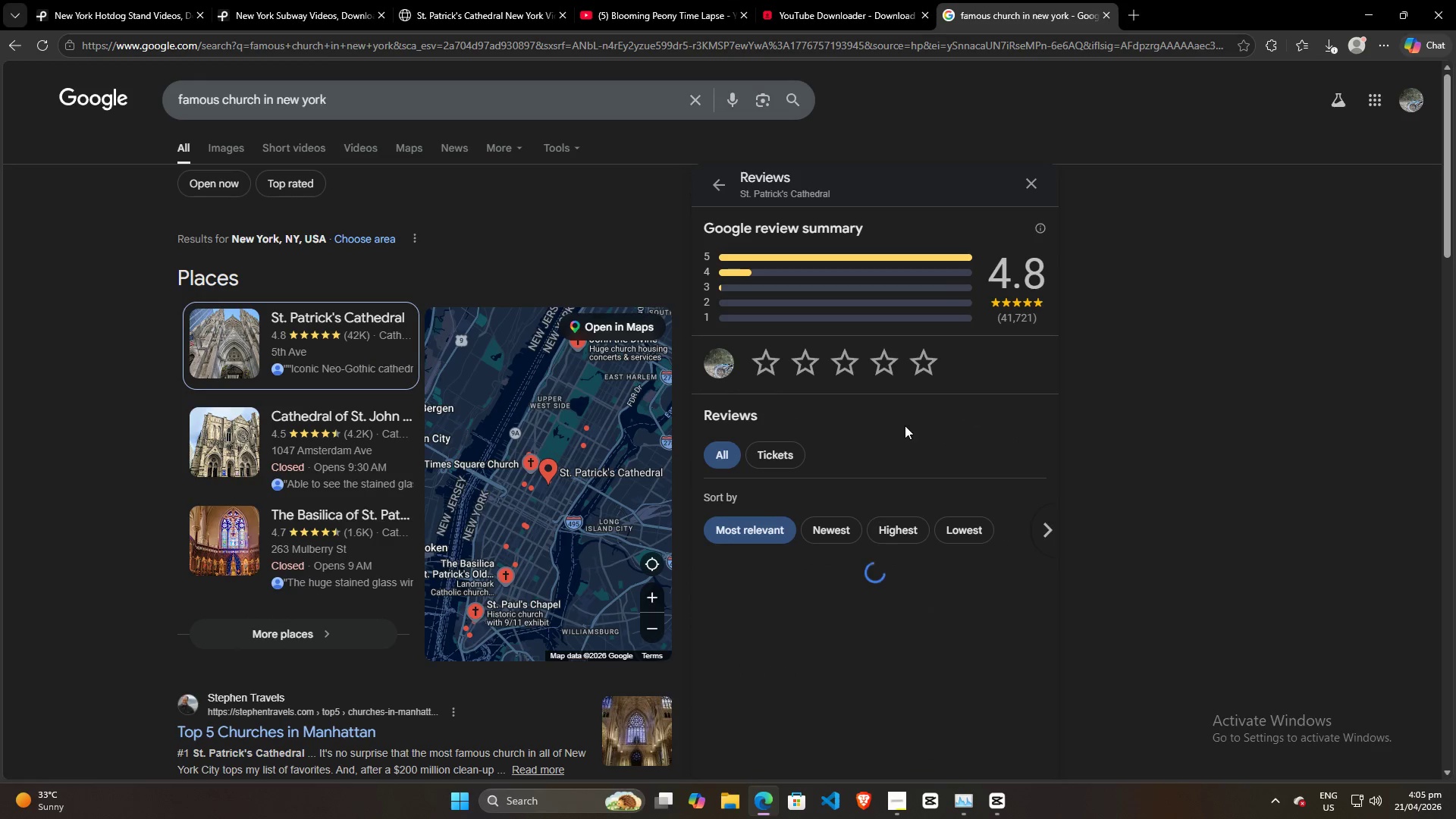 
scroll: coordinate [833, 570], scroll_direction: down, amount: 5.0
 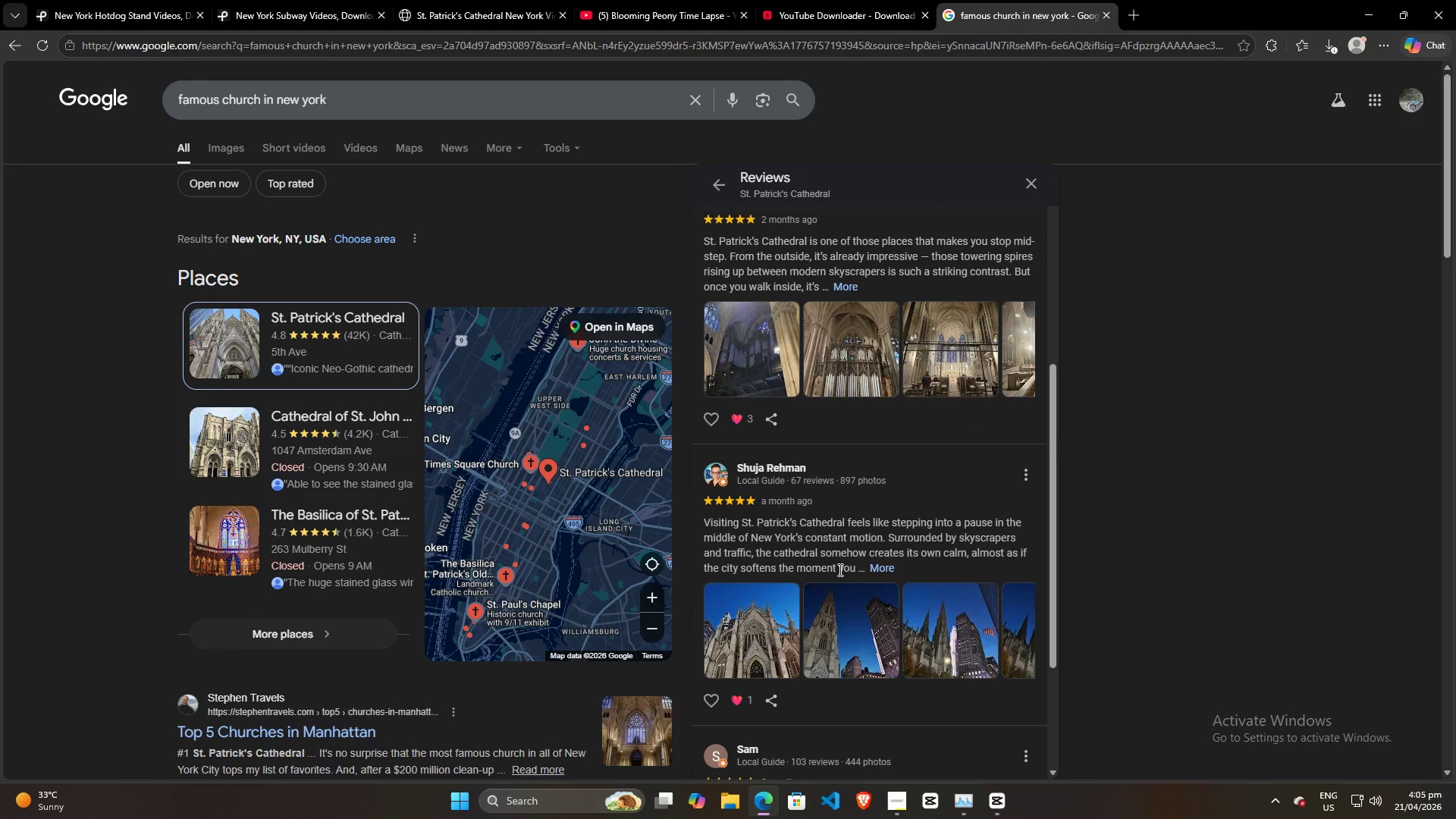 
scroll: coordinate [839, 570], scroll_direction: up, amount: 2.0
 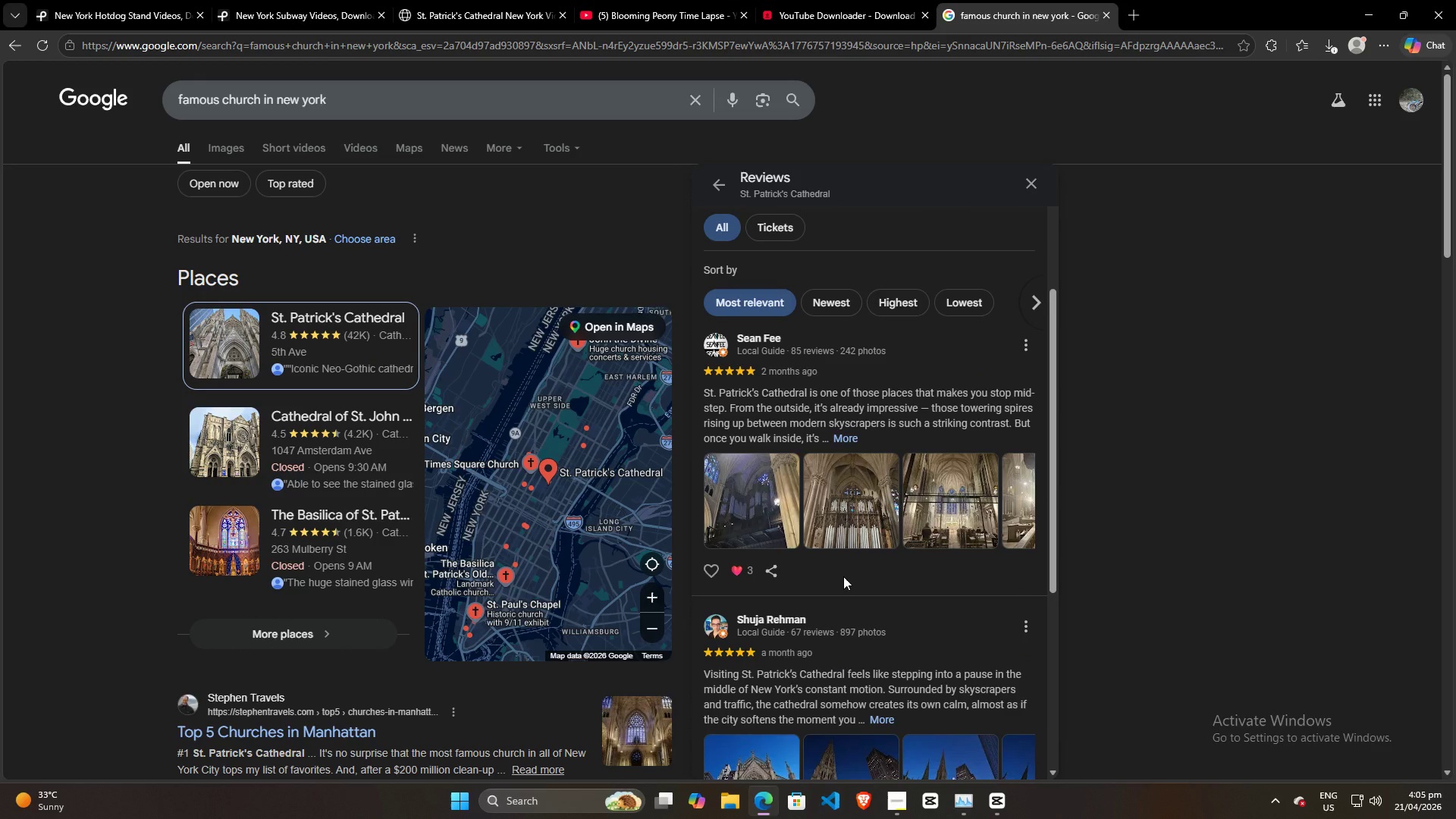 
scroll: coordinate [846, 575], scroll_direction: down, amount: 7.0
 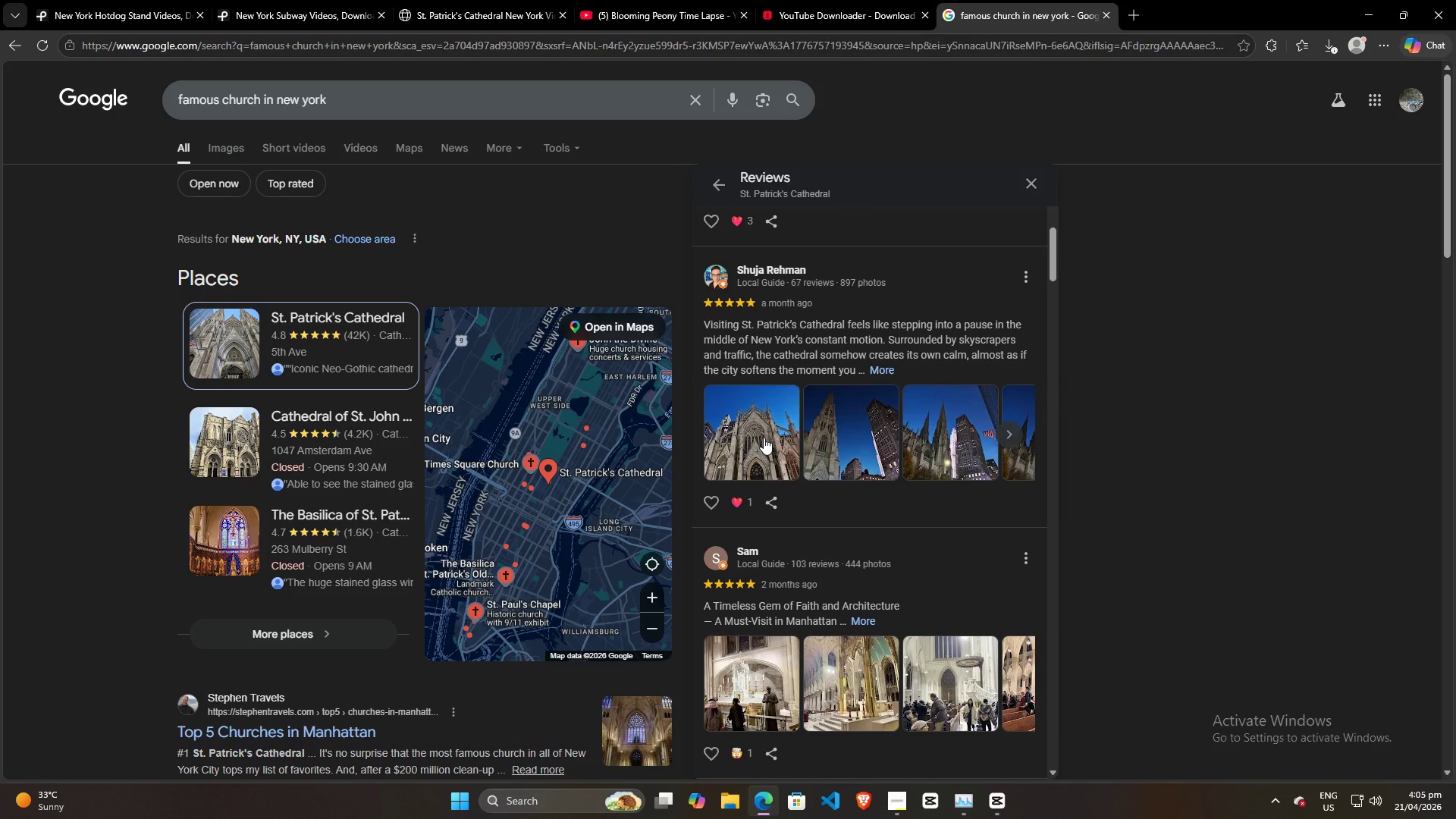 
left_click([764, 438])
 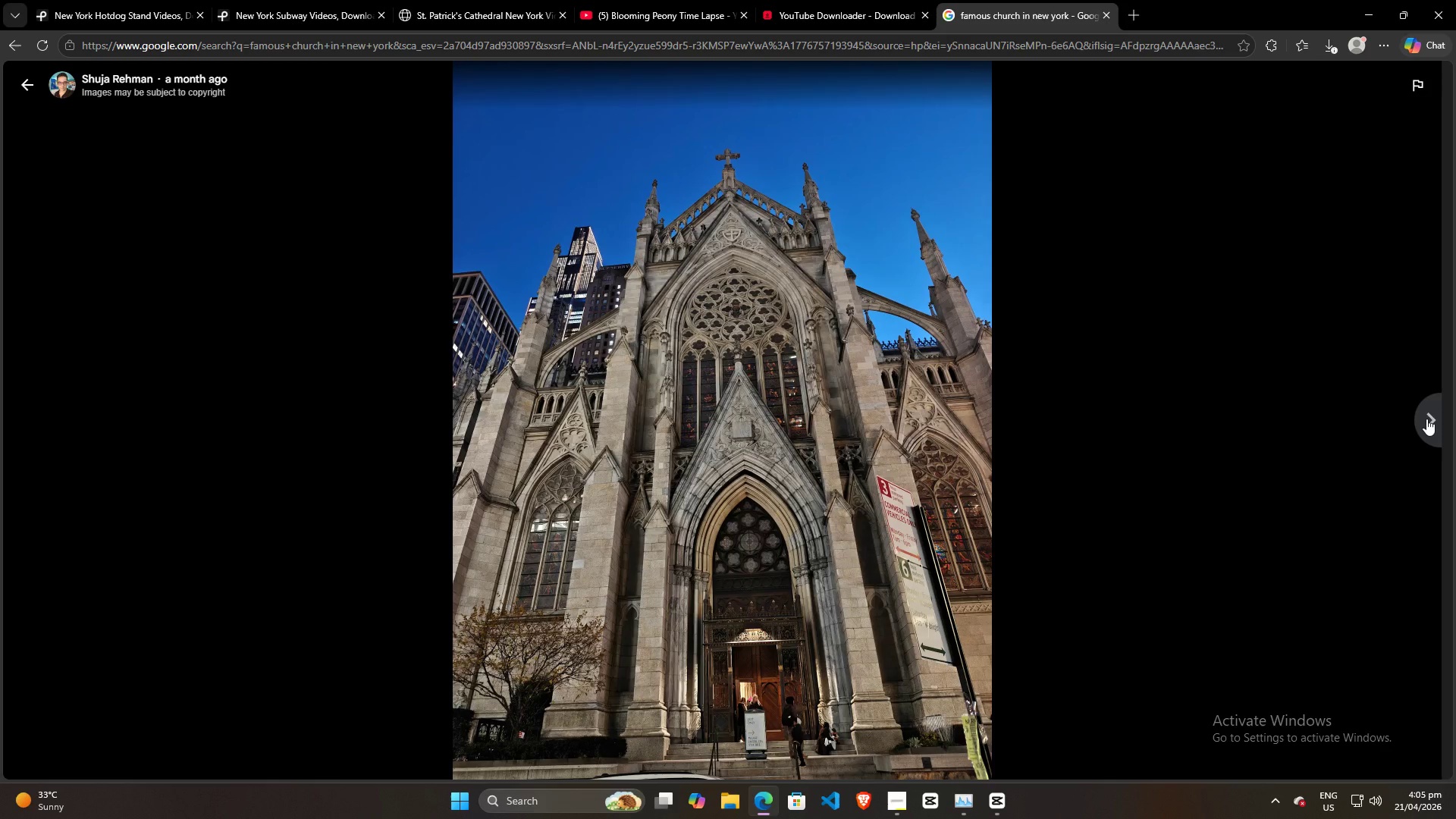 
left_click([1426, 419])
 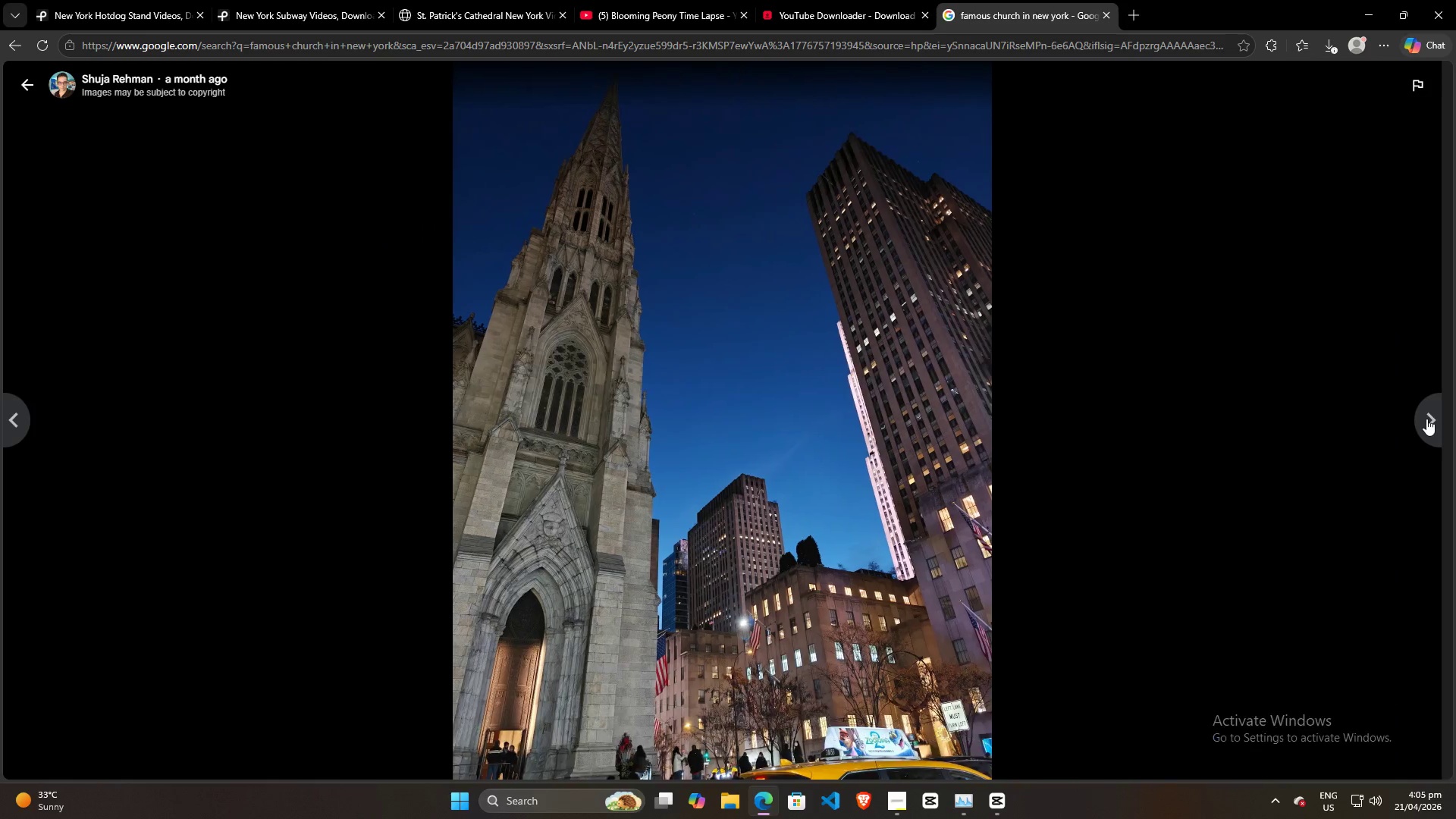 
left_click([1426, 419])
 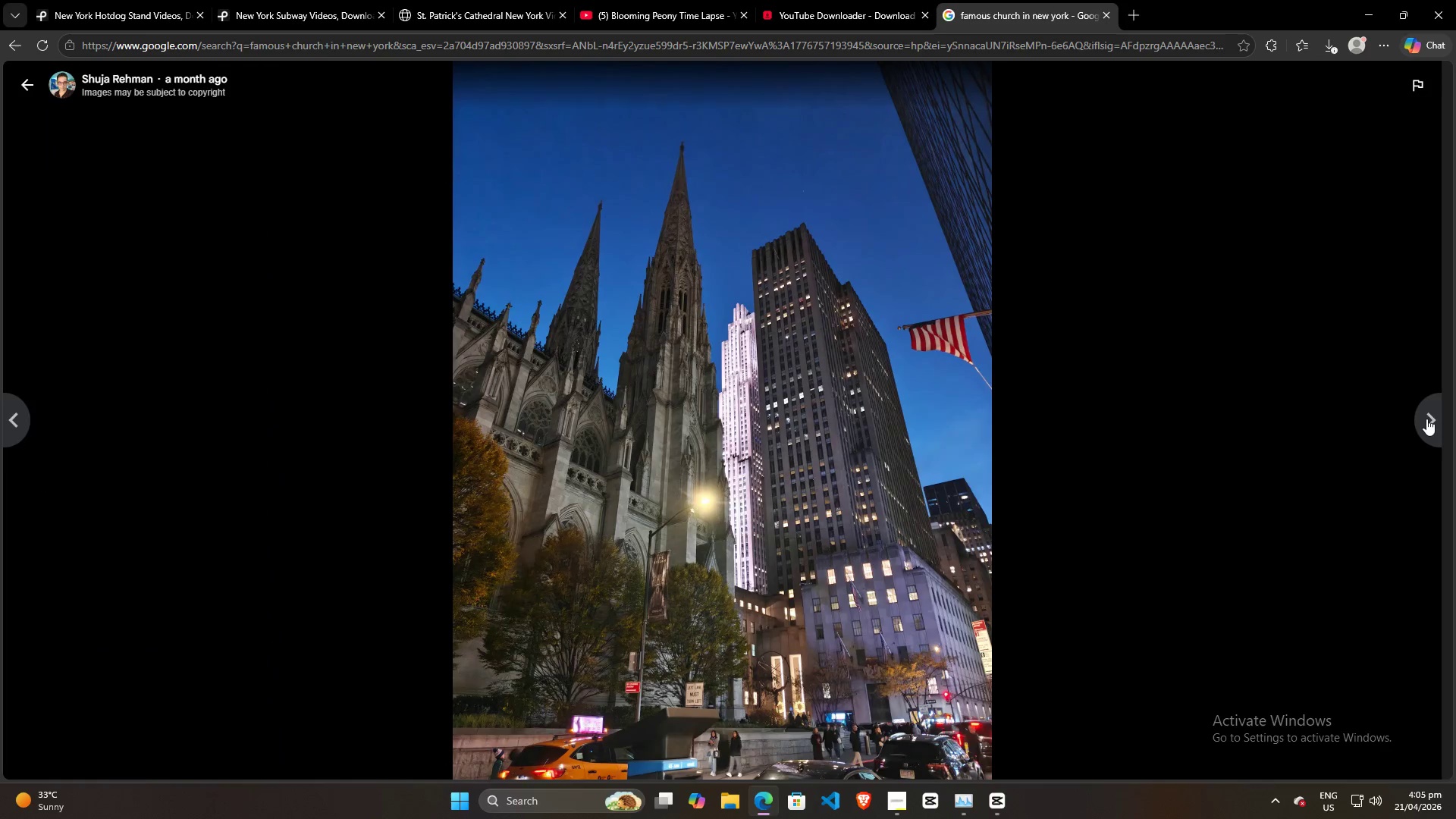 
left_click([1426, 419])
 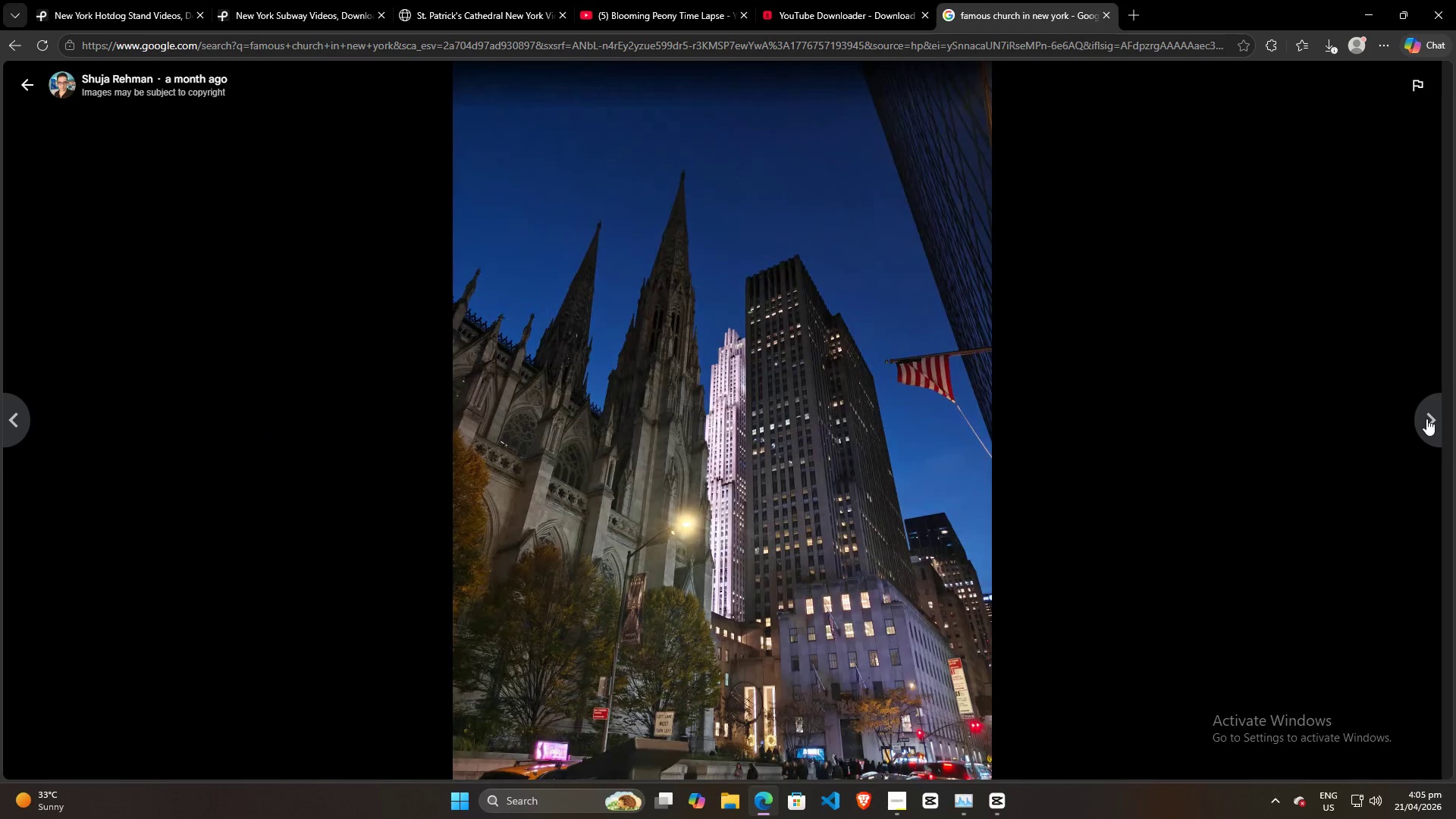 
key(Escape)
 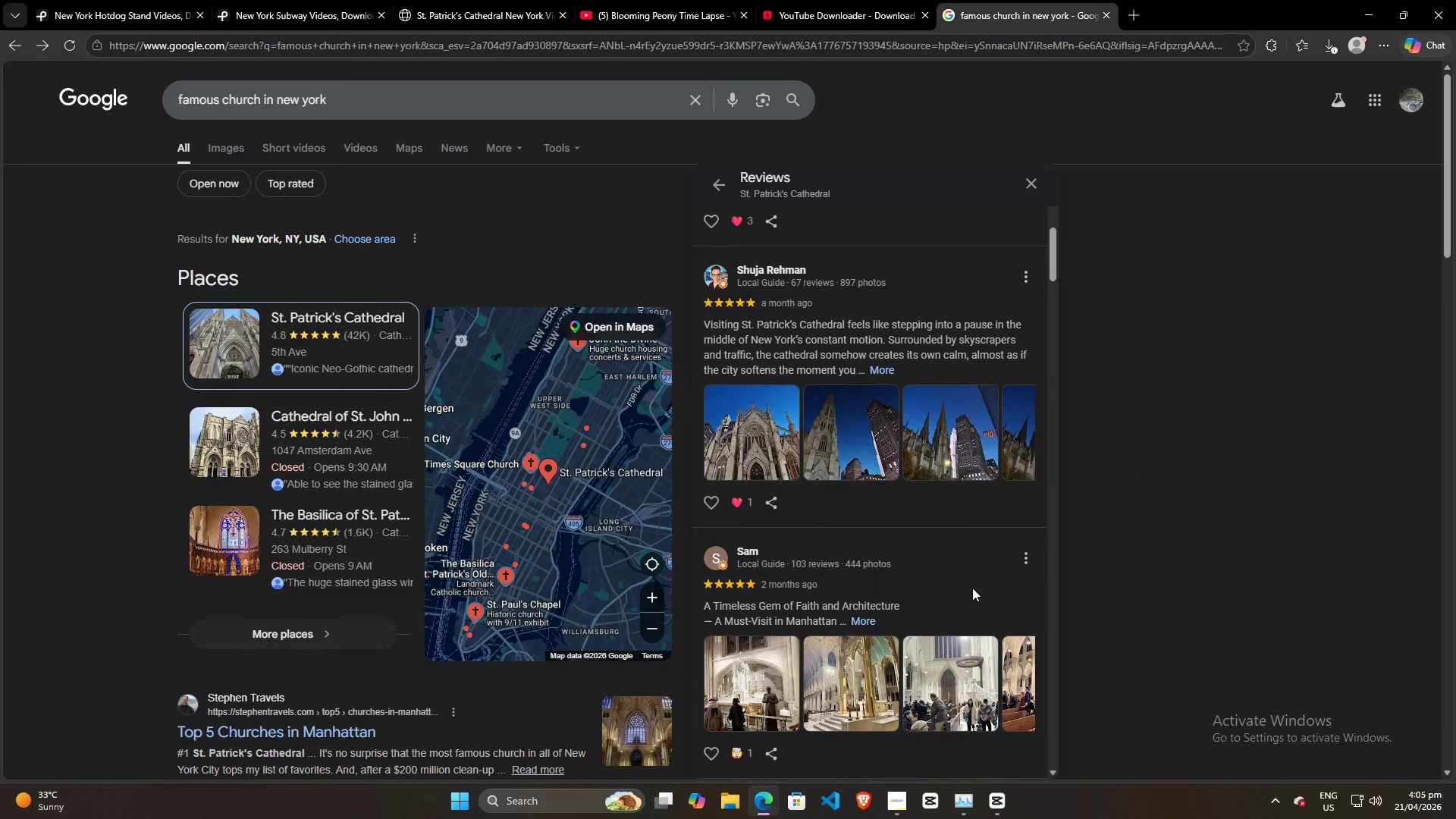 
scroll: coordinate [956, 629], scroll_direction: down, amount: 36.0
 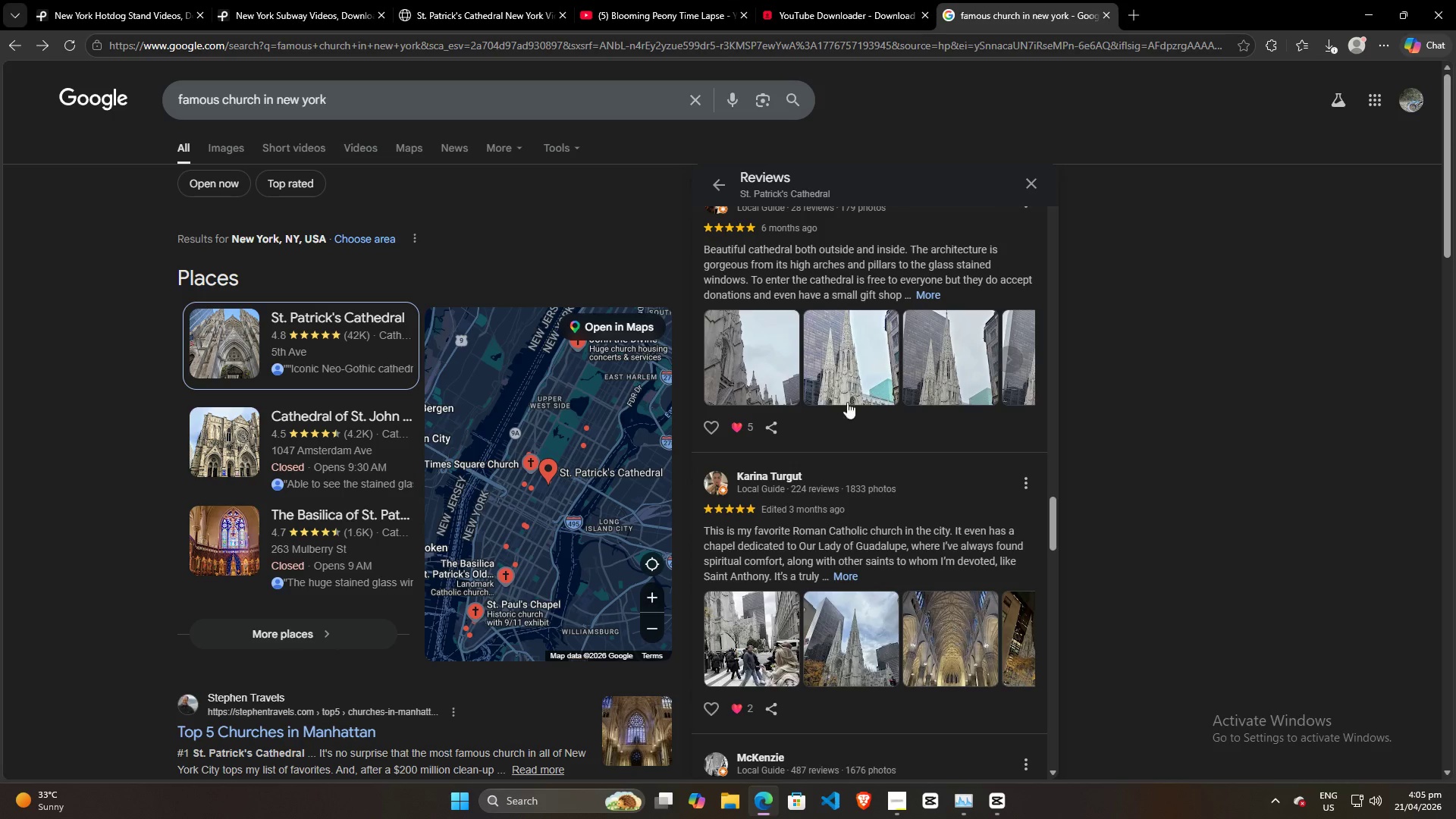 
left_click([843, 390])
 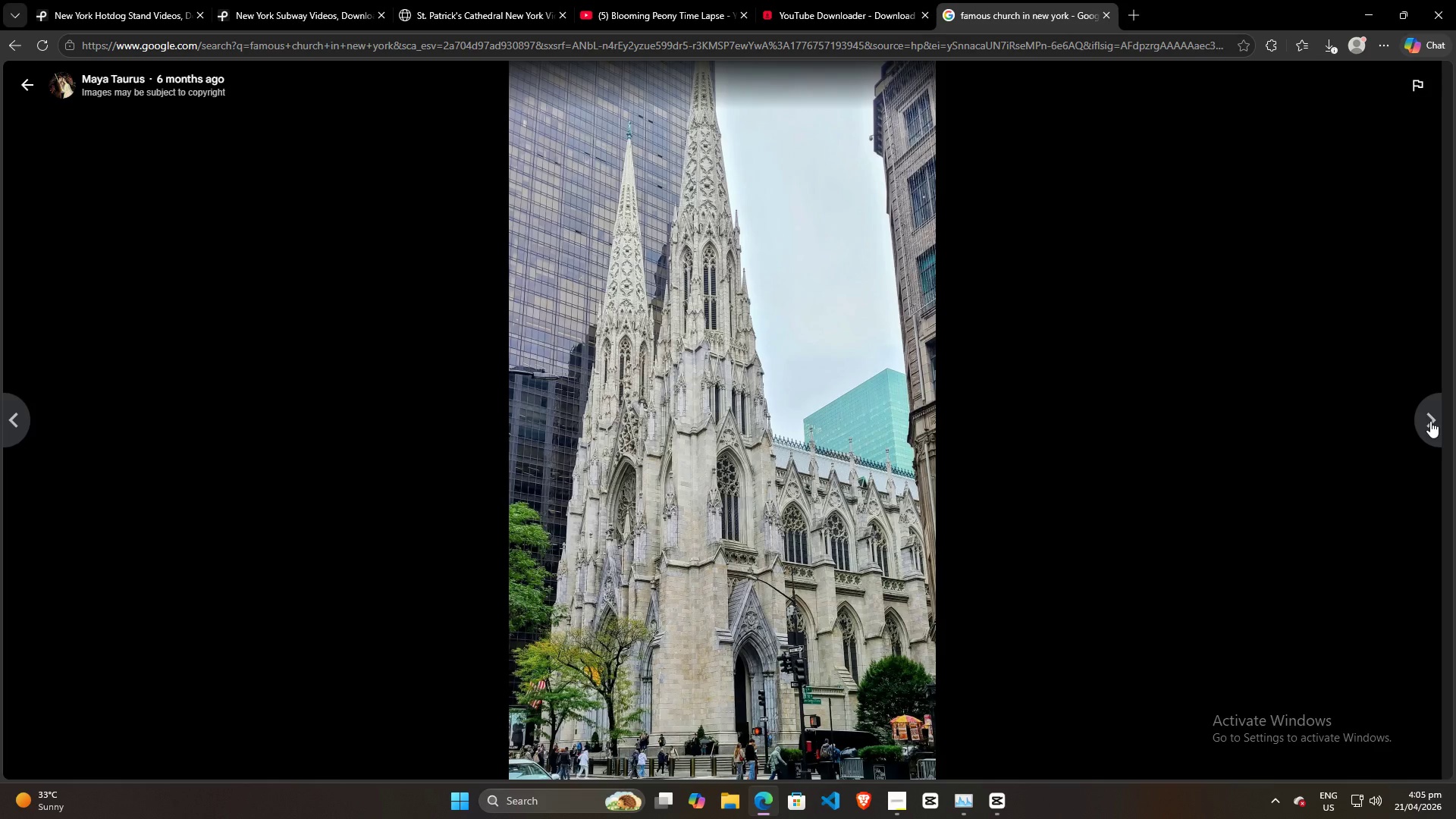 
left_click([1430, 421])
 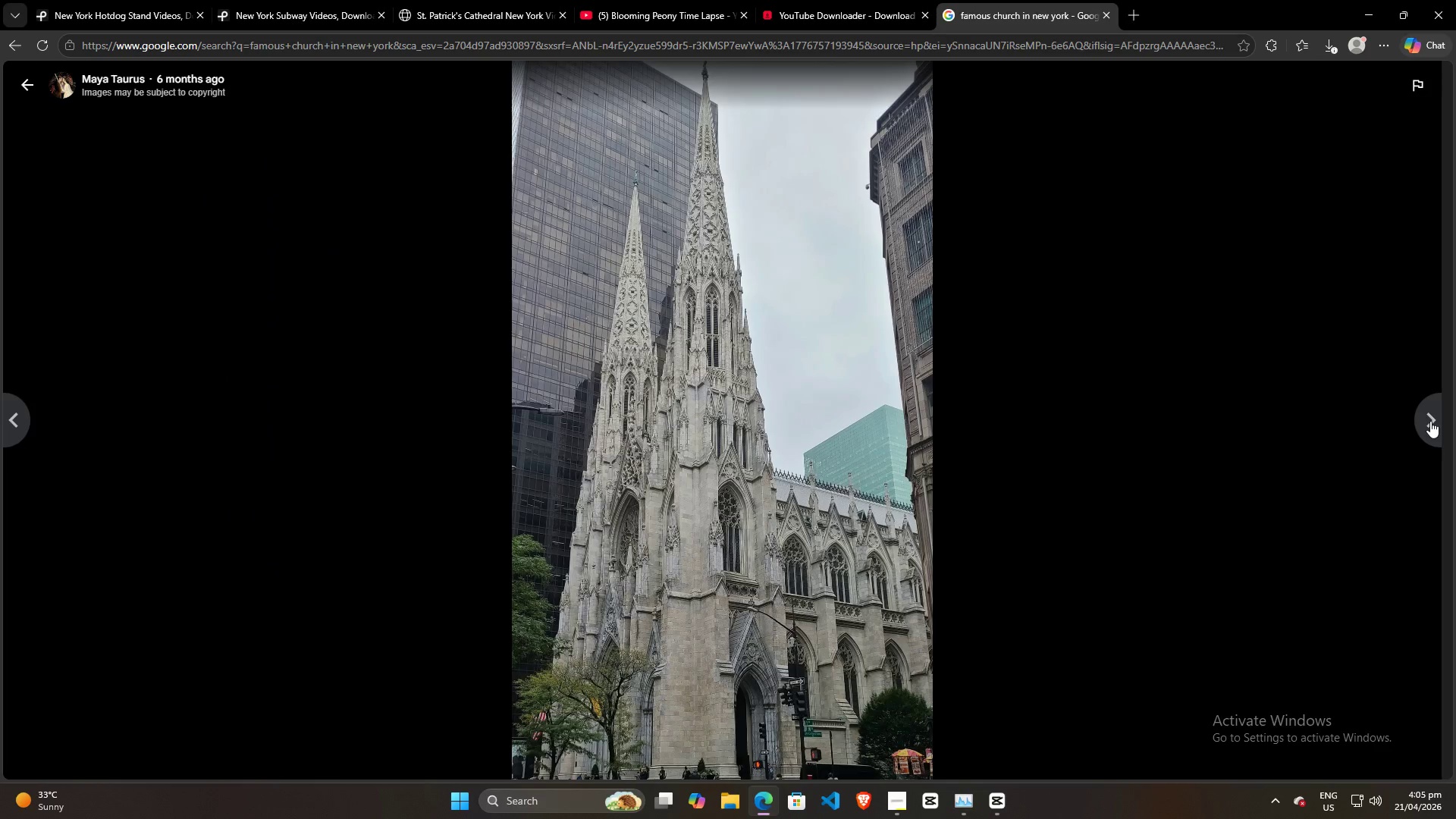 
left_click([1430, 421])
 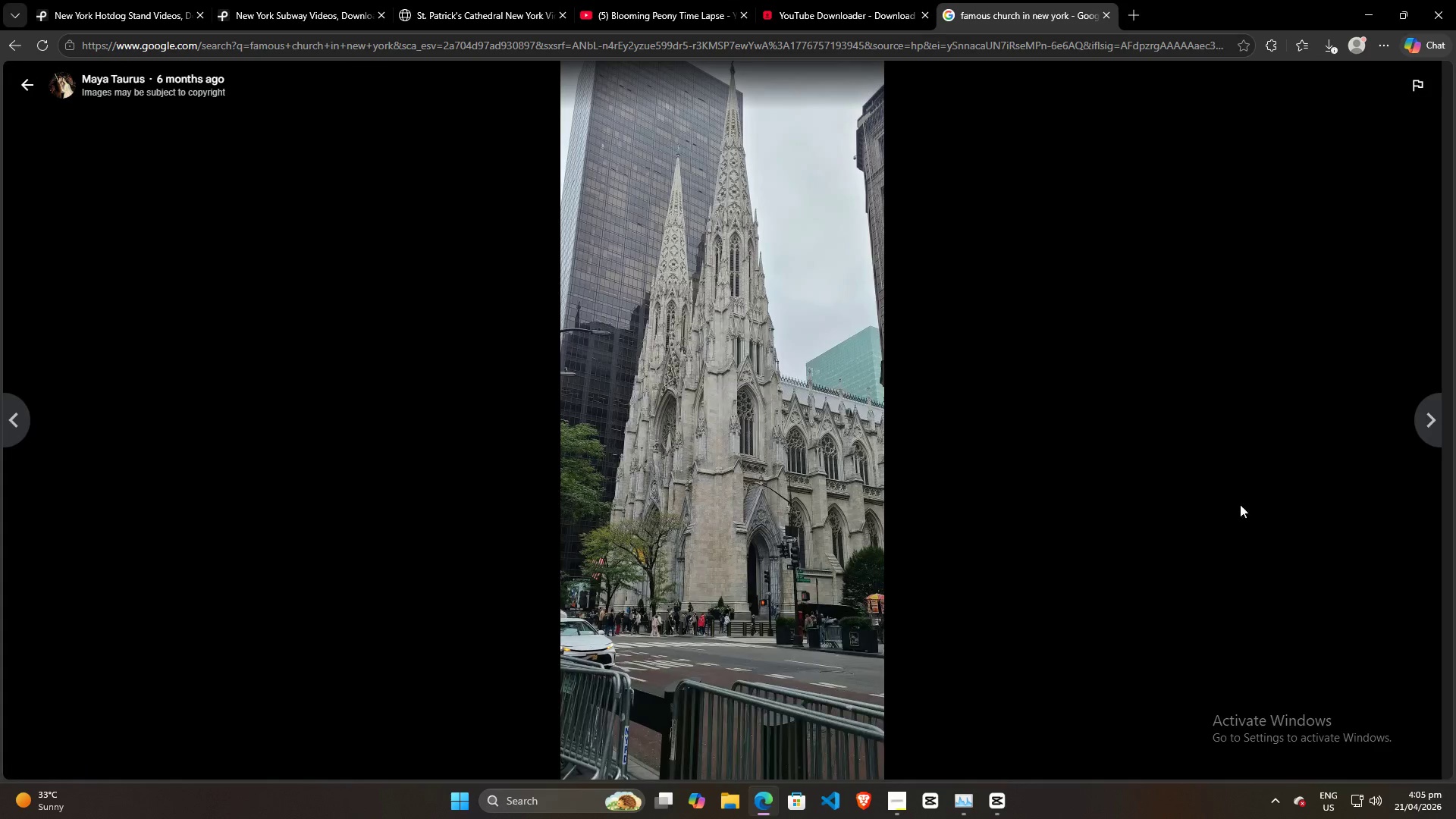 
key(Escape)
 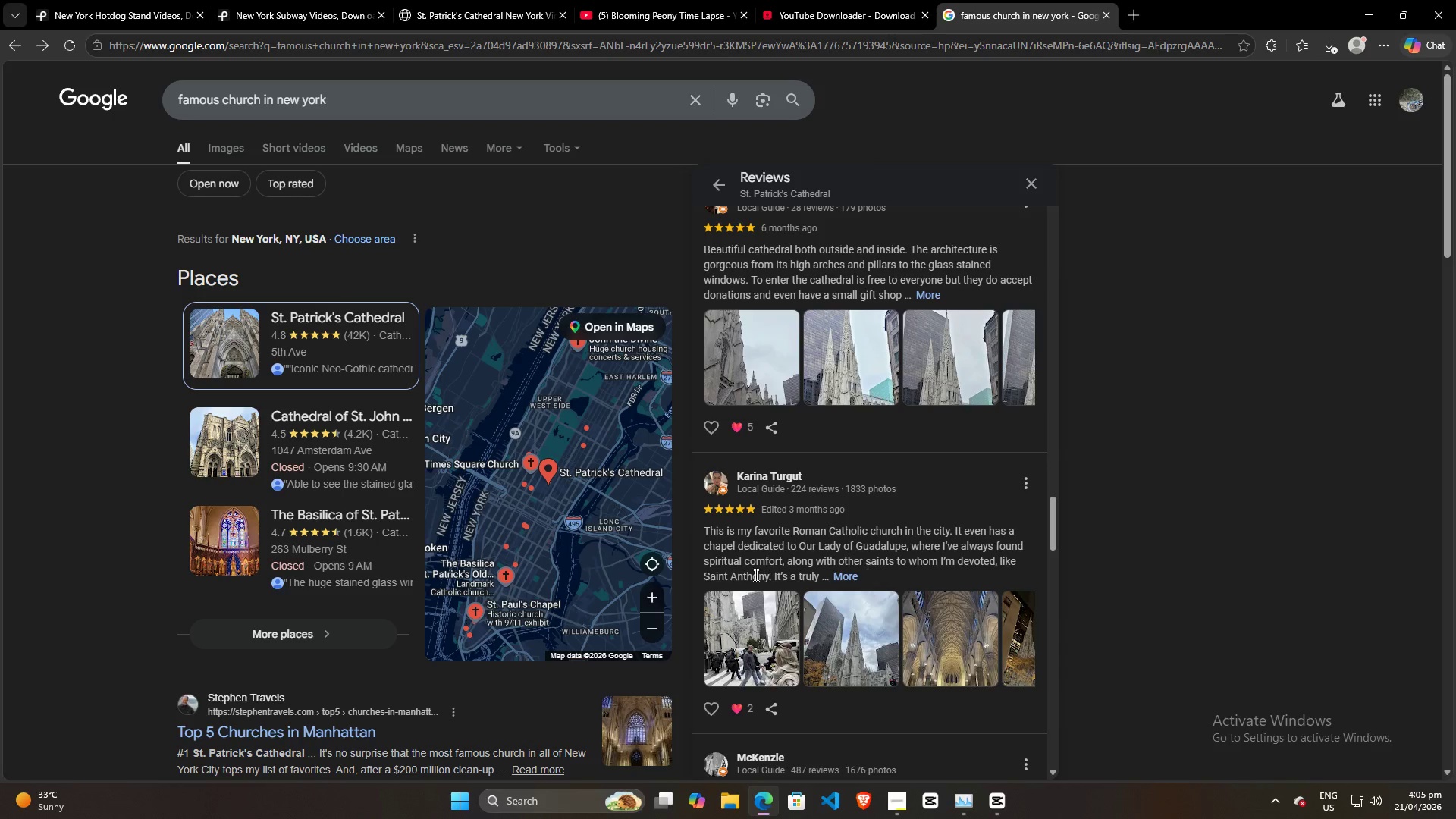 
scroll: coordinate [434, 438], scroll_direction: down, amount: 7.0
 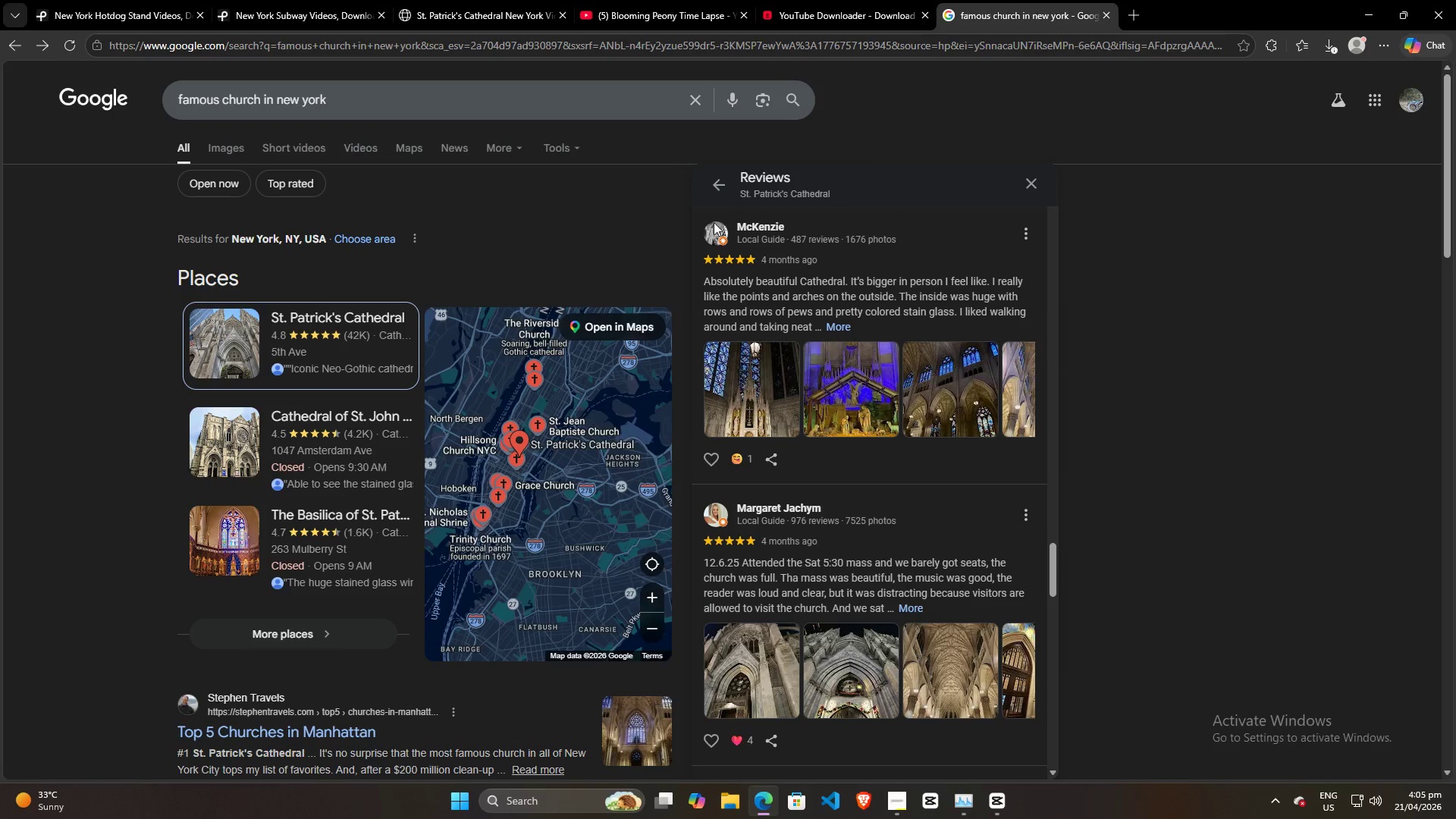 
scroll: coordinate [828, 418], scroll_direction: up, amount: 11.0
 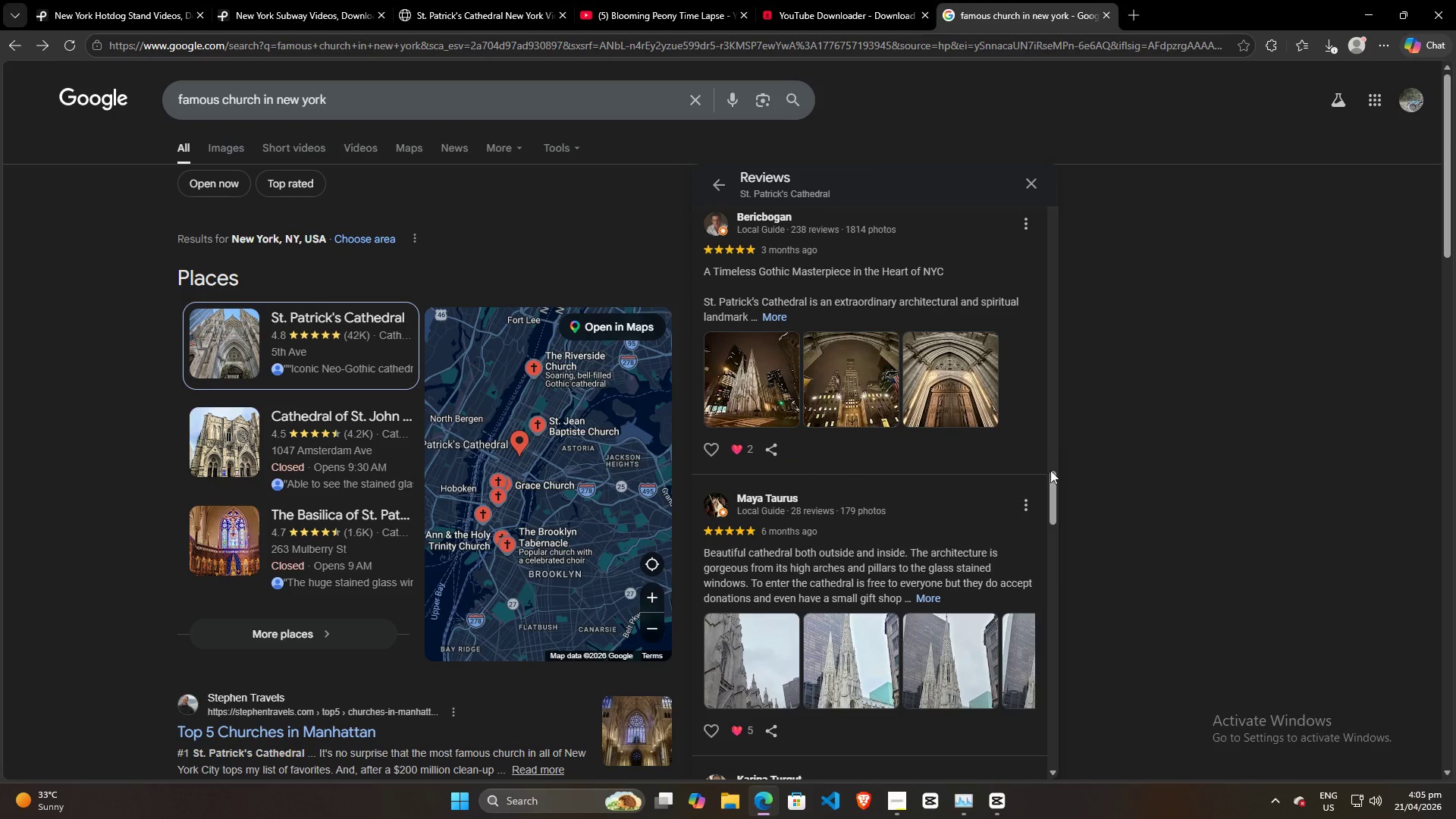 
left_click_drag(start_coordinate=[1050, 480], to_coordinate=[1058, 181])
 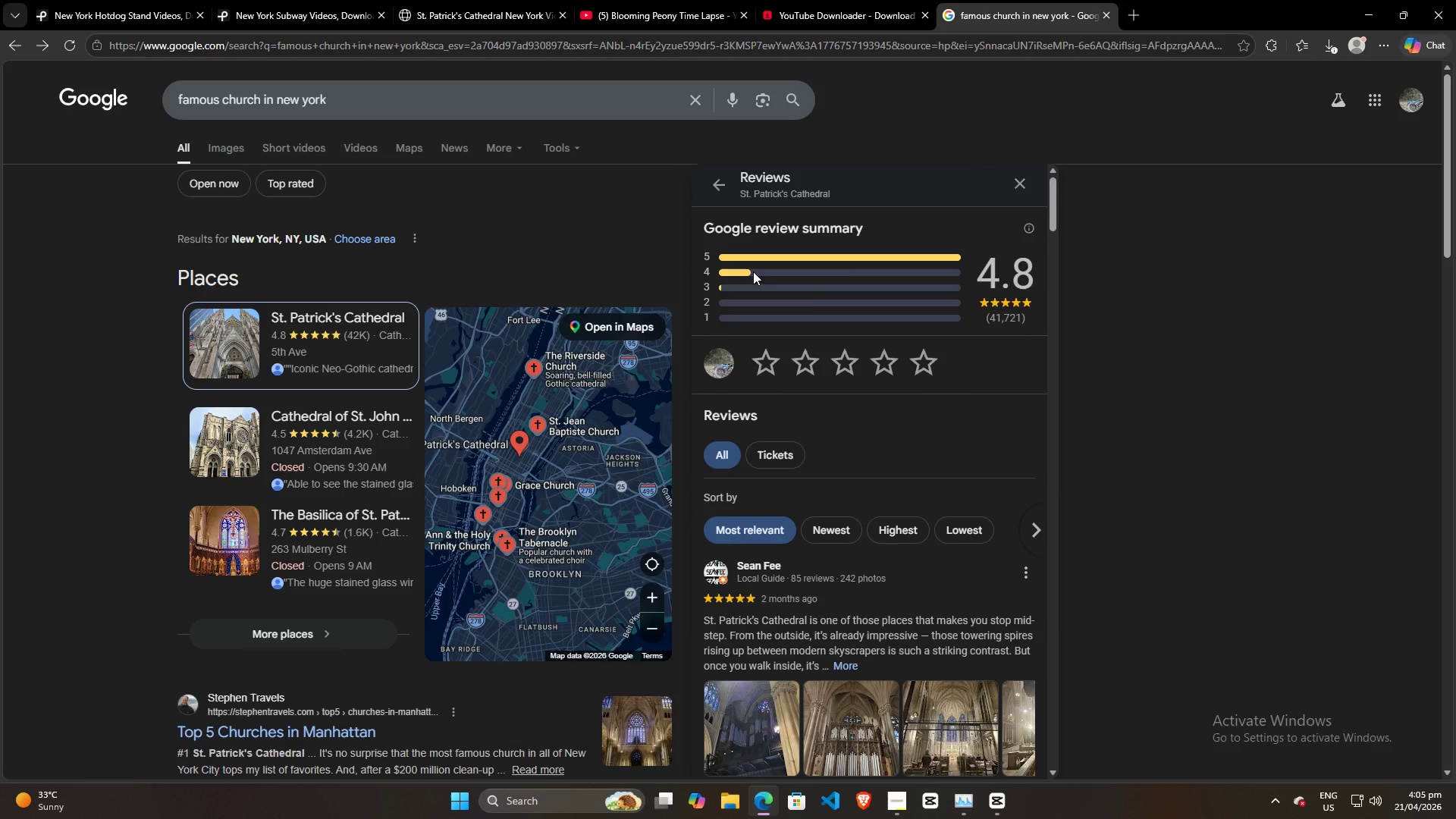 
scroll: coordinate [832, 279], scroll_direction: up, amount: 10.0
 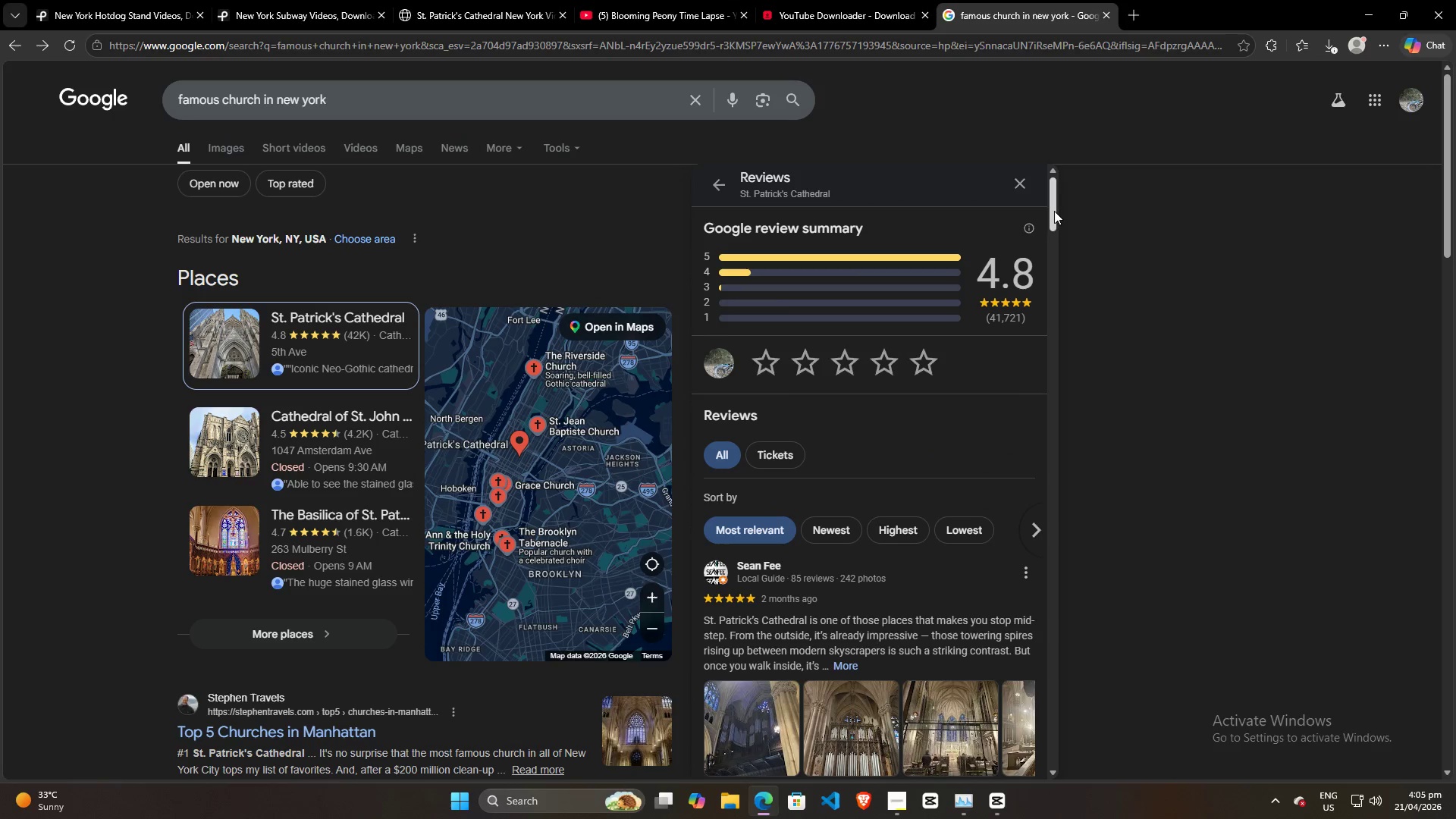 
left_click_drag(start_coordinate=[1054, 210], to_coordinate=[1056, 171])
 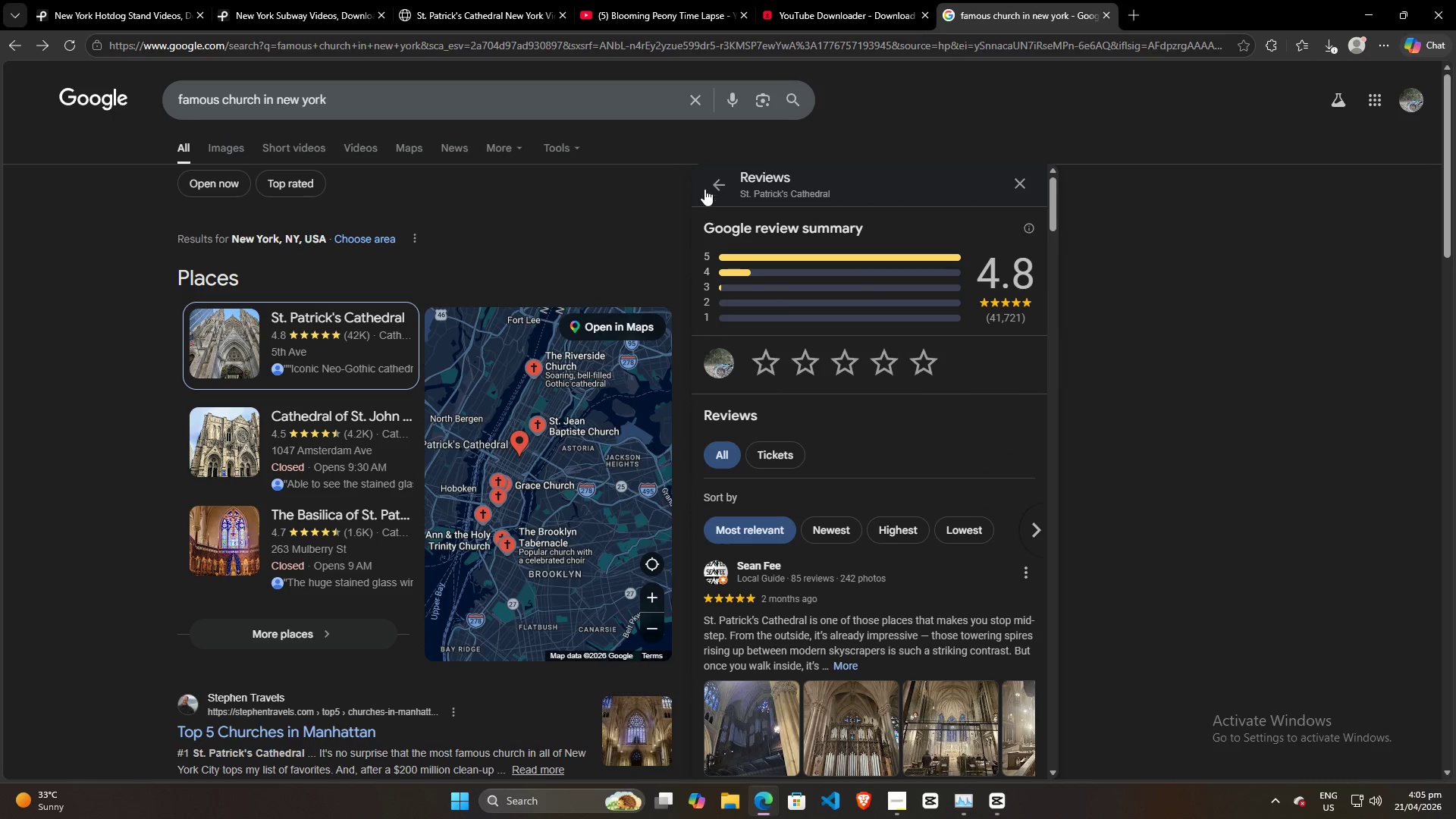 
left_click([710, 190])
 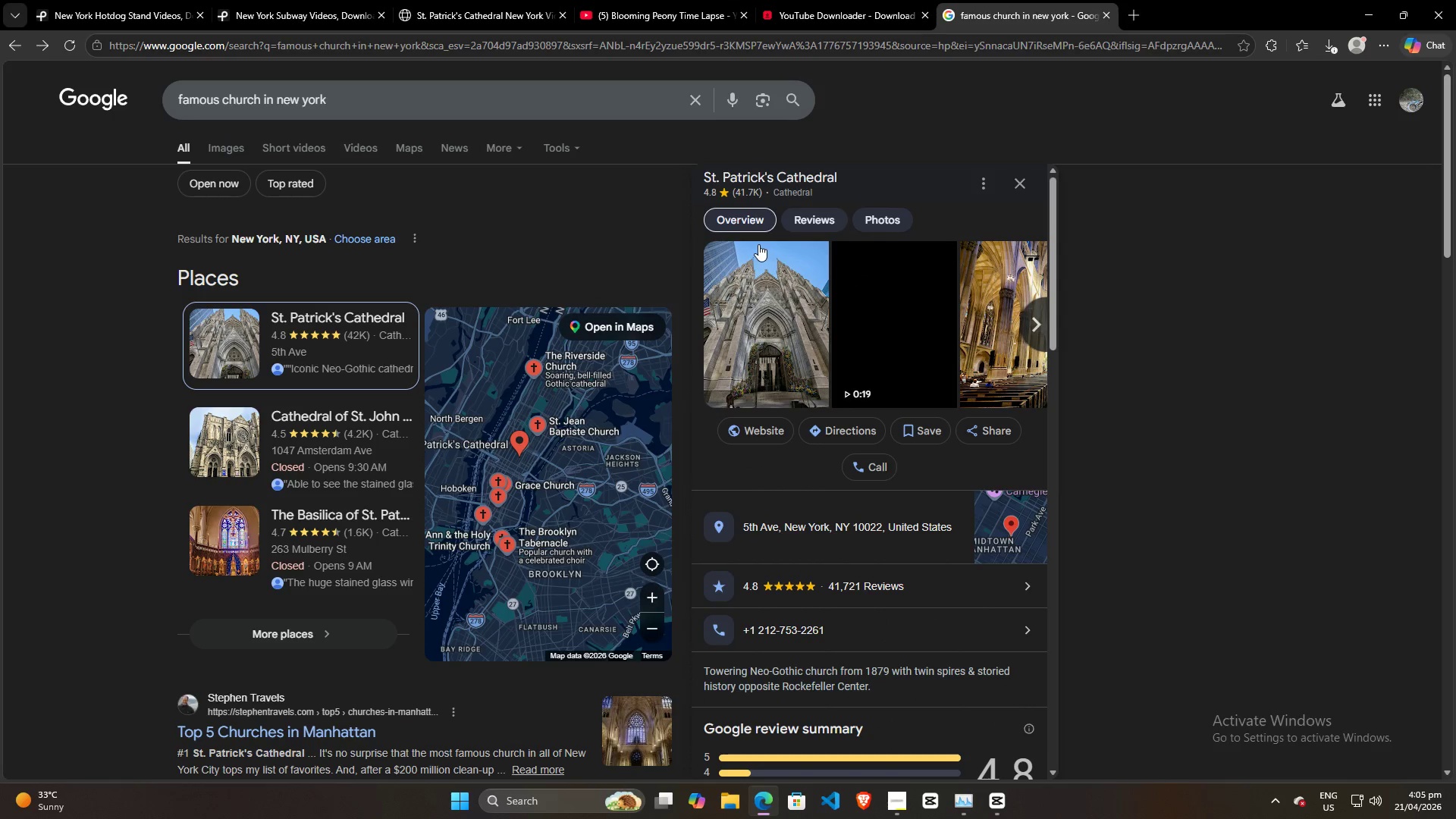 
scroll: coordinate [795, 513], scroll_direction: down, amount: 20.0
 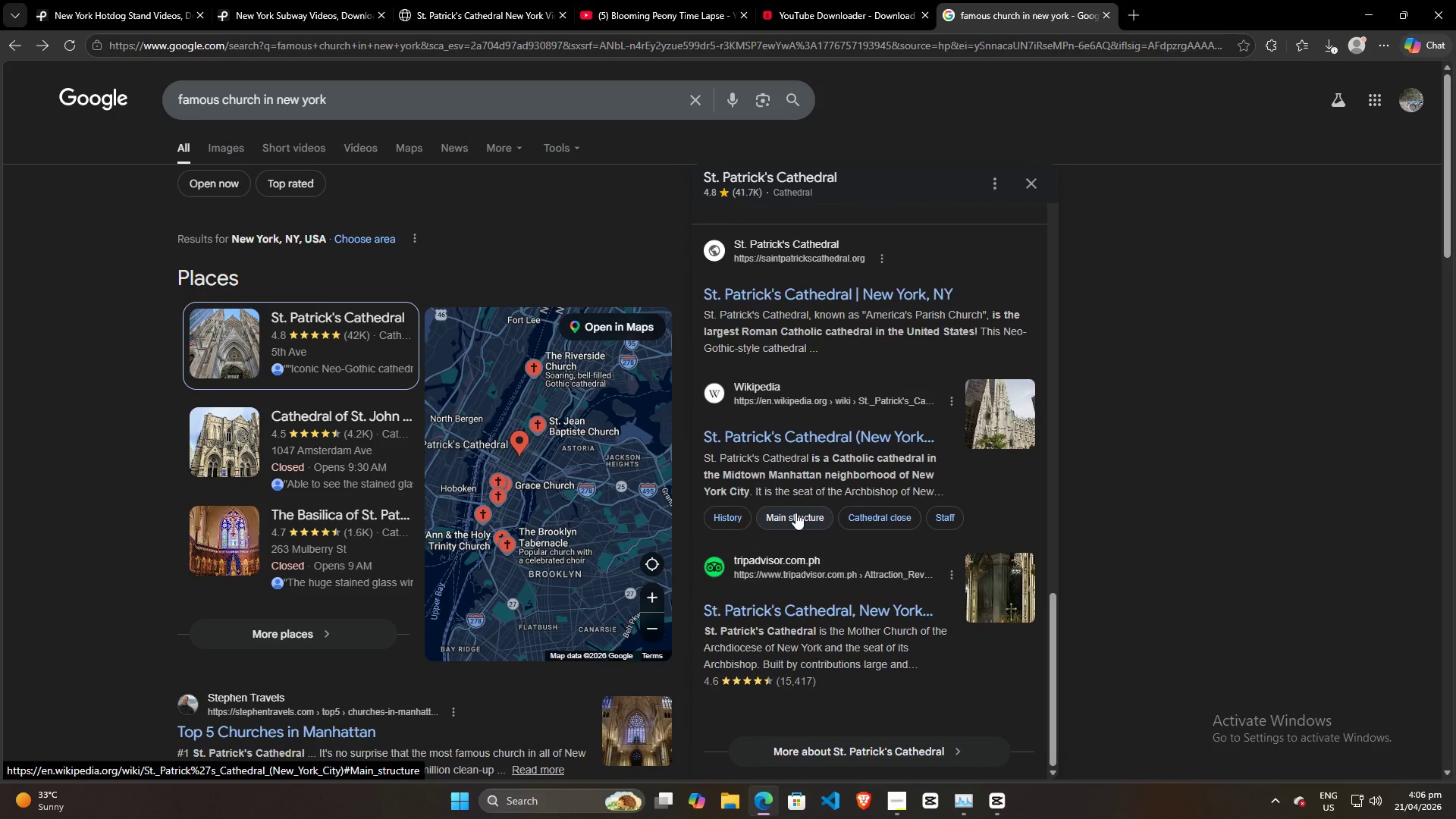 
scroll: coordinate [795, 508], scroll_direction: up, amount: 30.0
 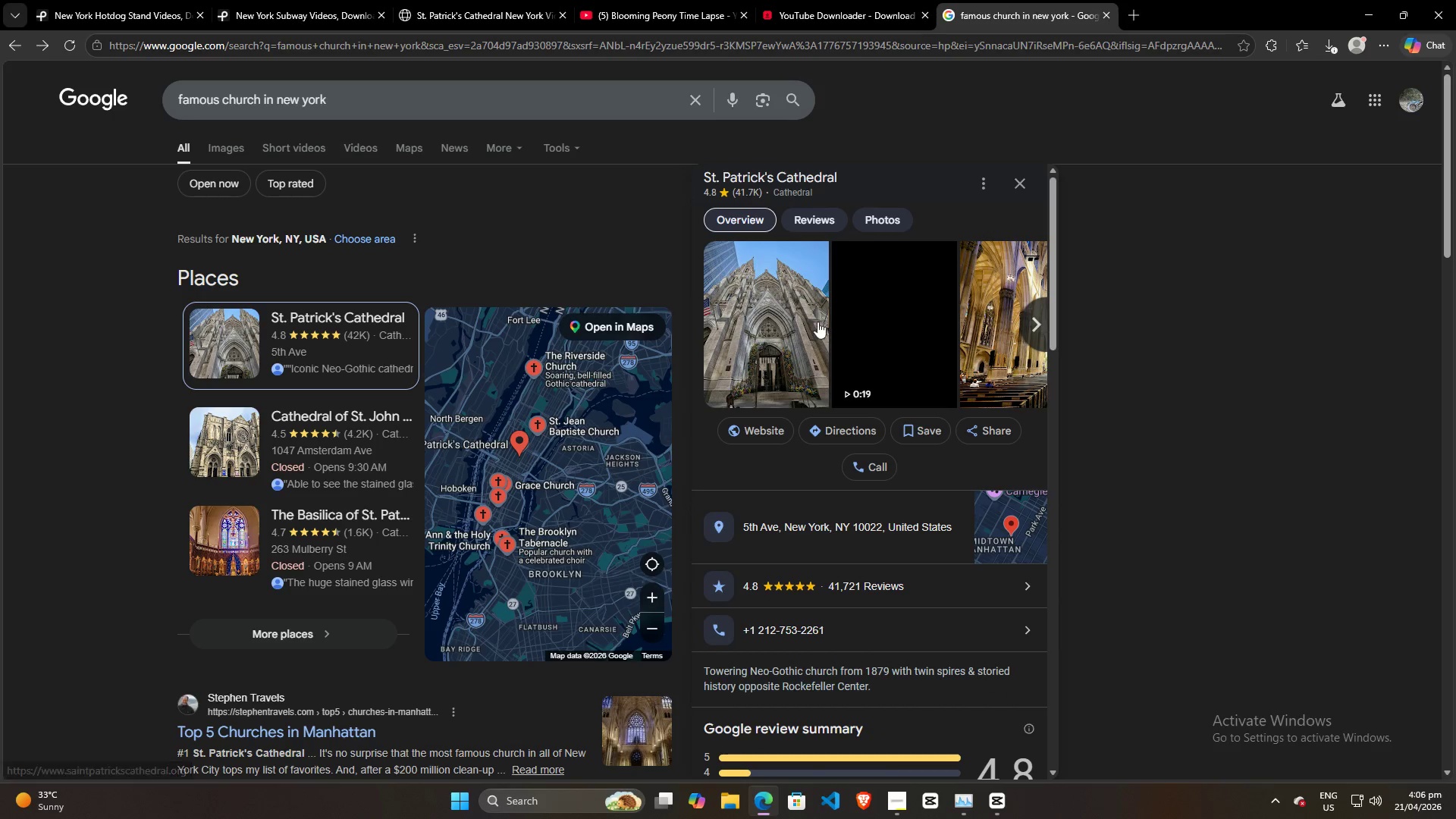 
left_click([885, 304])
 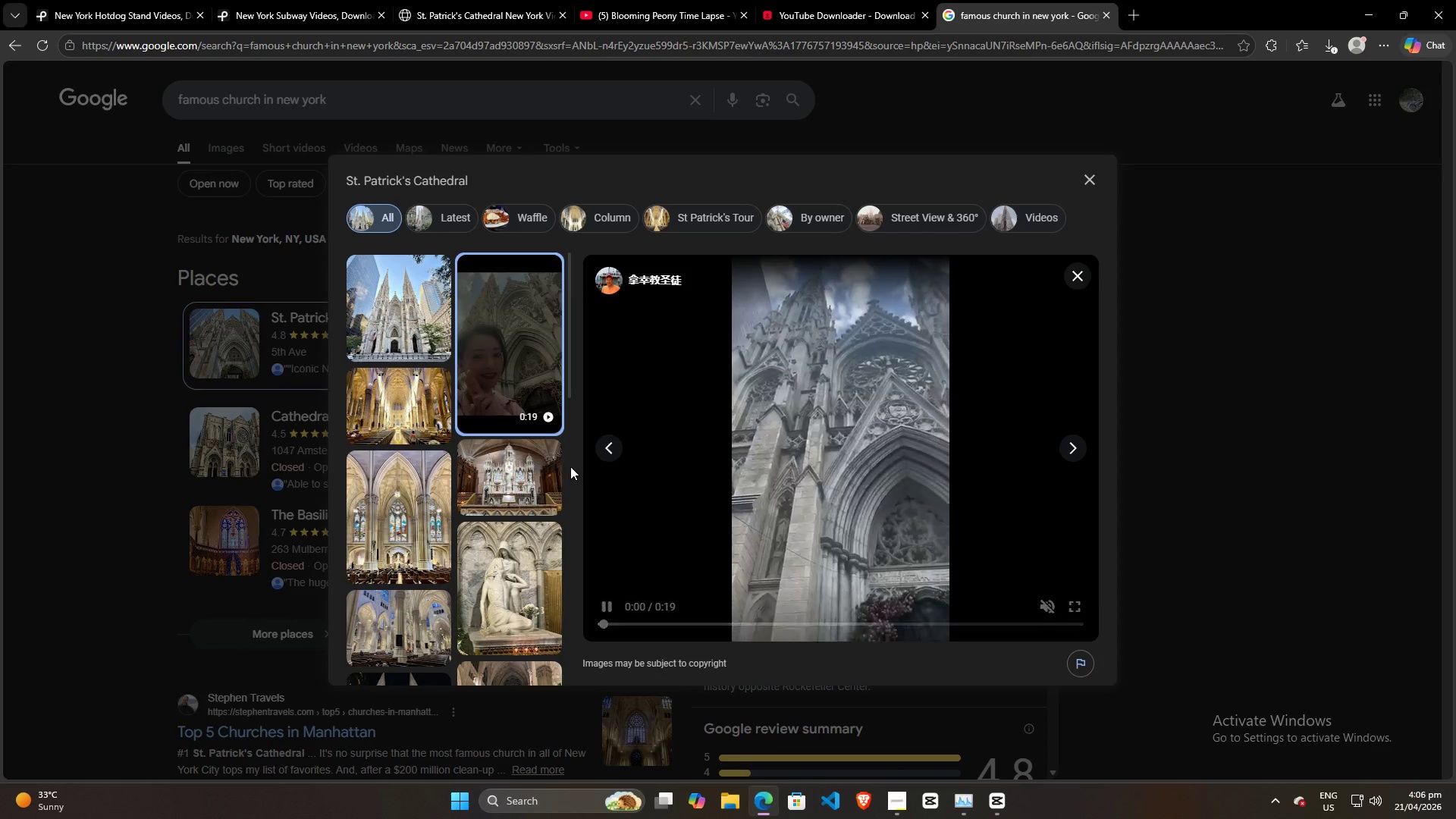 
left_click([485, 464])
 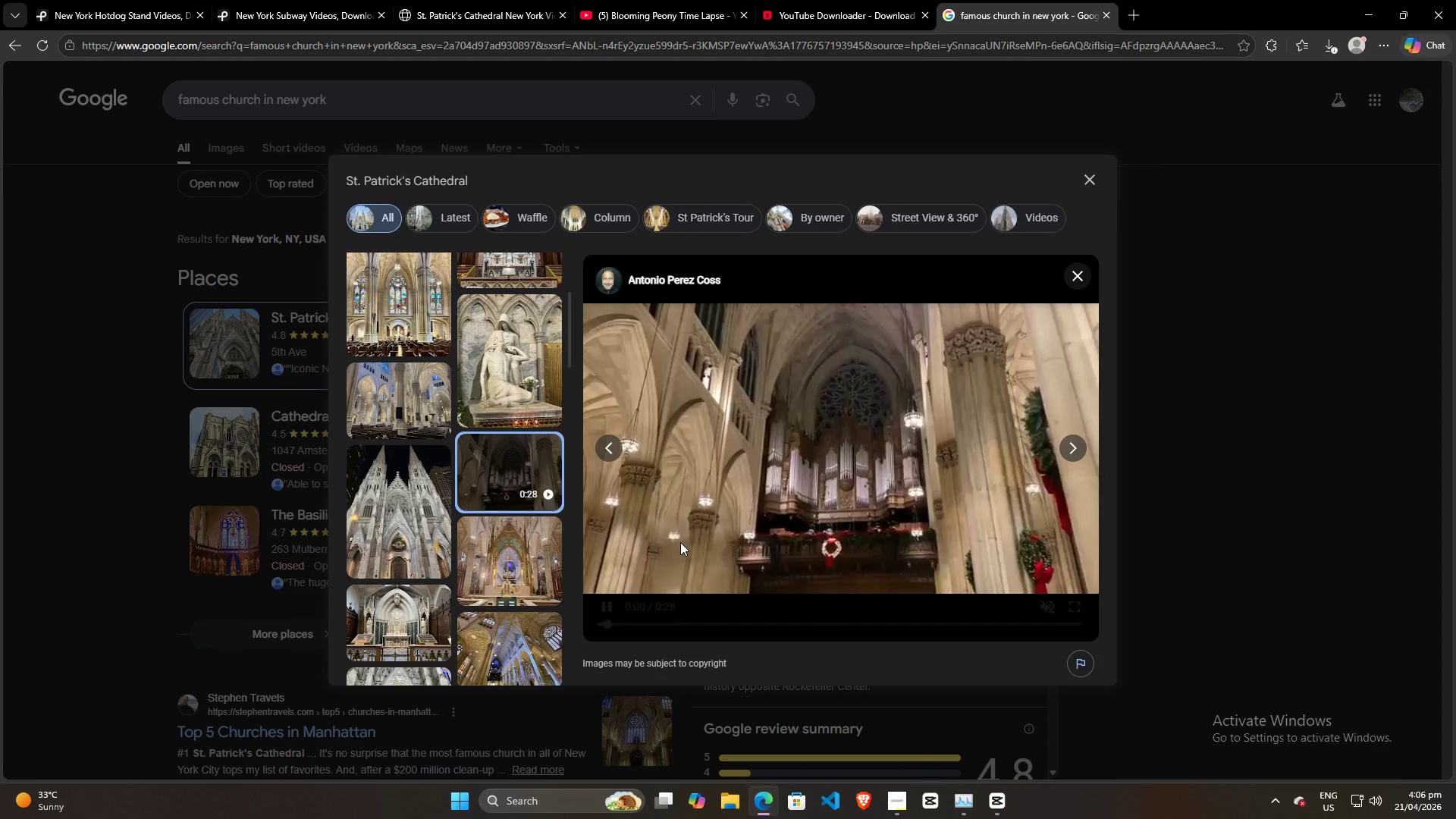 
scroll: coordinate [472, 536], scroll_direction: down, amount: 13.0
 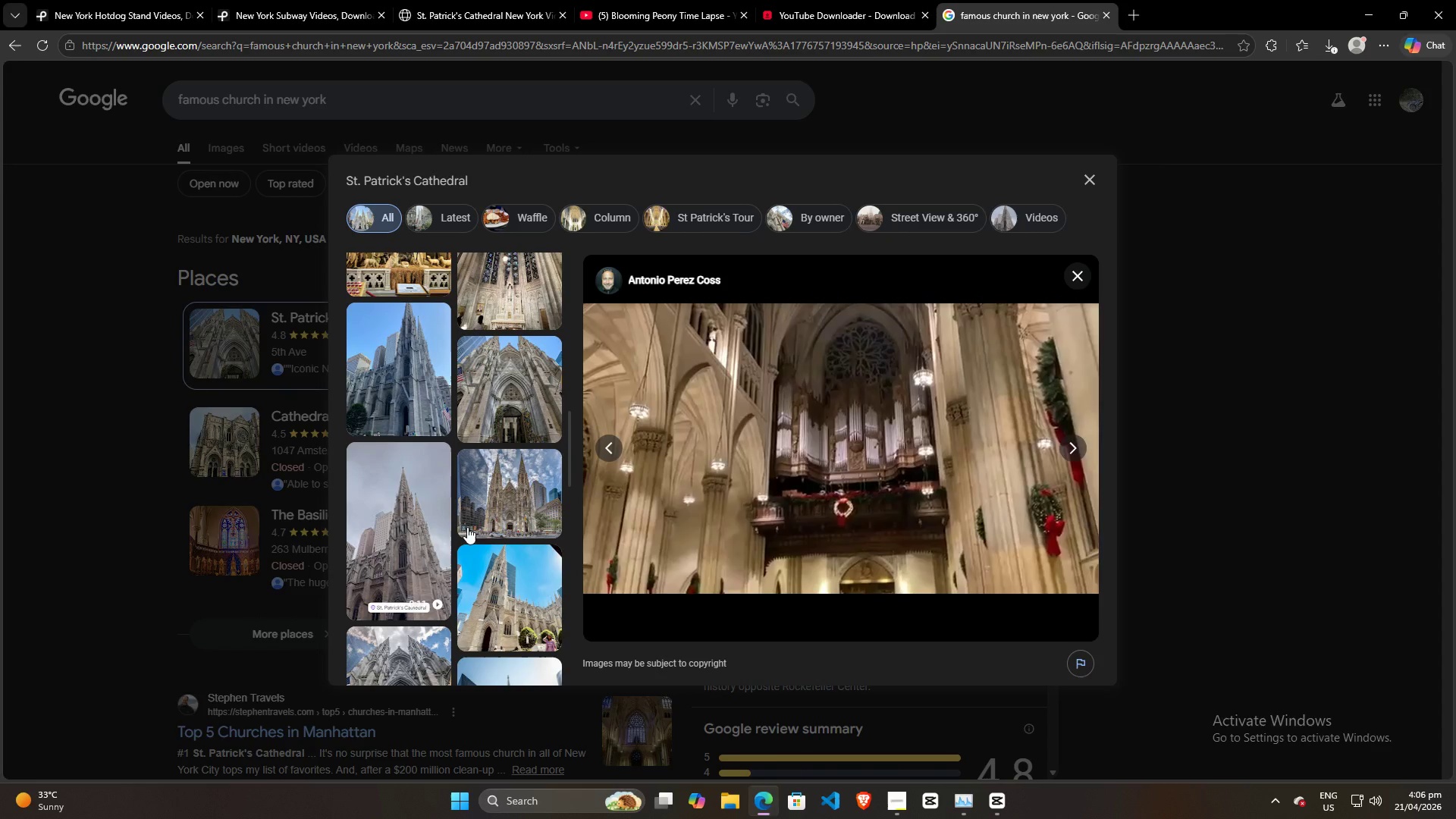 
left_click([394, 534])
 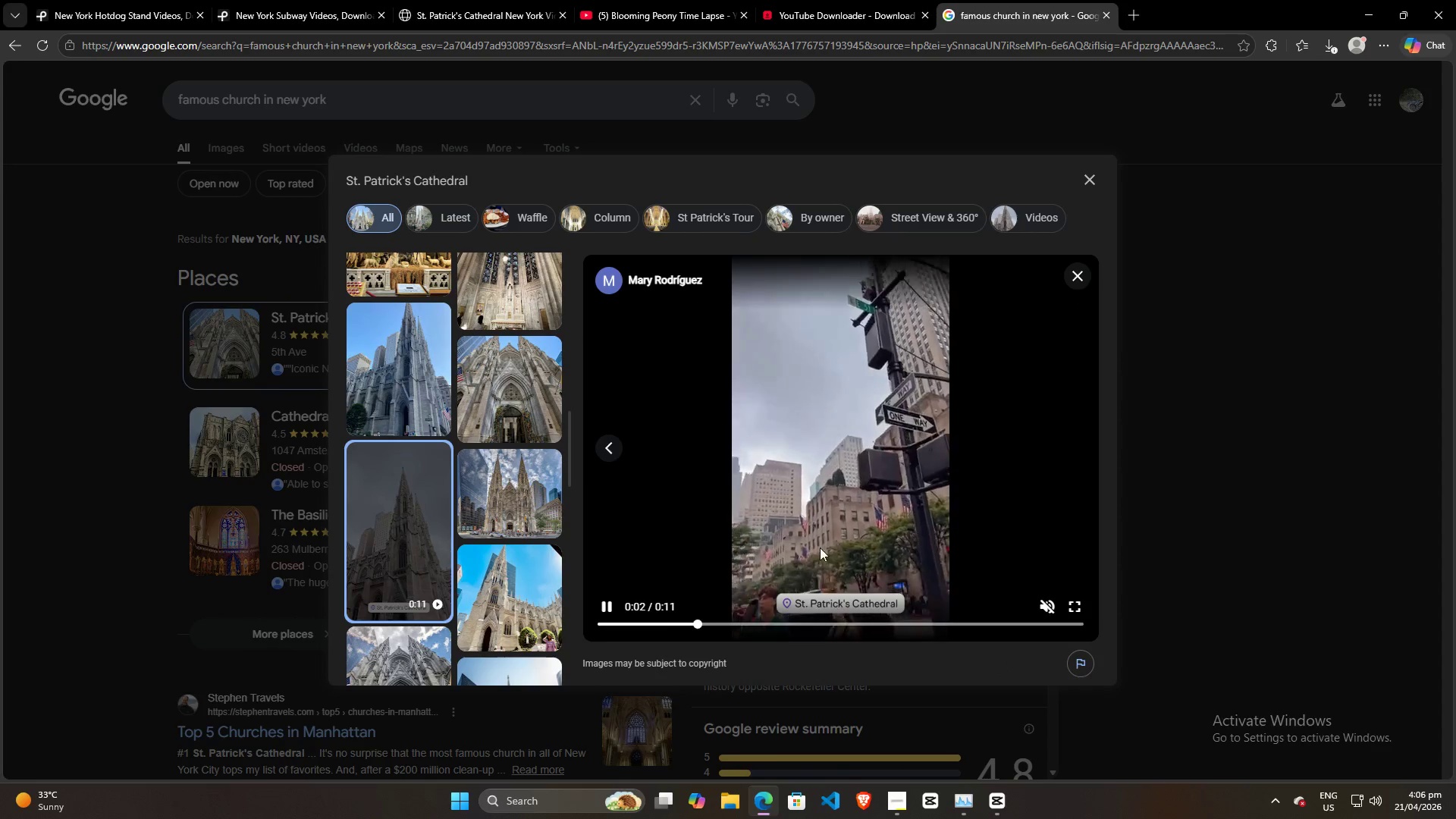 
left_click([1072, 604])
 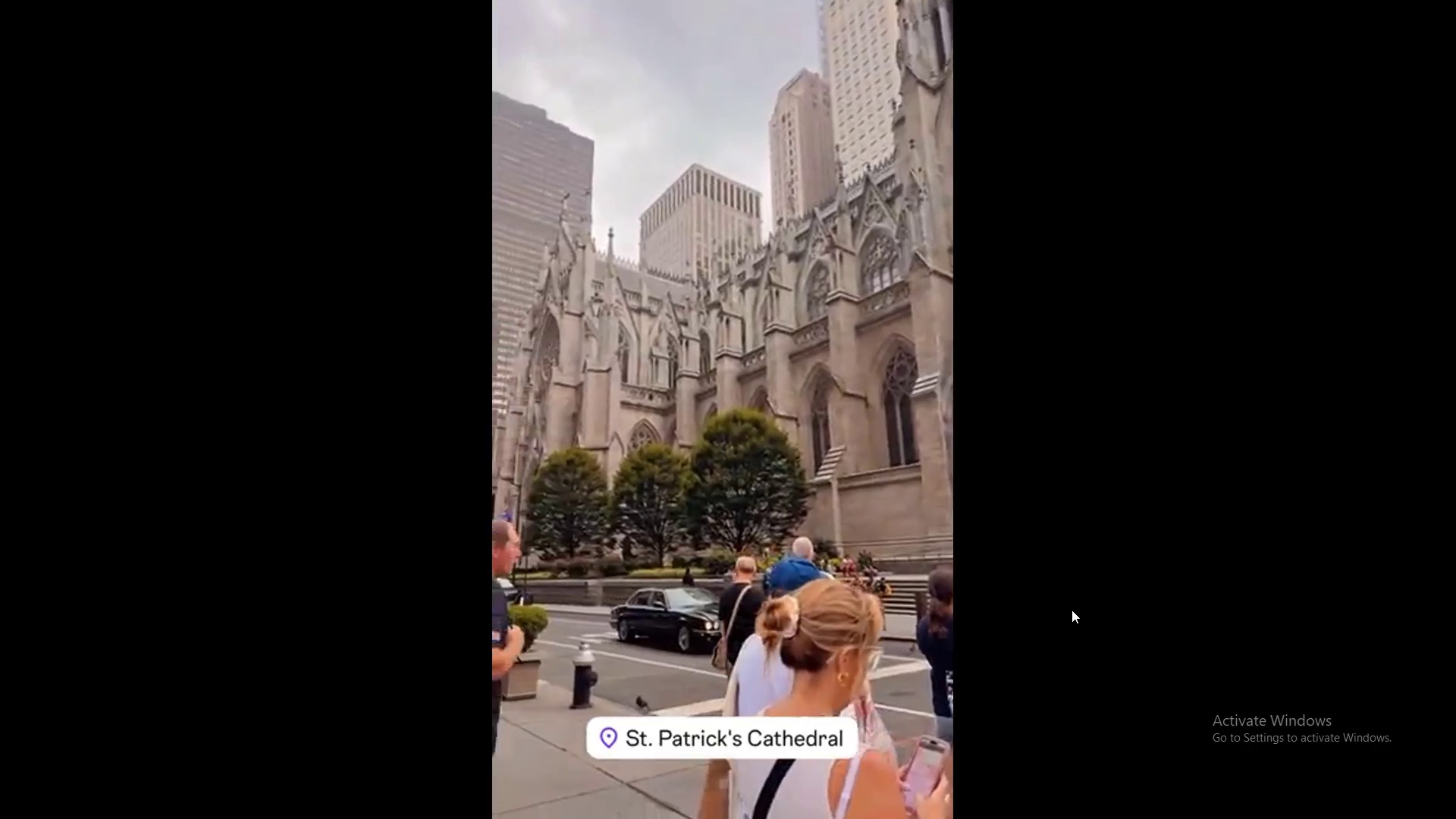 
wait(7.39)
 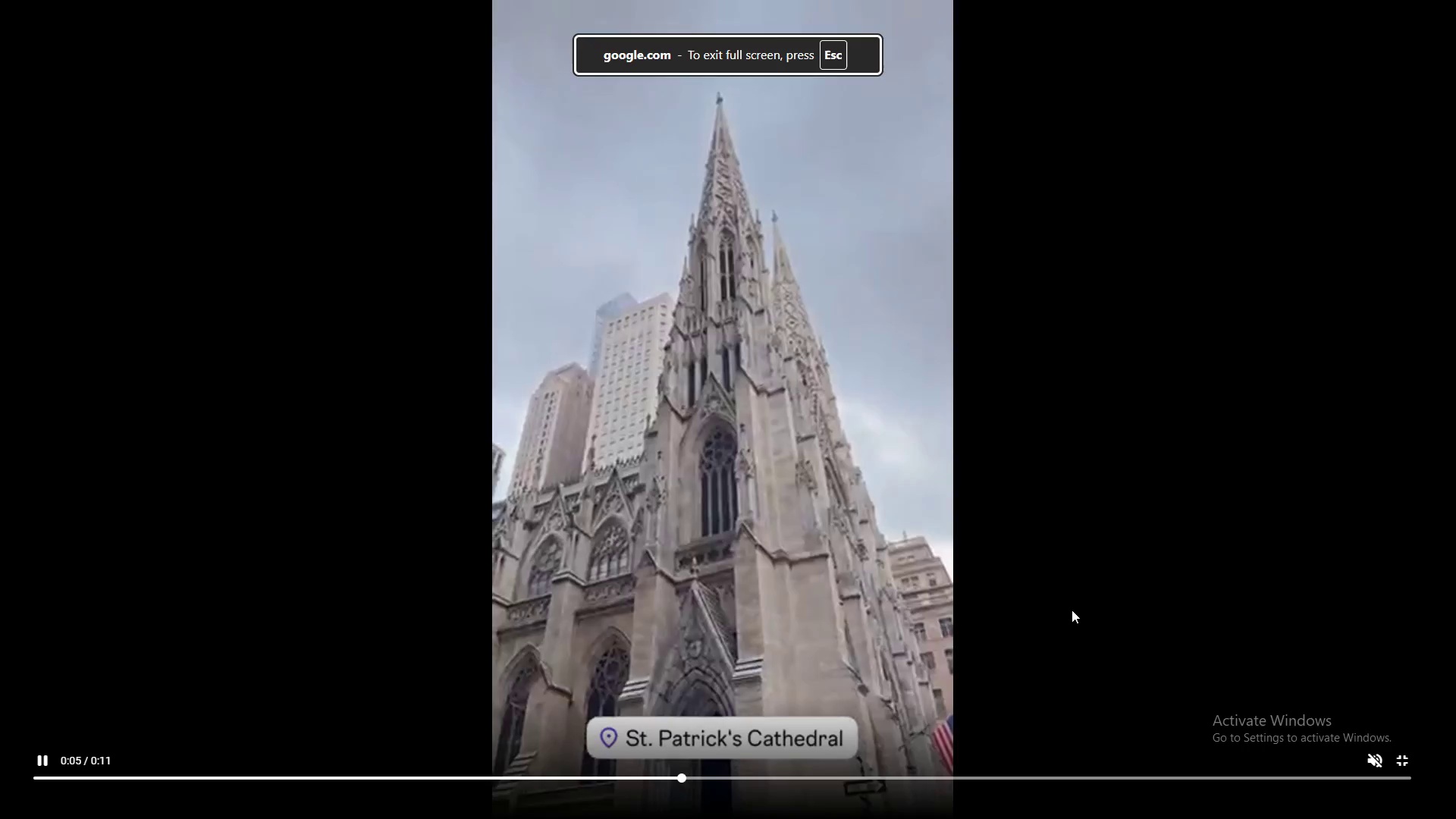 
left_click([679, 369])
 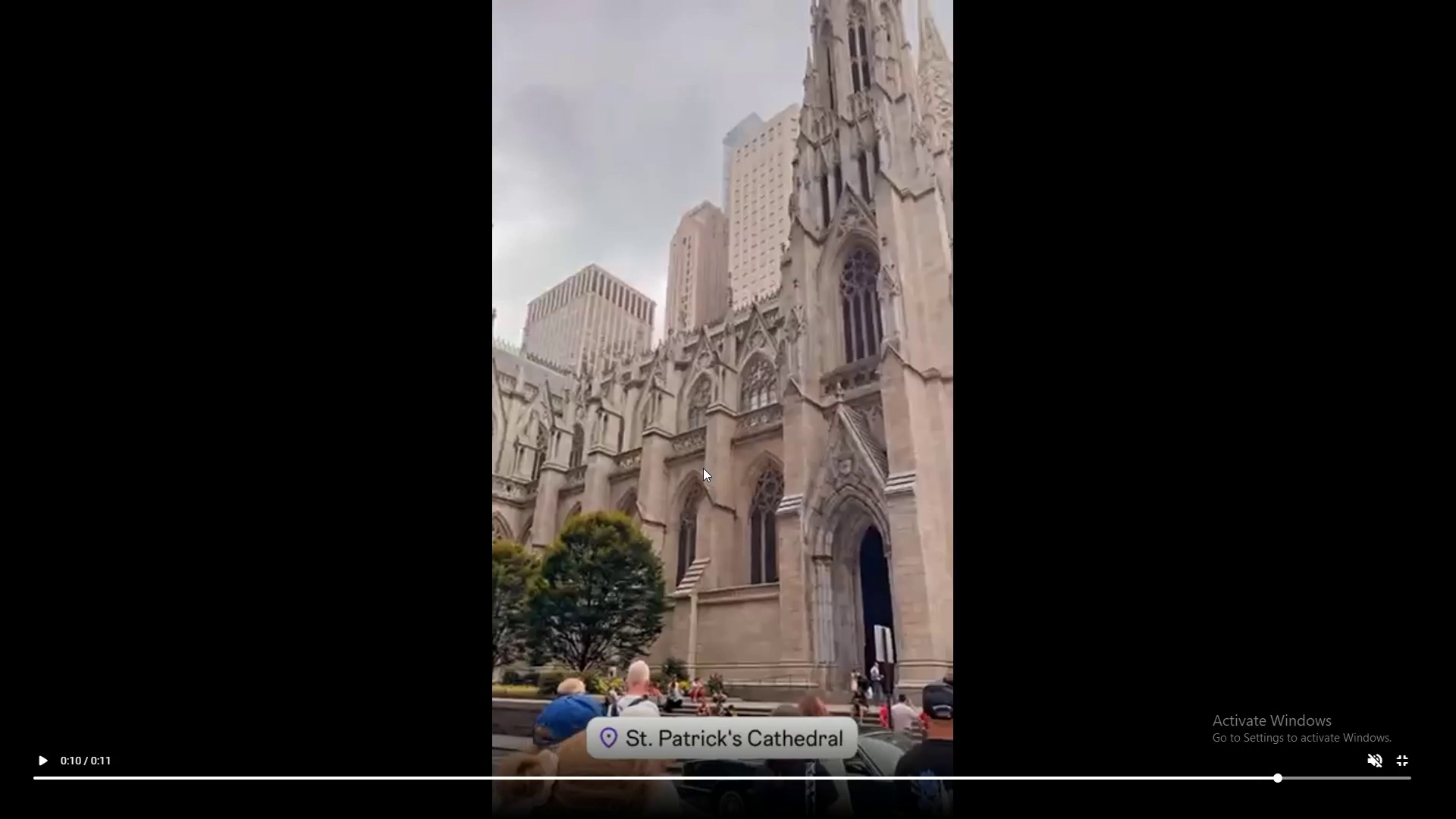 
key(Escape)
 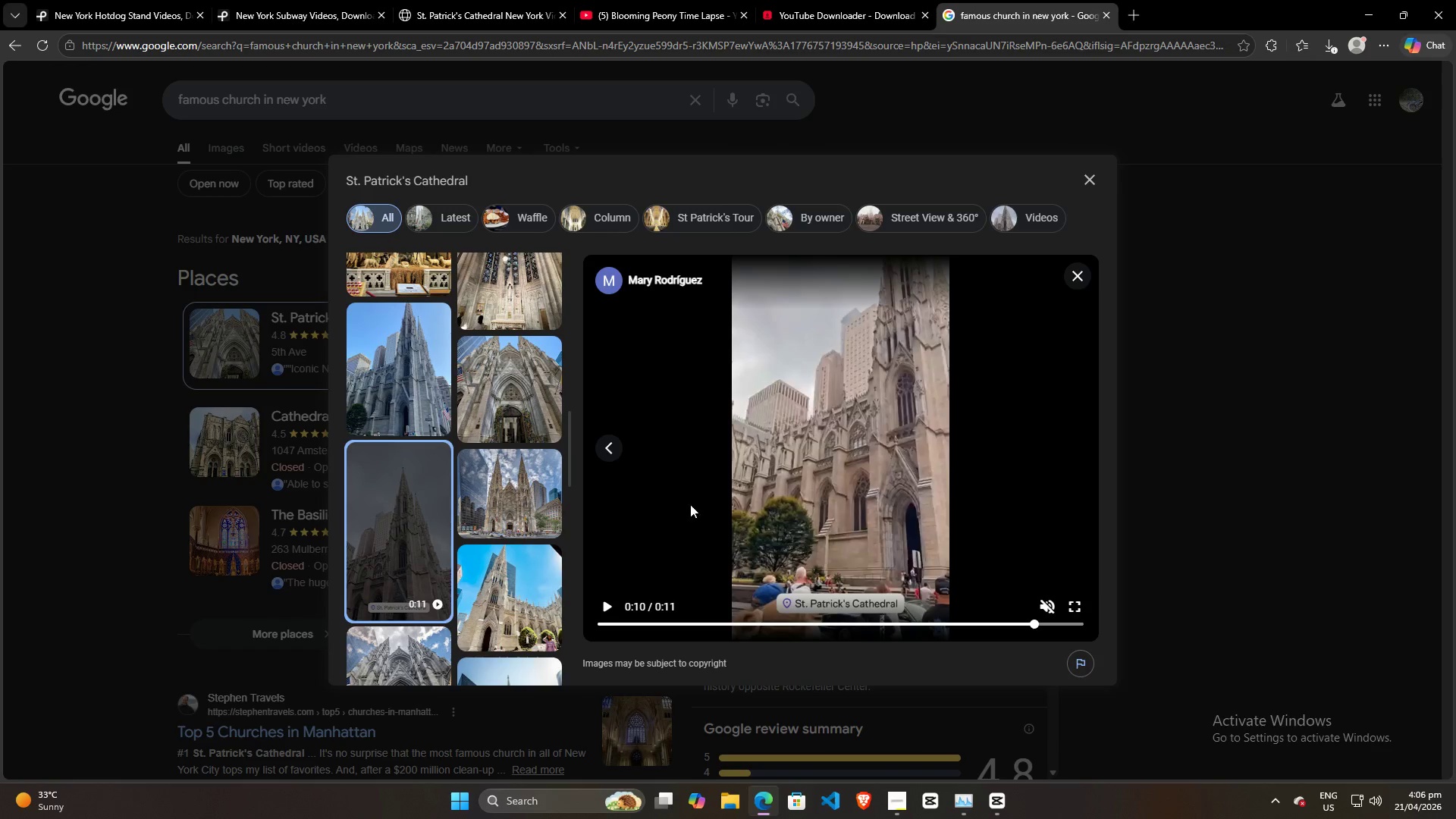 
scroll: coordinate [525, 617], scroll_direction: down, amount: 29.0
 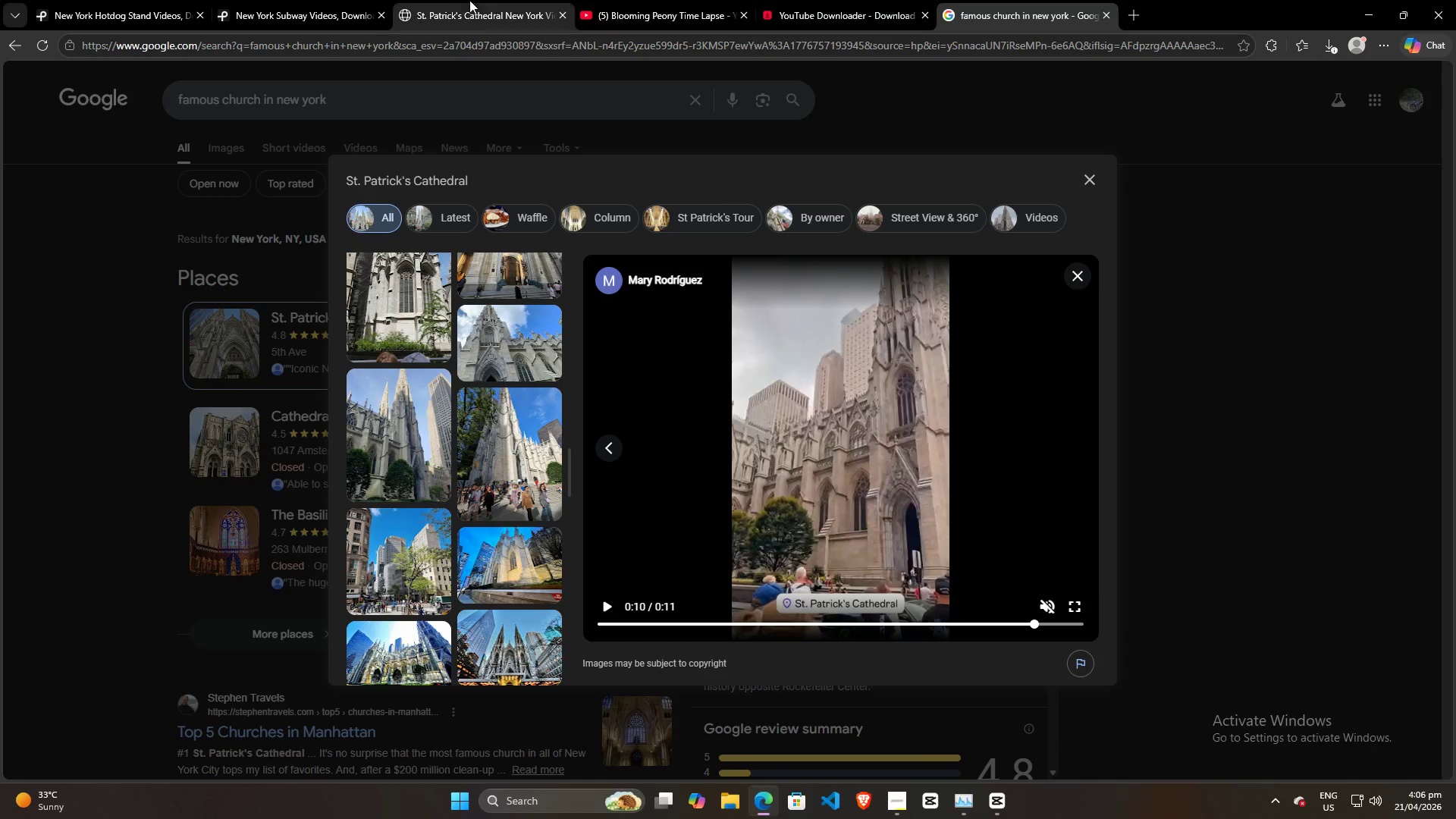 
left_click([334, 0])
 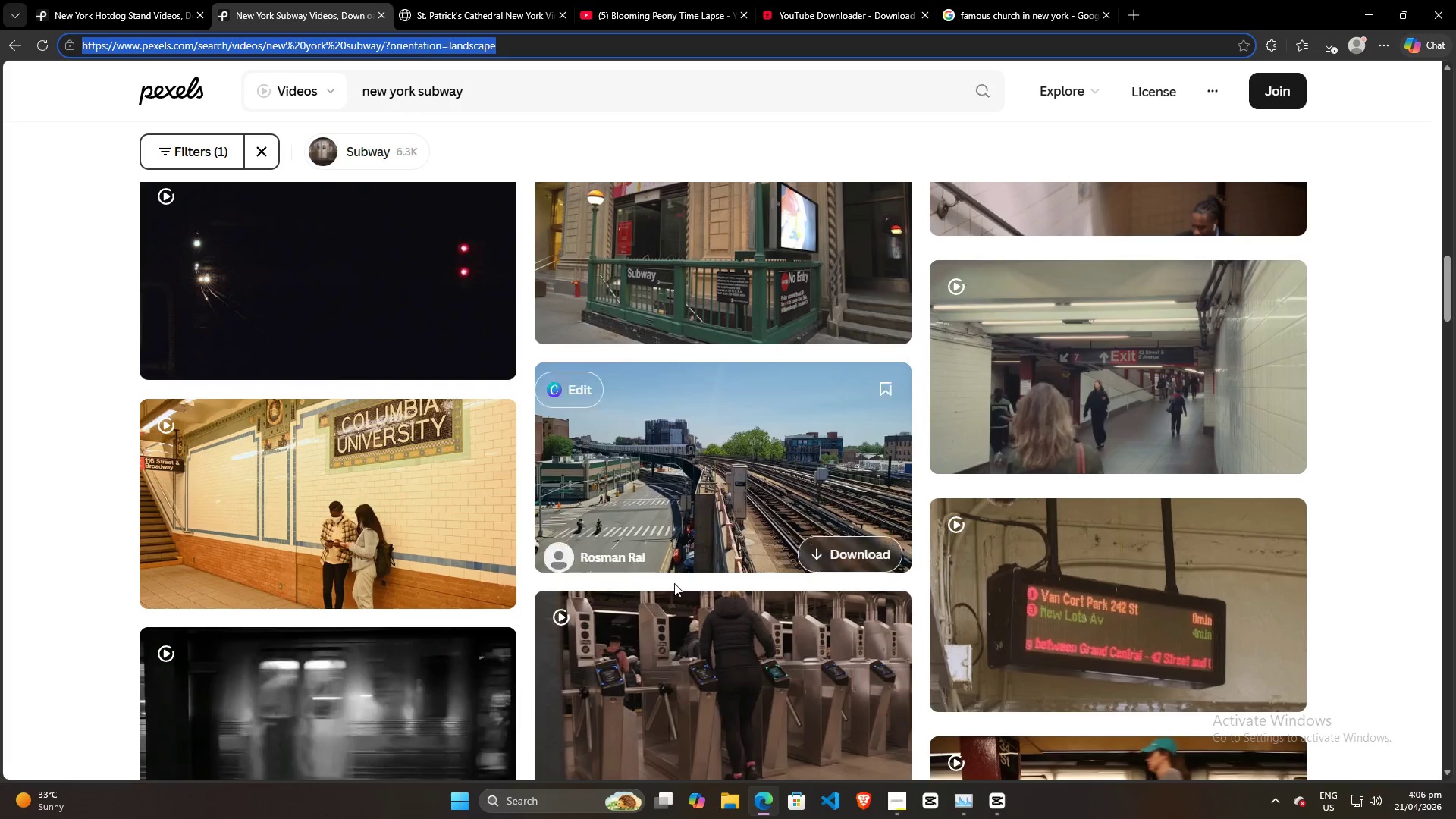 
scroll: coordinate [682, 589], scroll_direction: down, amount: 5.0
 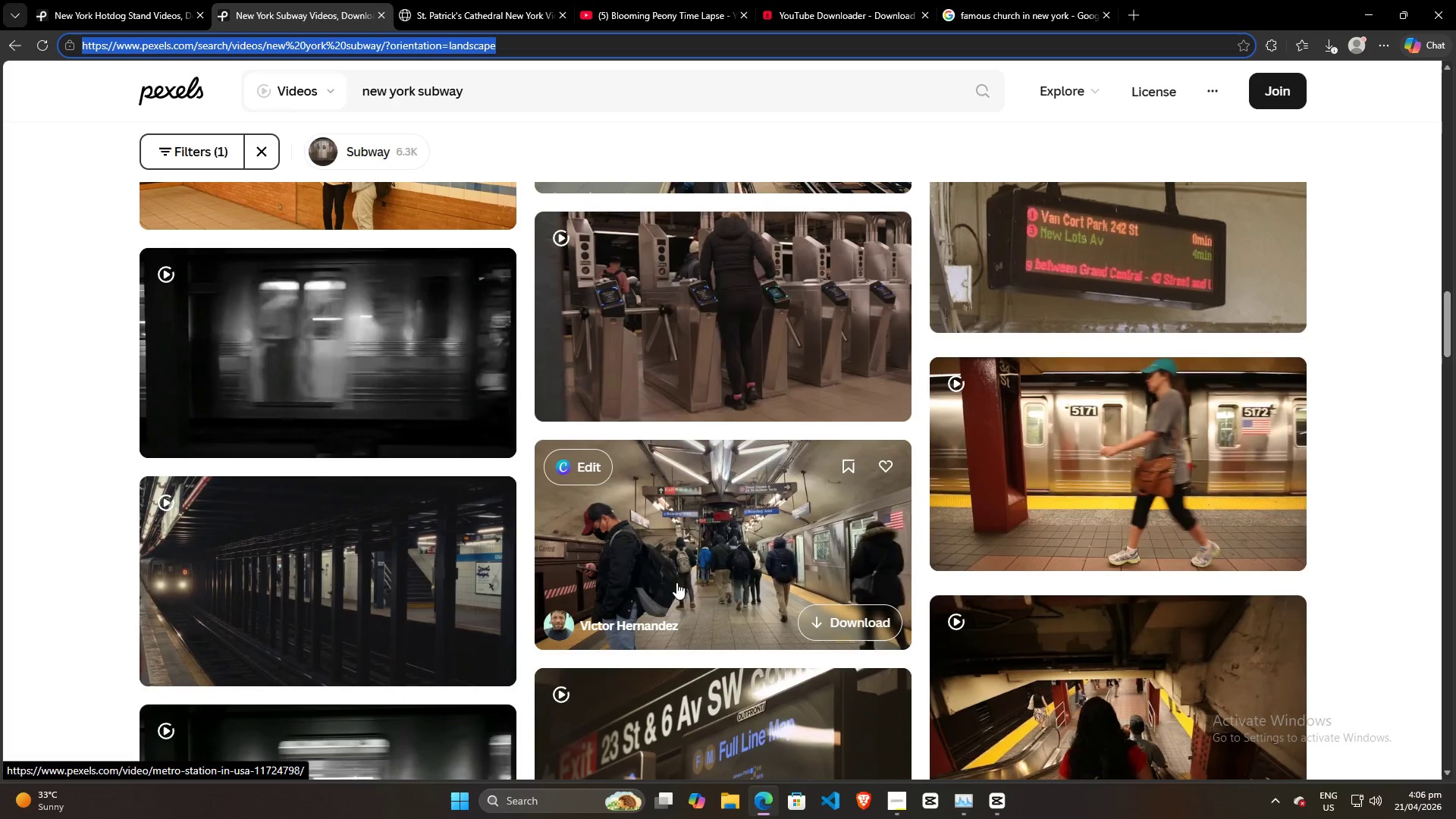 
scroll: coordinate [666, 588], scroll_direction: up, amount: 5.0
 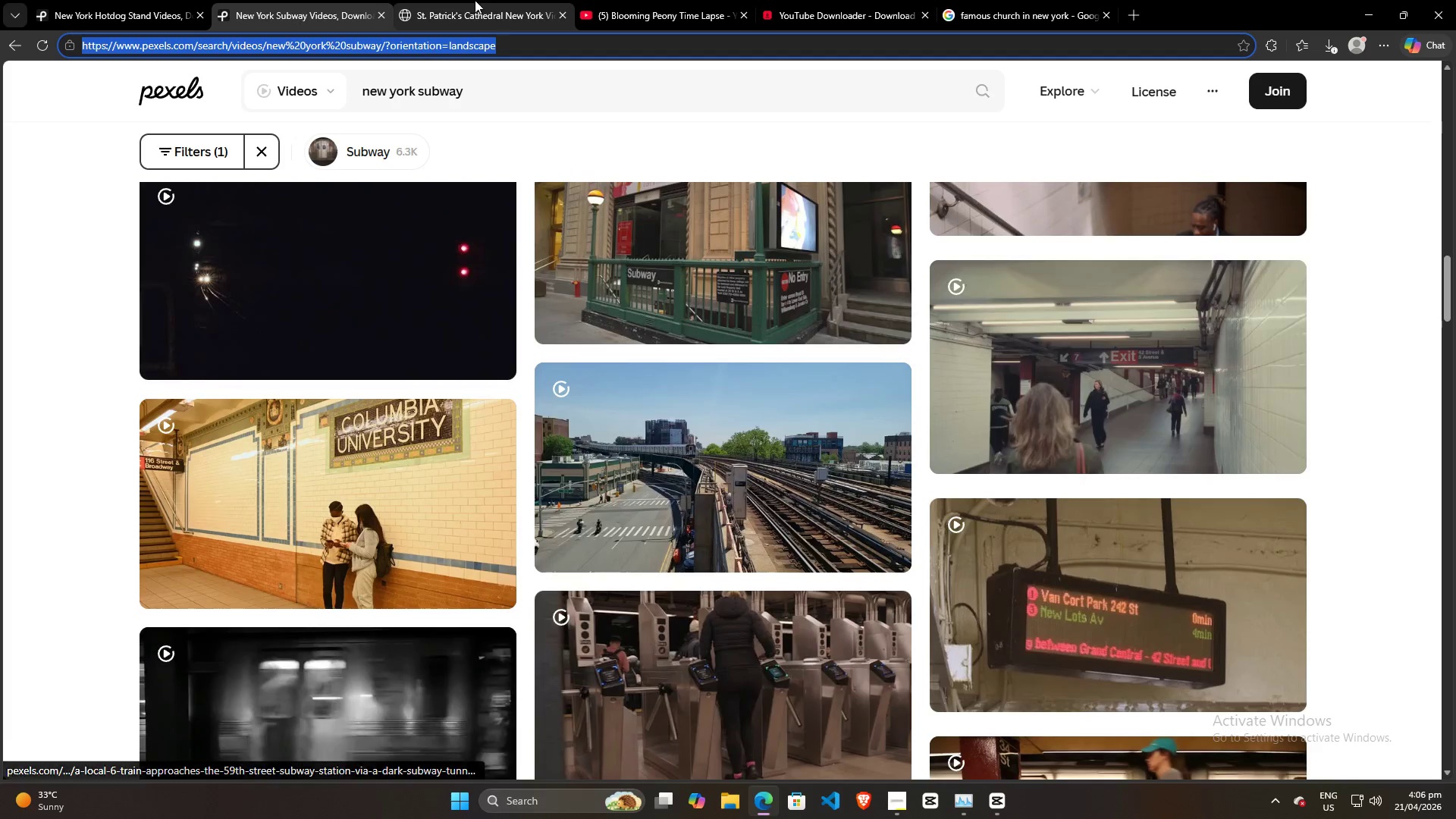 
left_click([504, 0])
 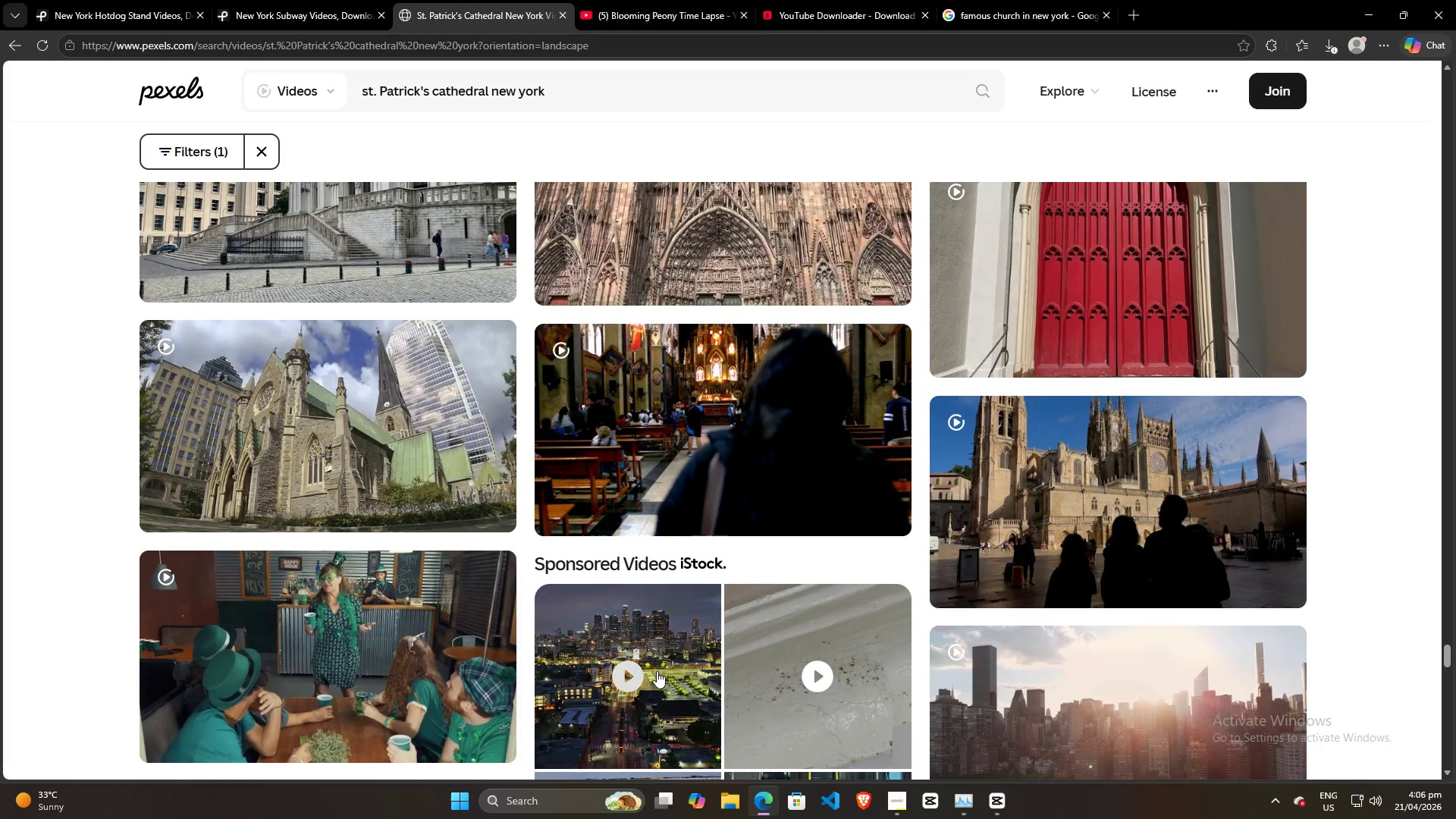 
scroll: coordinate [689, 673], scroll_direction: down, amount: 32.0
 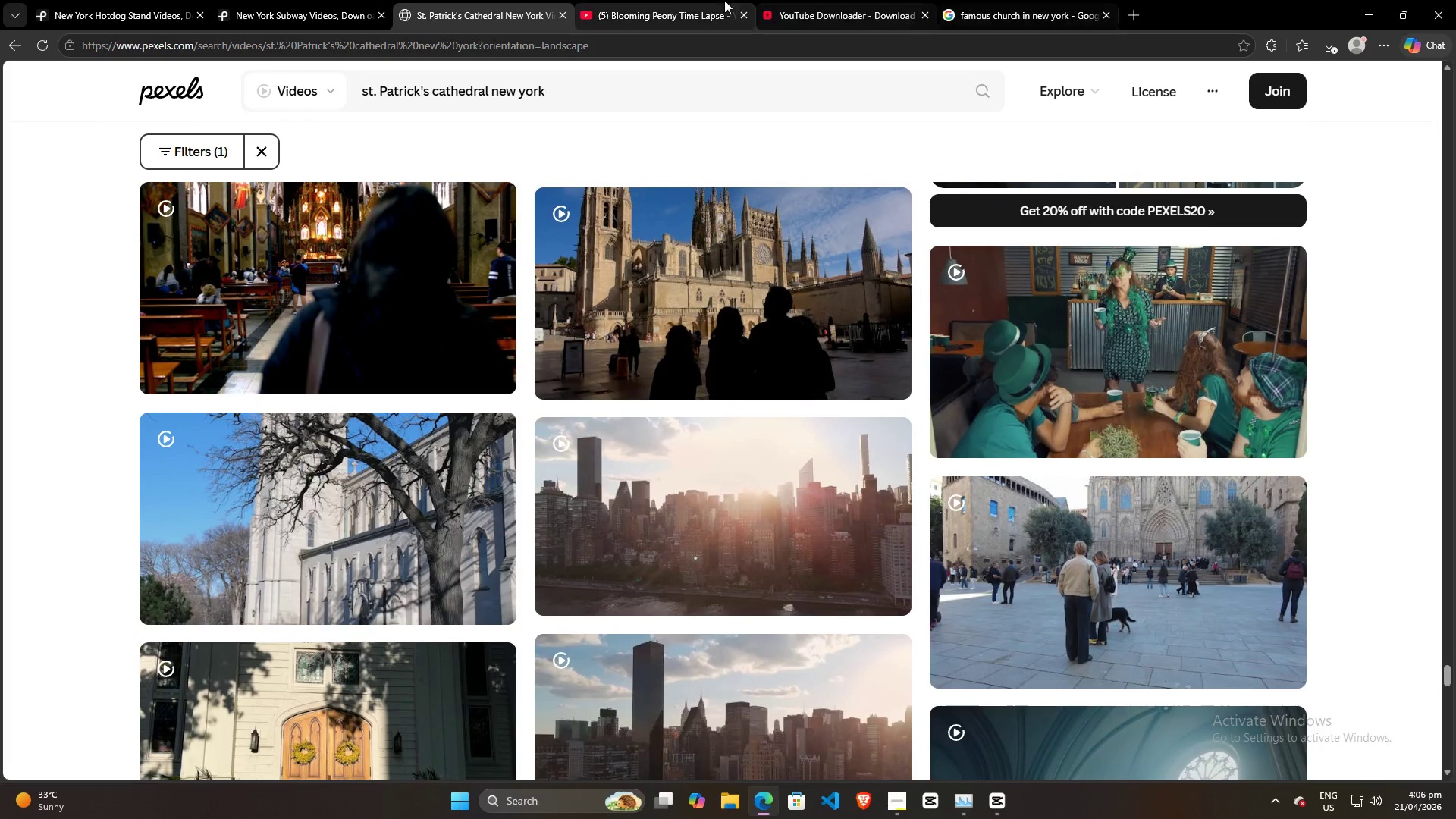 
left_click([669, 0])
 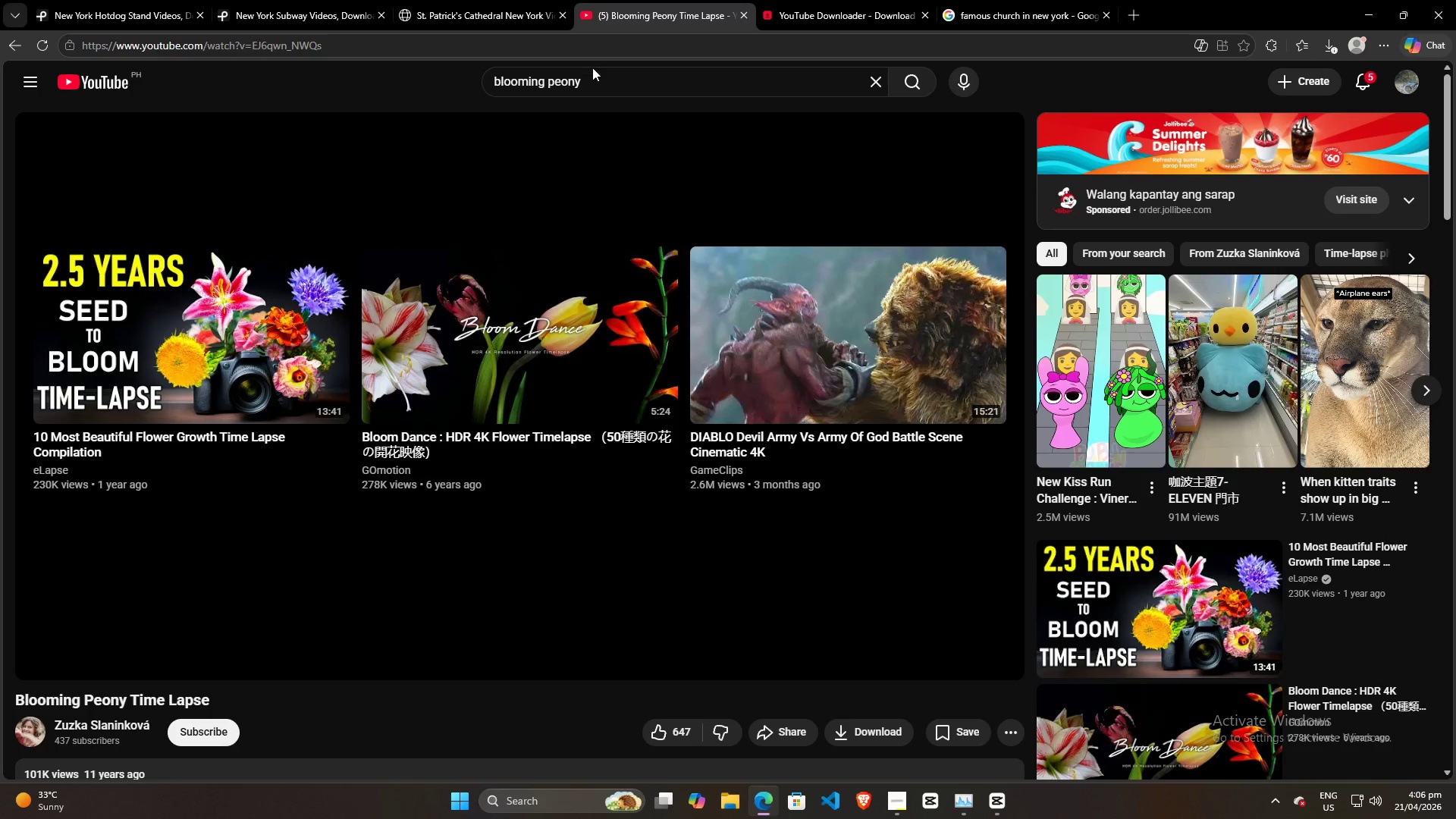 
left_click_drag(start_coordinate=[602, 80], to_coordinate=[389, 80])
 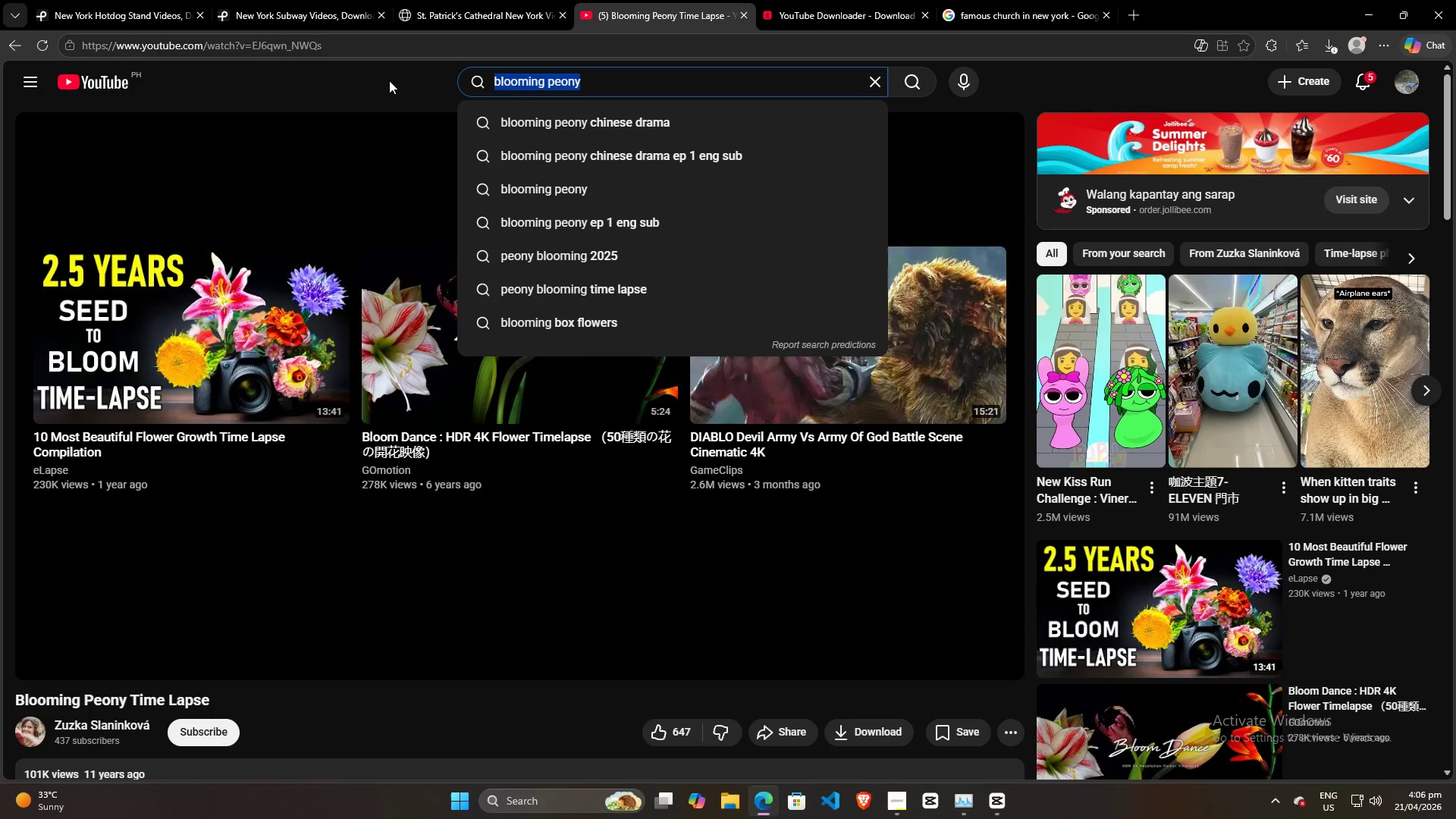 
type(st.. pa)
key(Backspace)
key(Backspace)
key(Backspace)
key(Backspace)
type( patrick's cathe)
 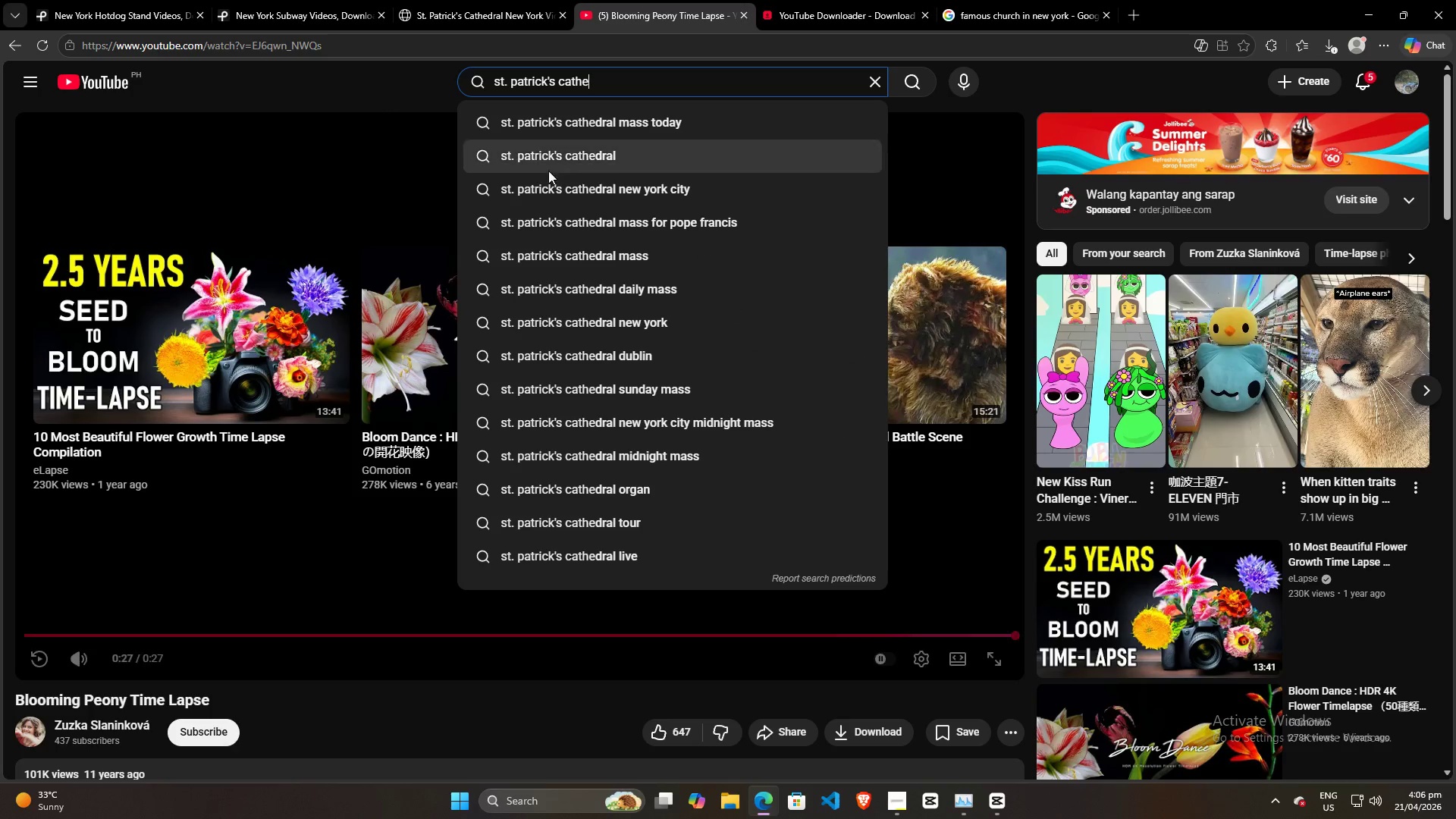 
left_click([575, 187])
 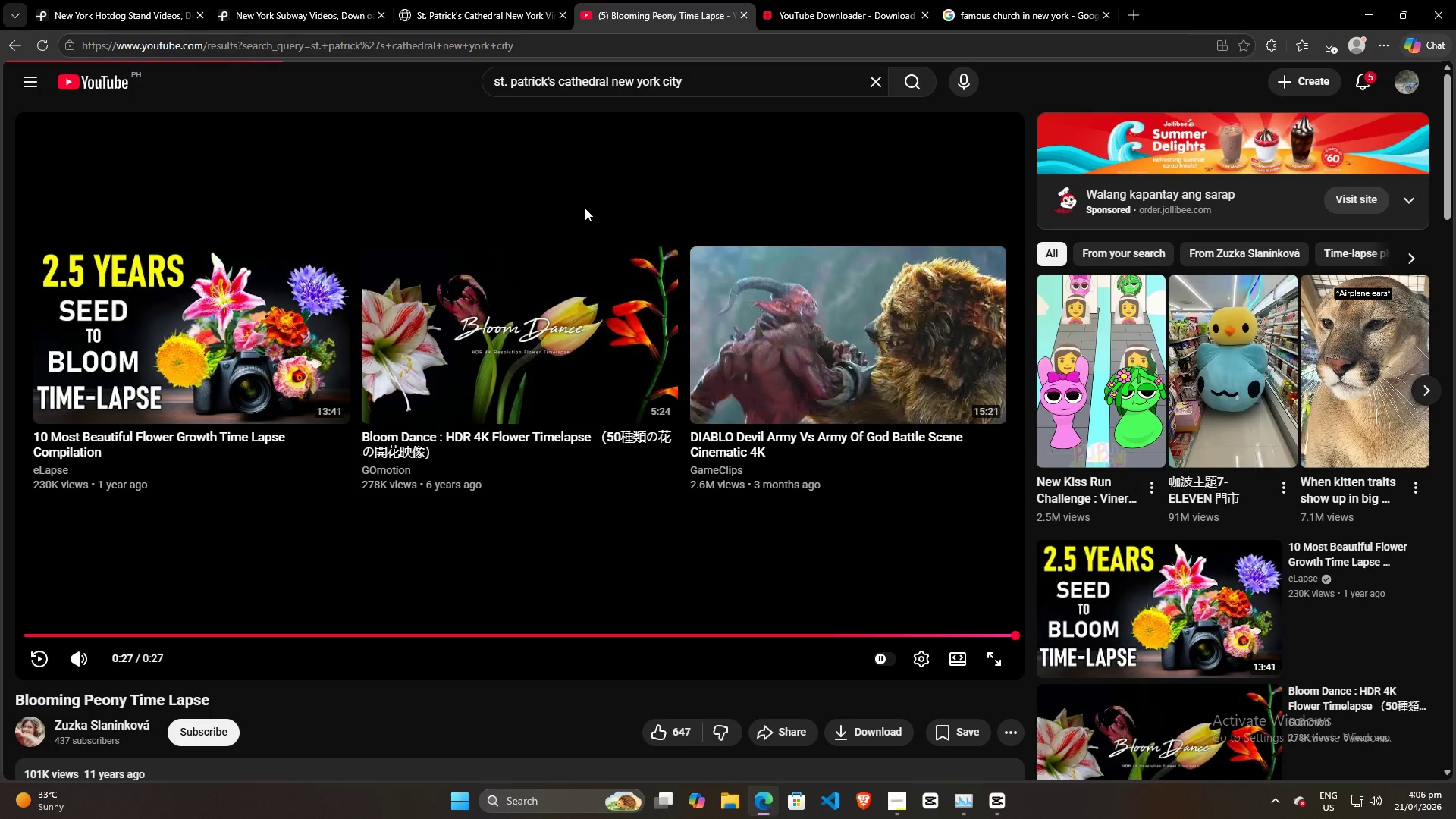 
mouse_move([604, 215])
 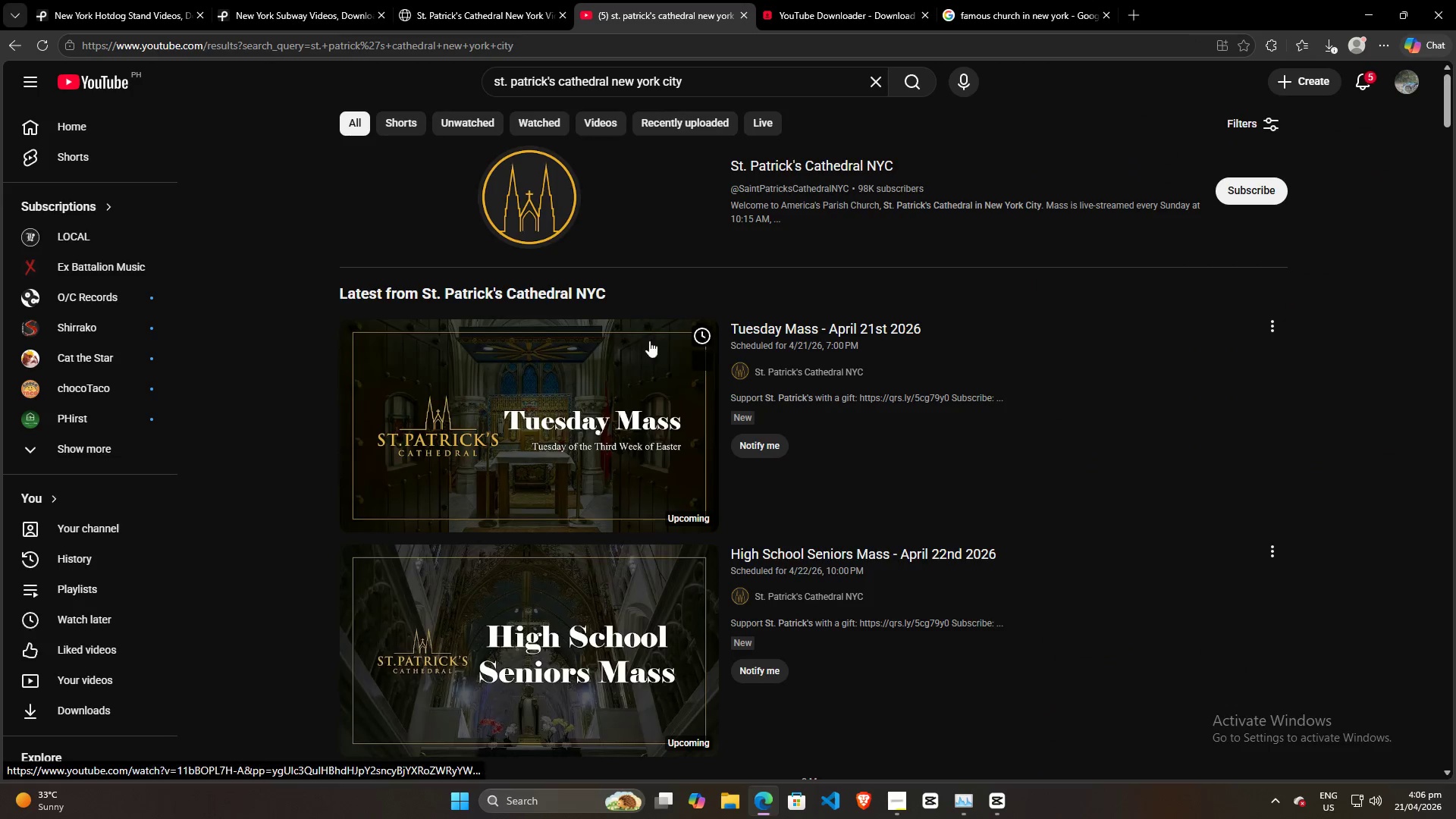 
scroll: coordinate [651, 455], scroll_direction: down, amount: 28.0
 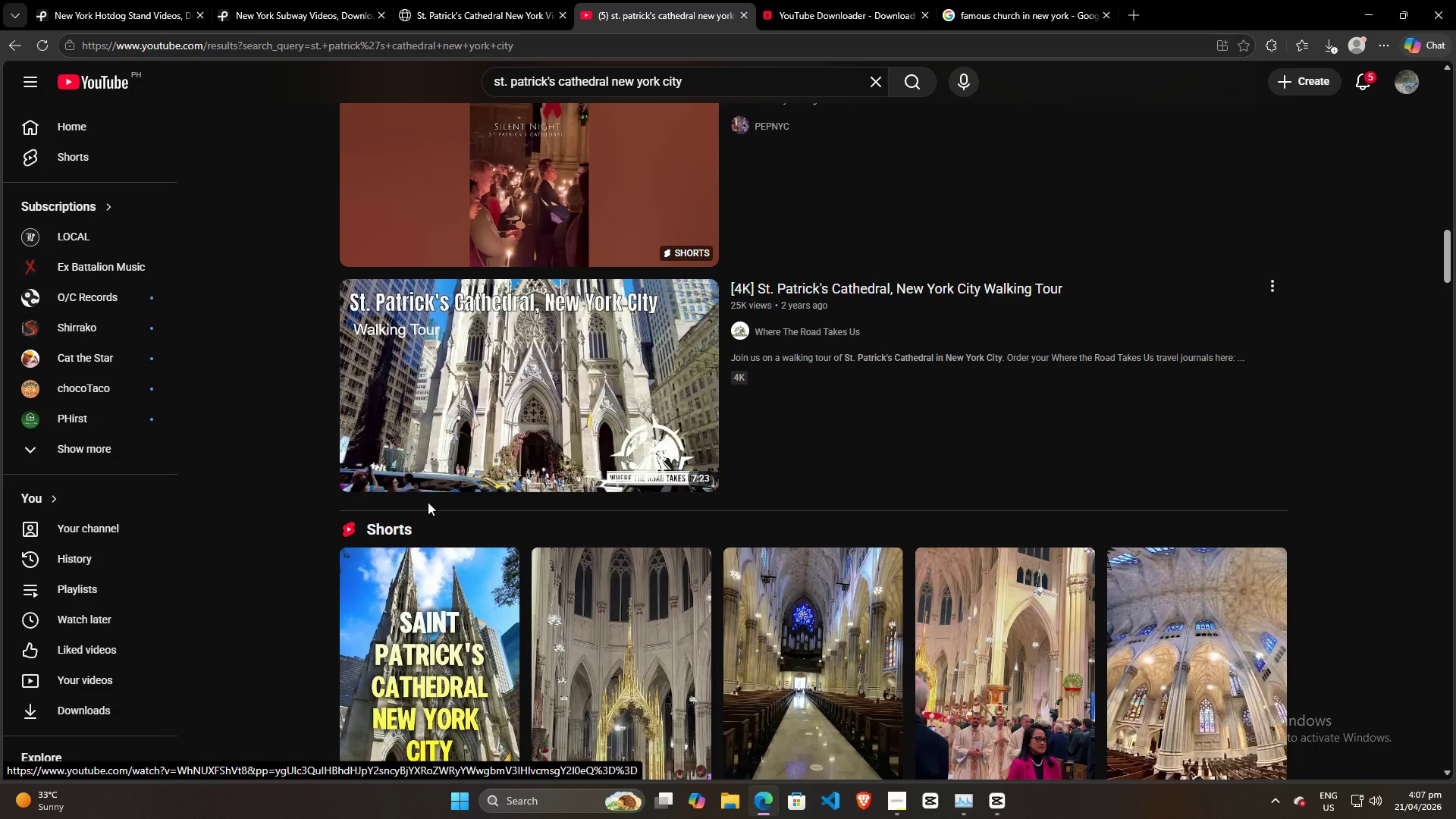 
wait(16.54)
 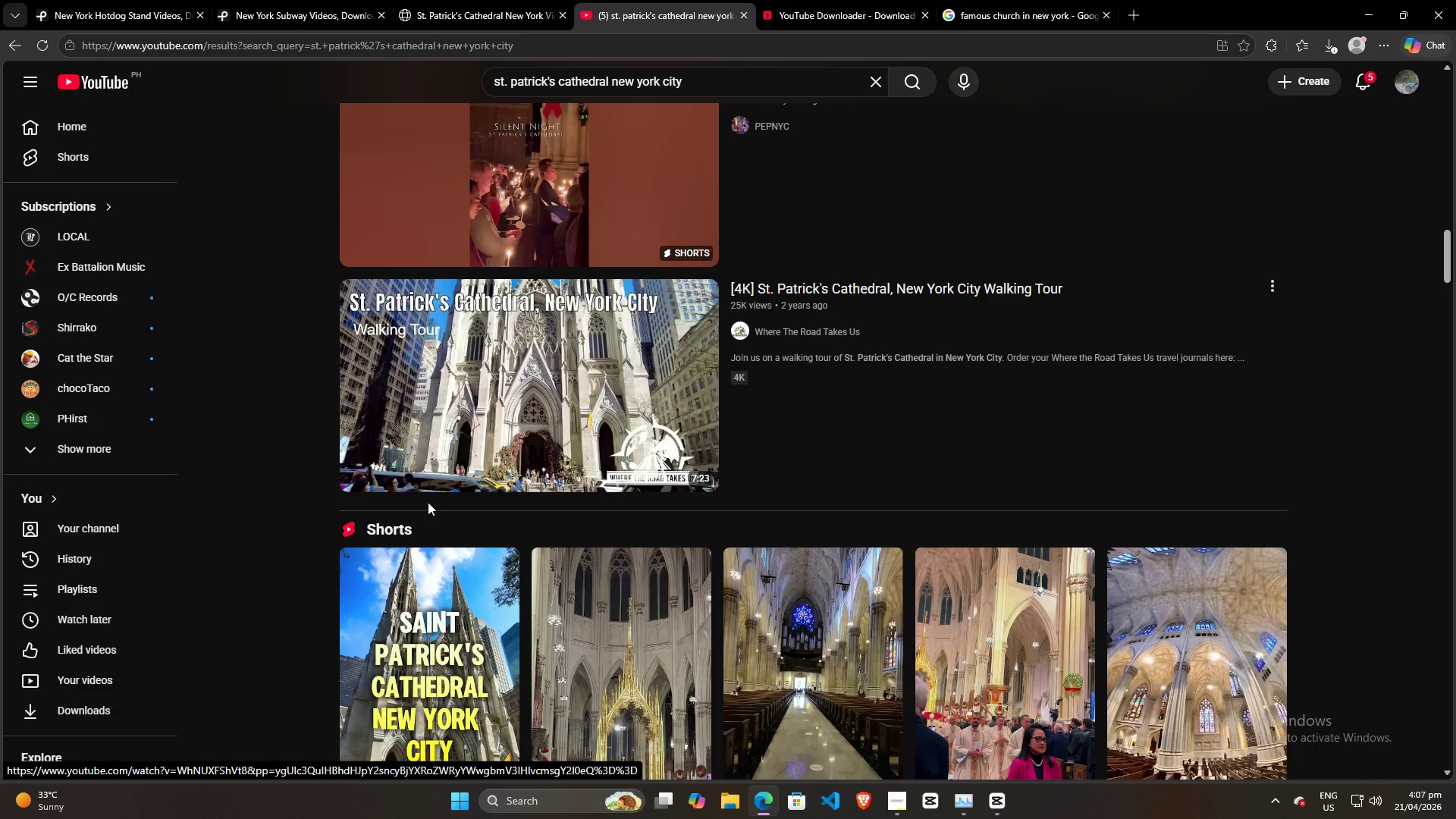 
scroll: coordinate [626, 444], scroll_direction: down, amount: 14.0
 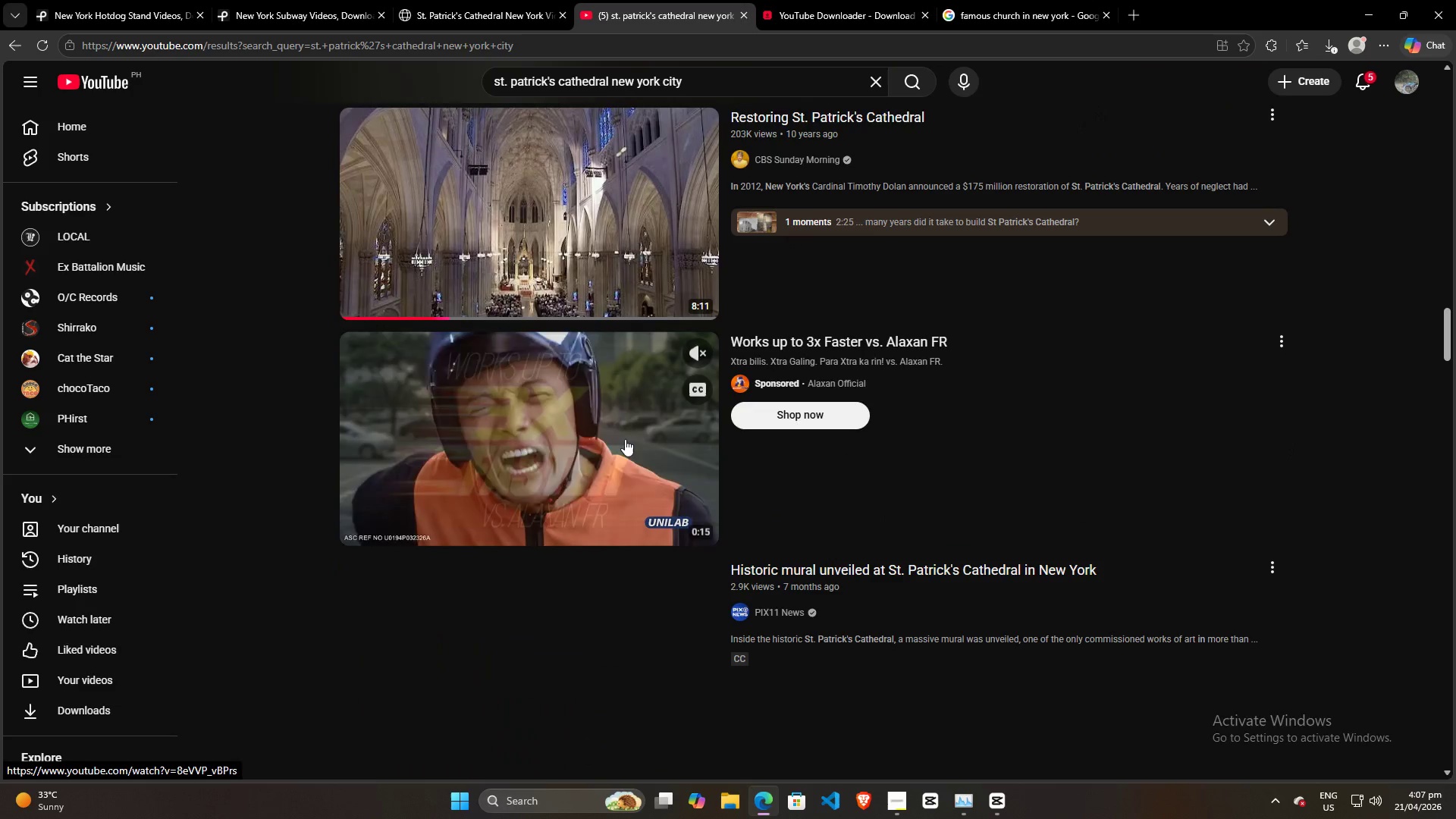 
scroll: coordinate [625, 439], scroll_direction: up, amount: 3.0
 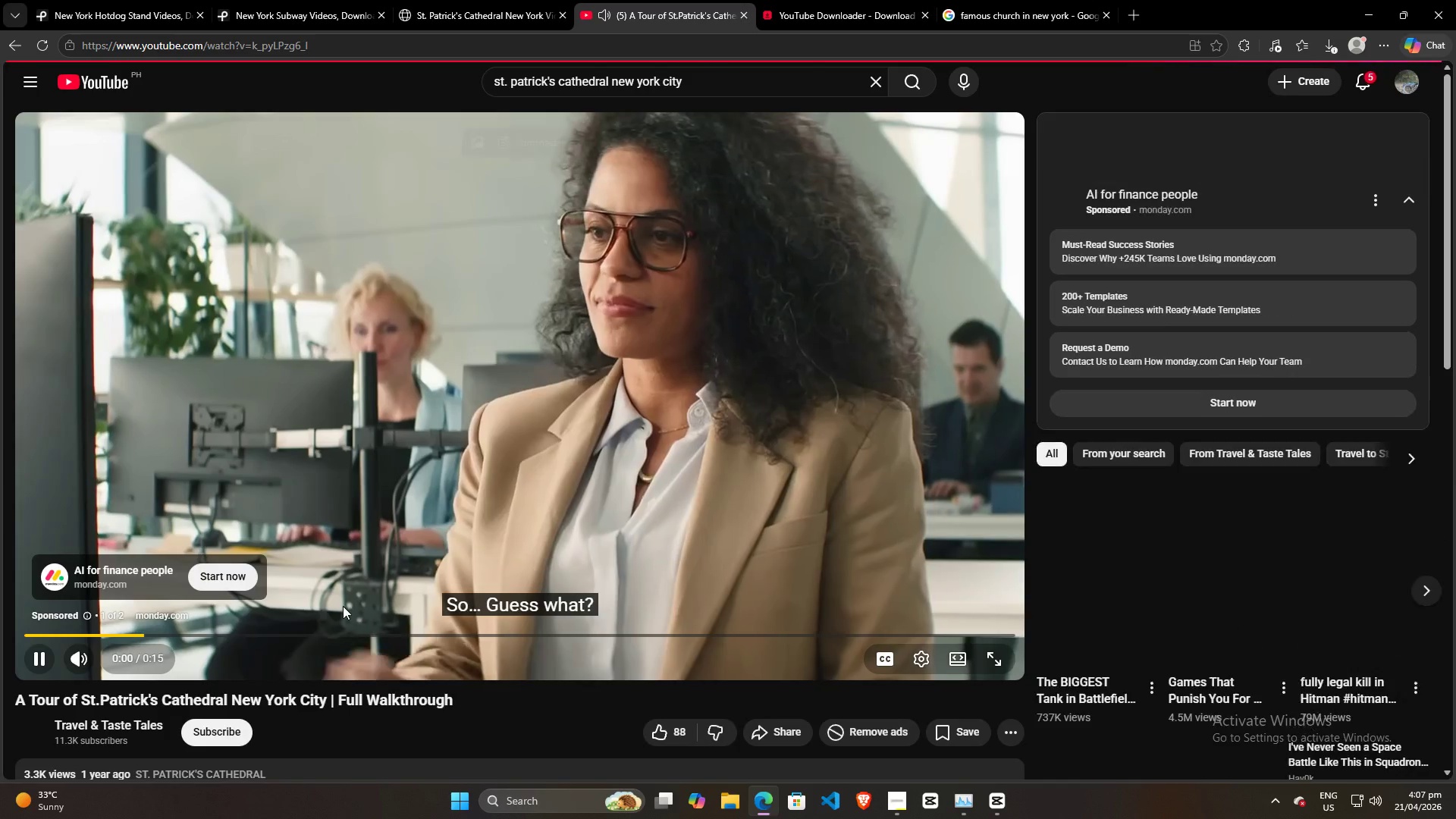 
wait(21.37)
 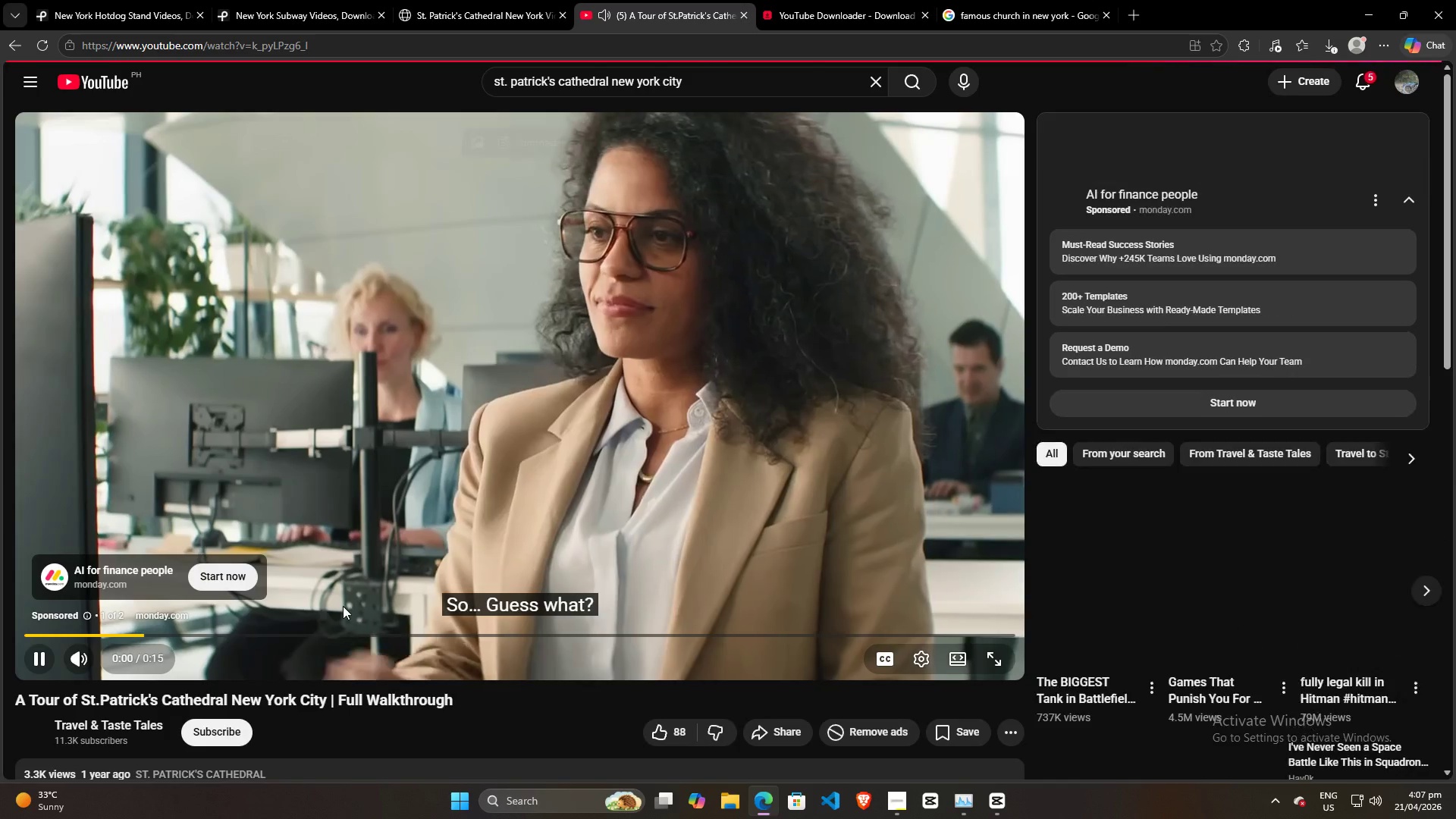 
left_click([968, 610])
 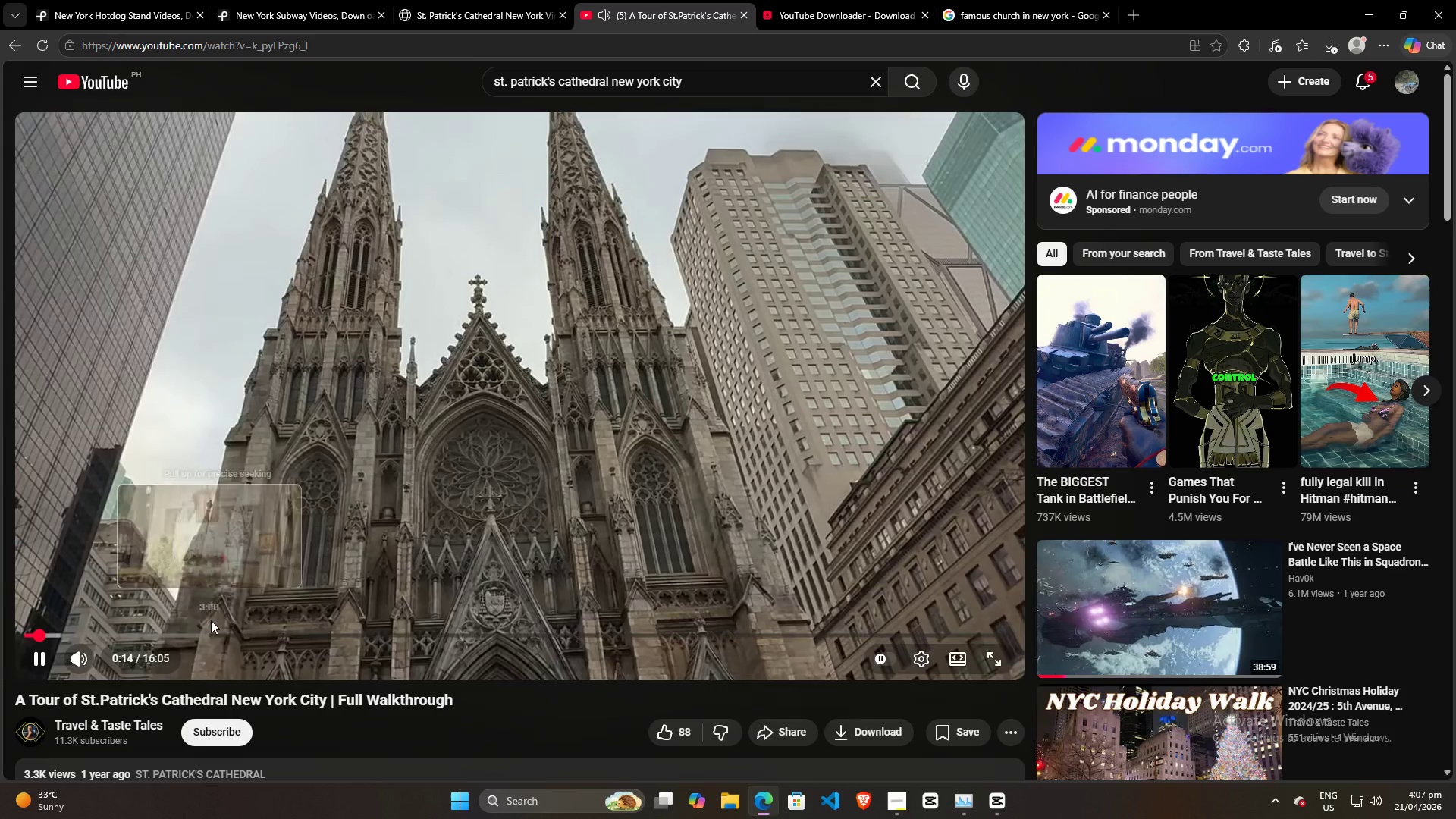 
left_click([220, 630])
 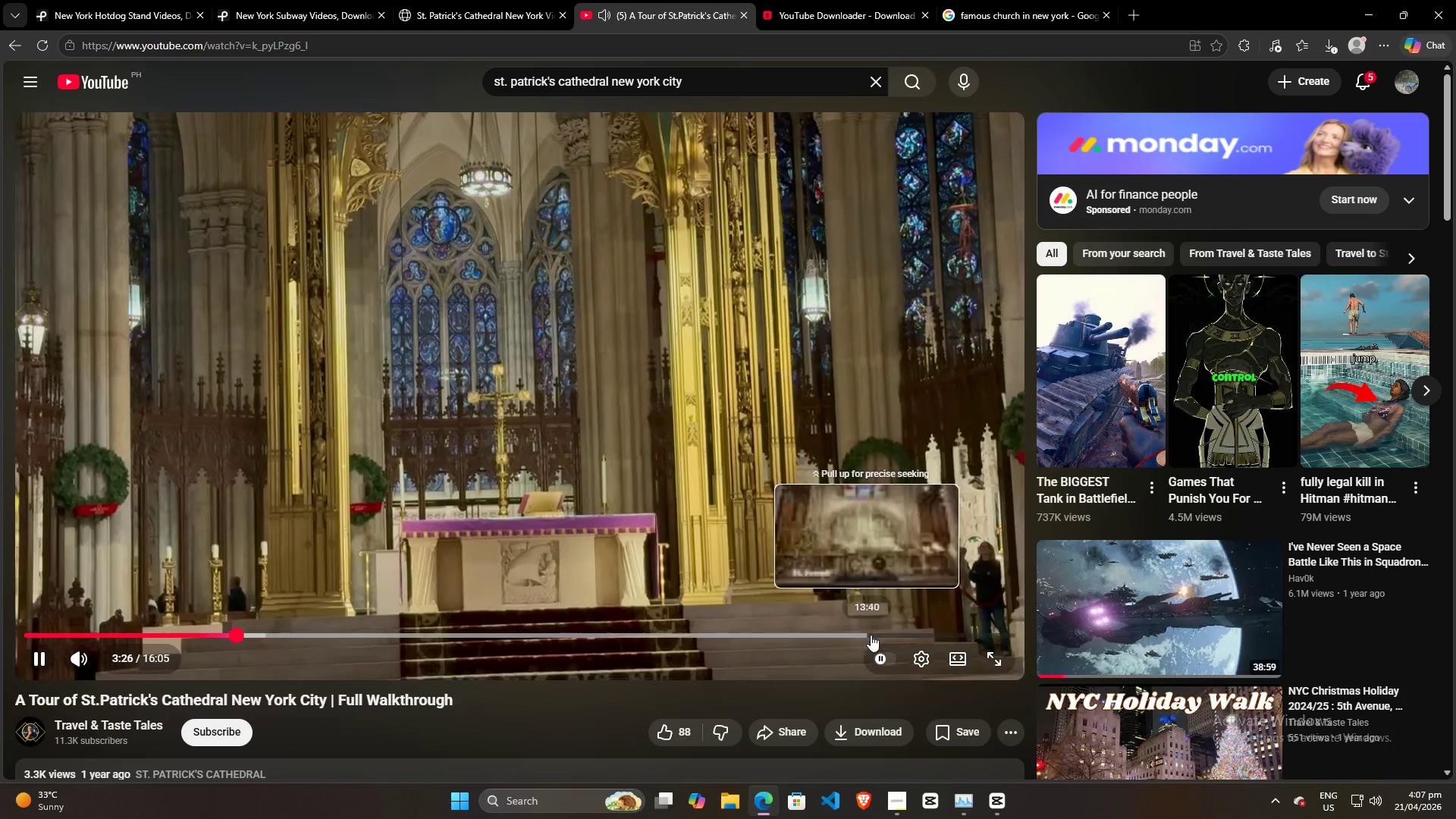 
wait(22.56)
 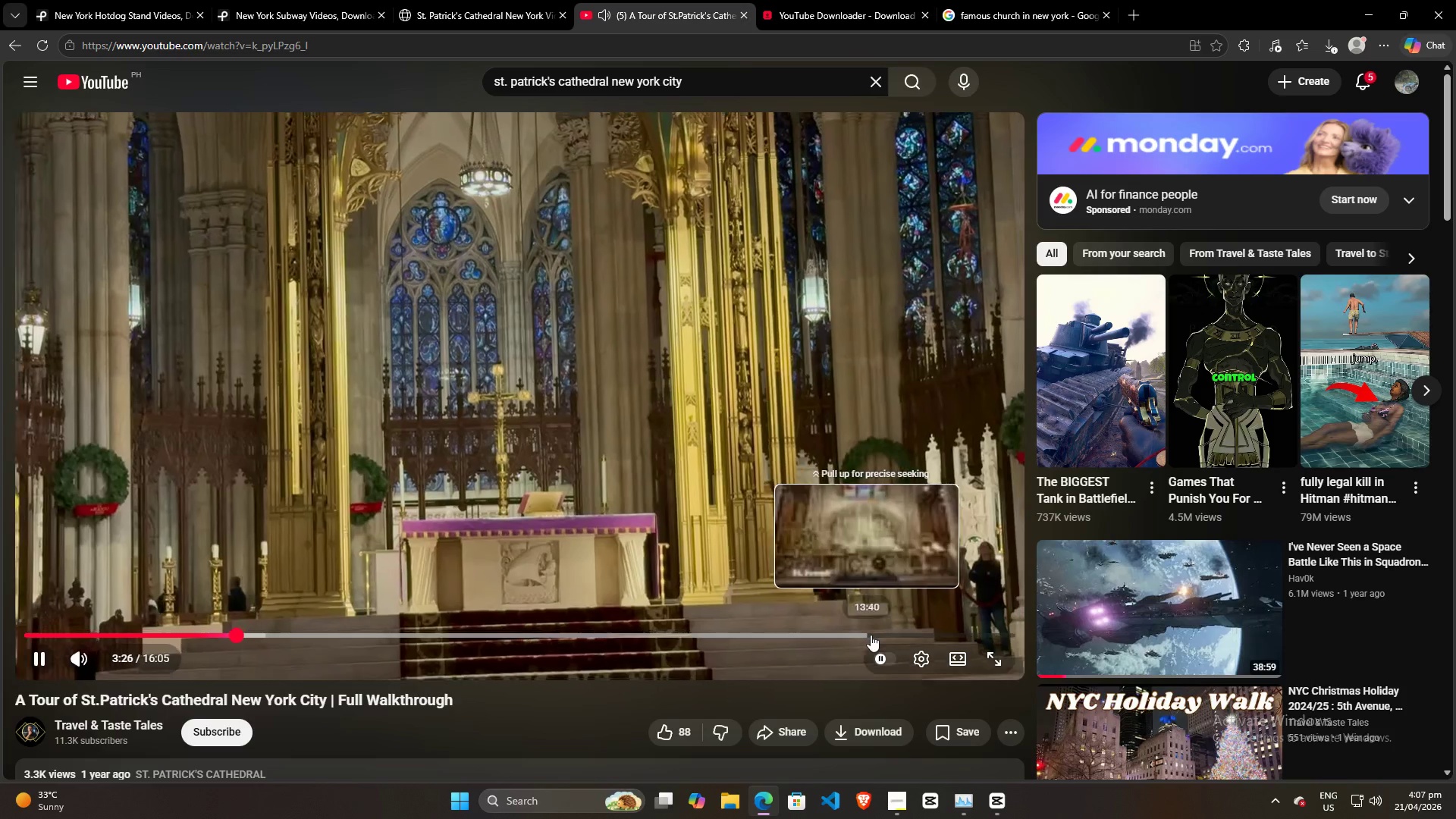 
left_click([999, 637])
 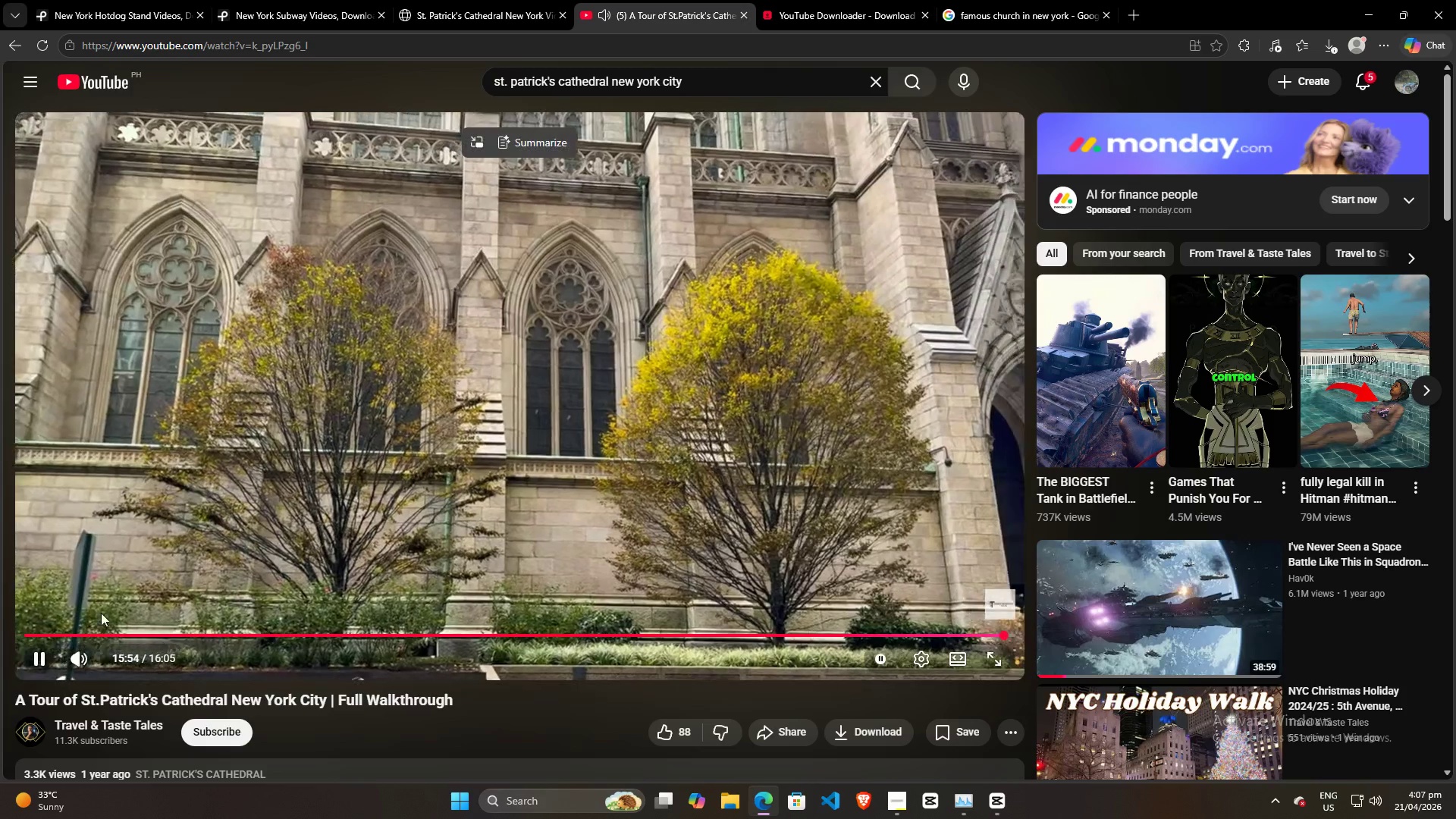 
wait(11.08)
 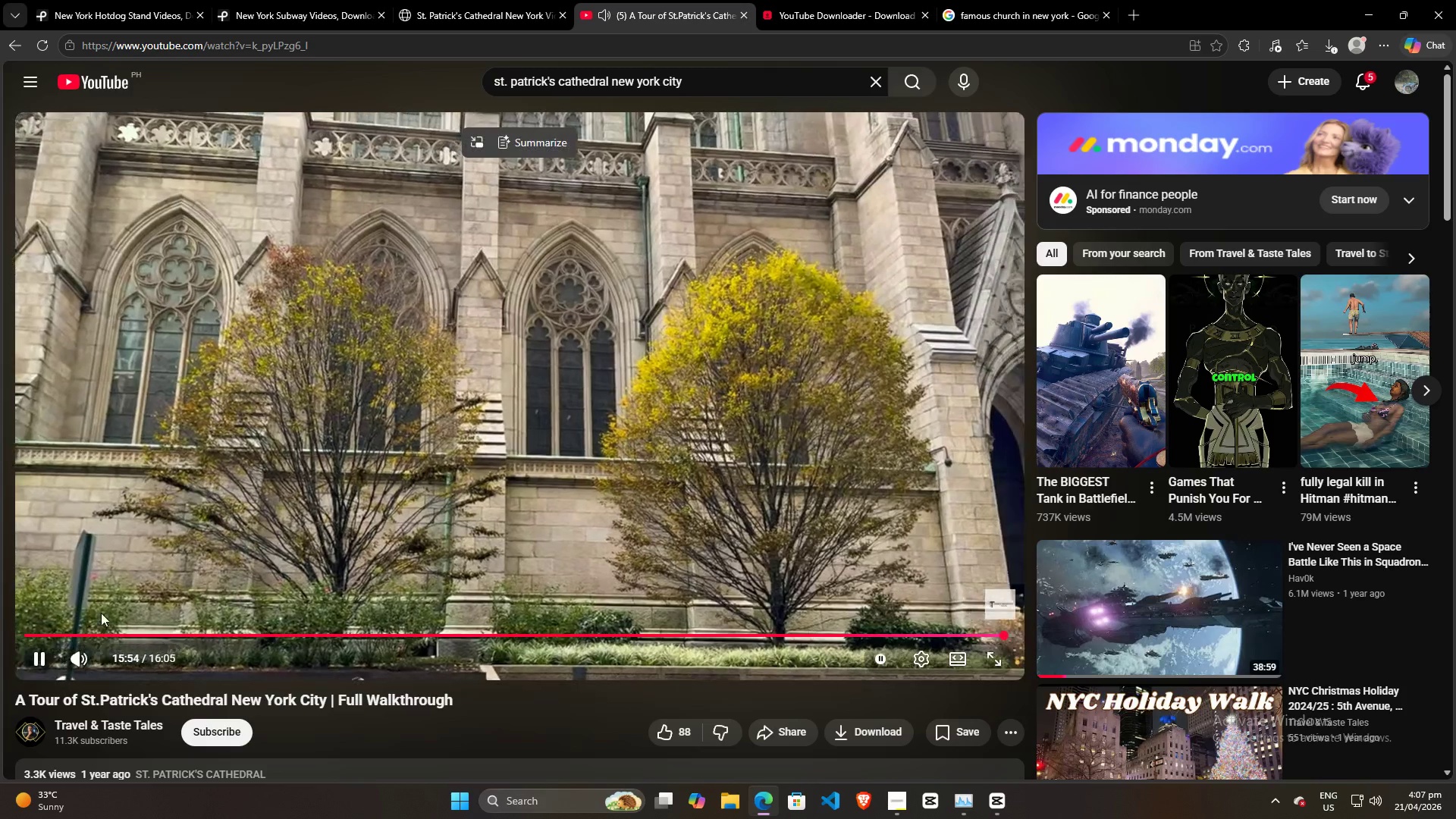 
left_click([51, 629])
 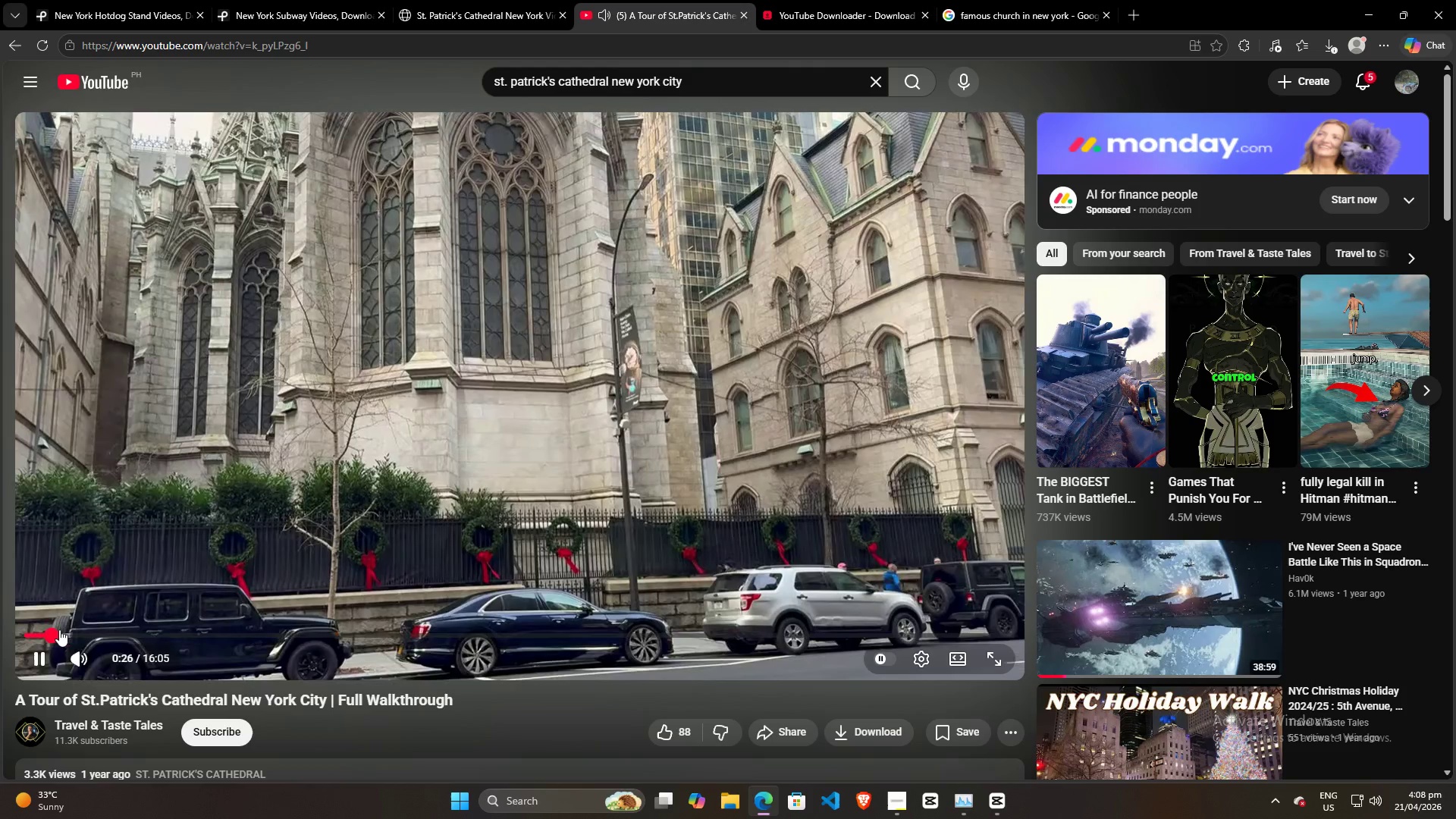 
left_click([67, 630])
 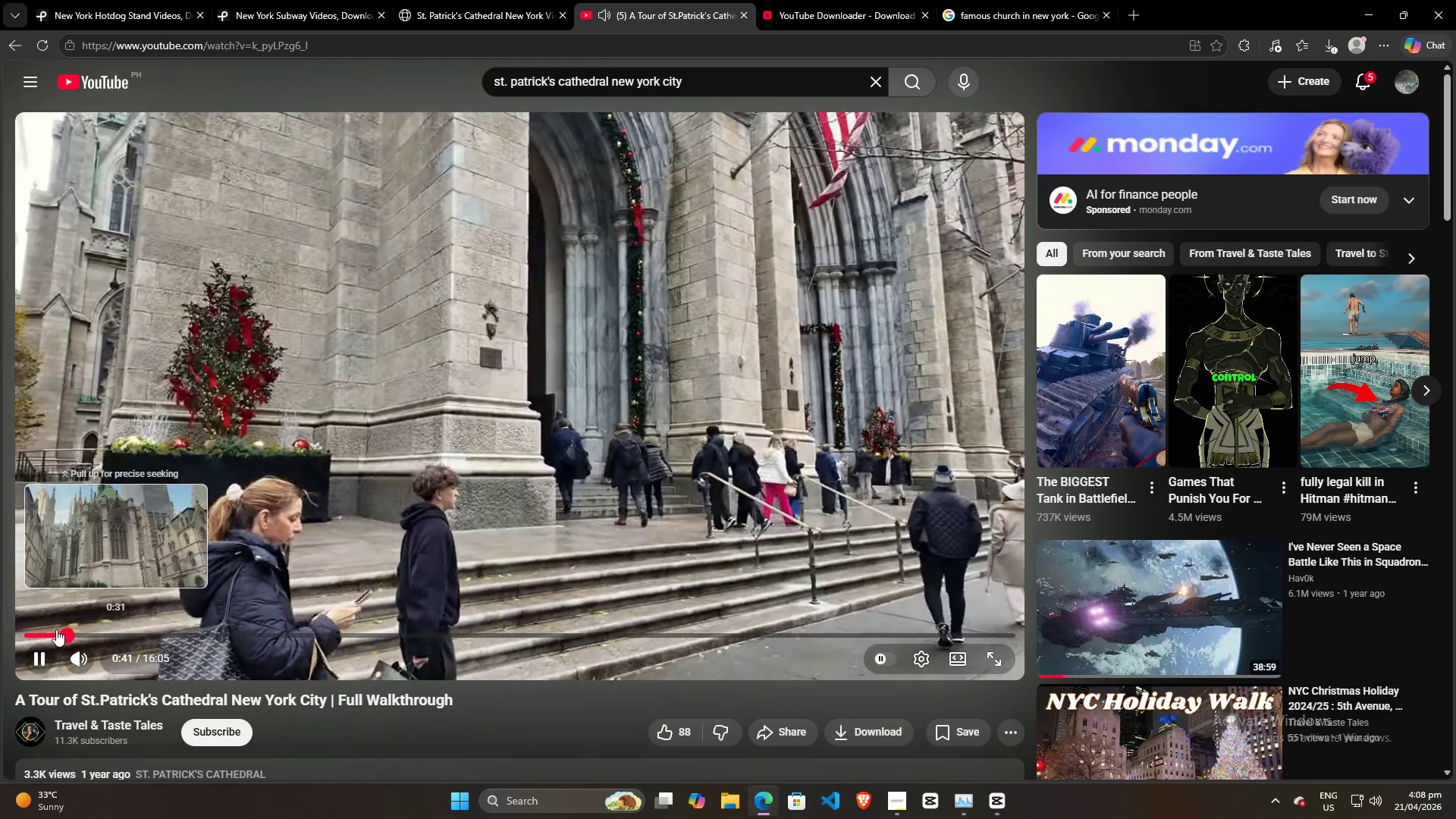 
left_click([53, 629])
 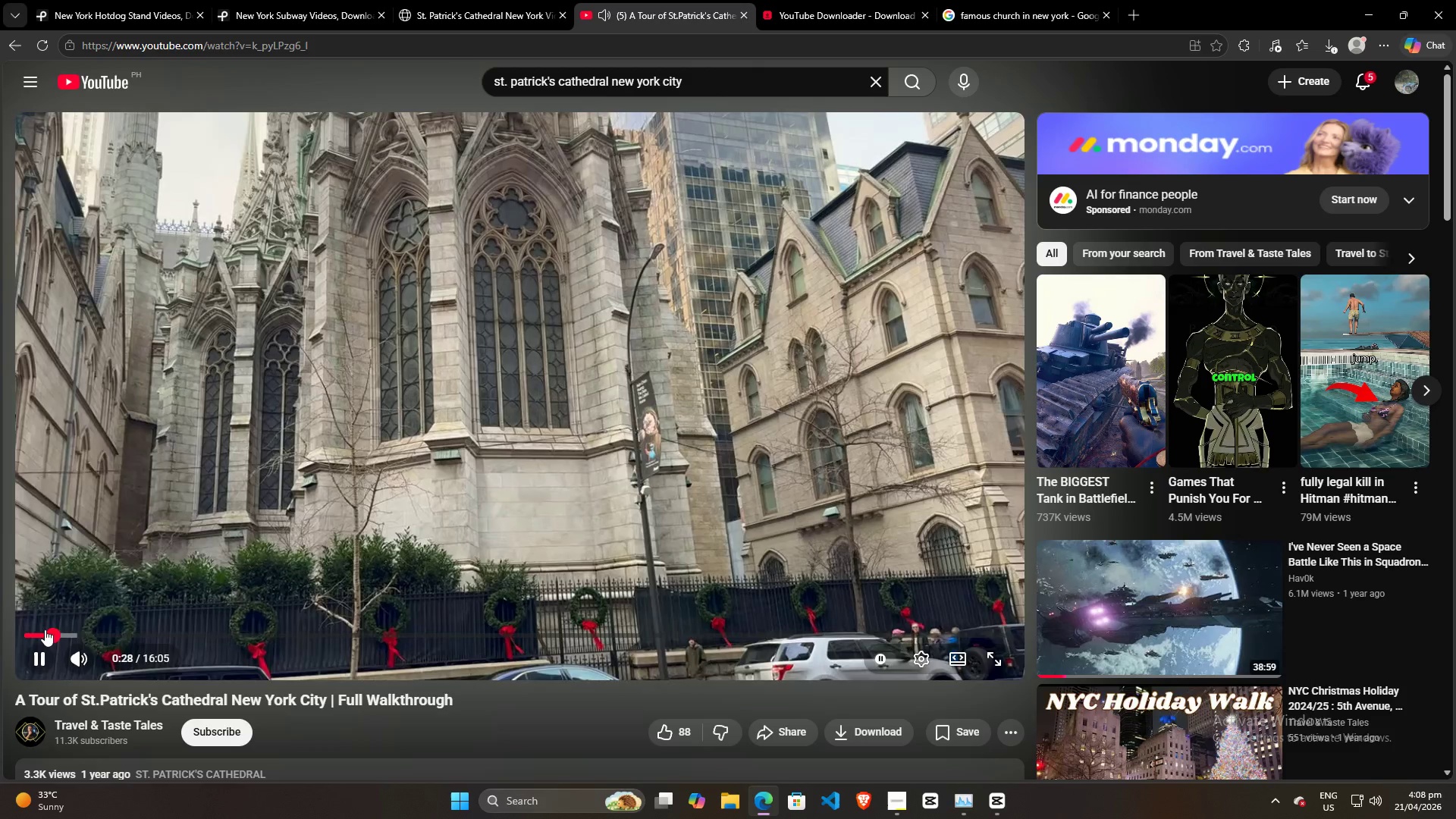 
mouse_move([45, 612])
 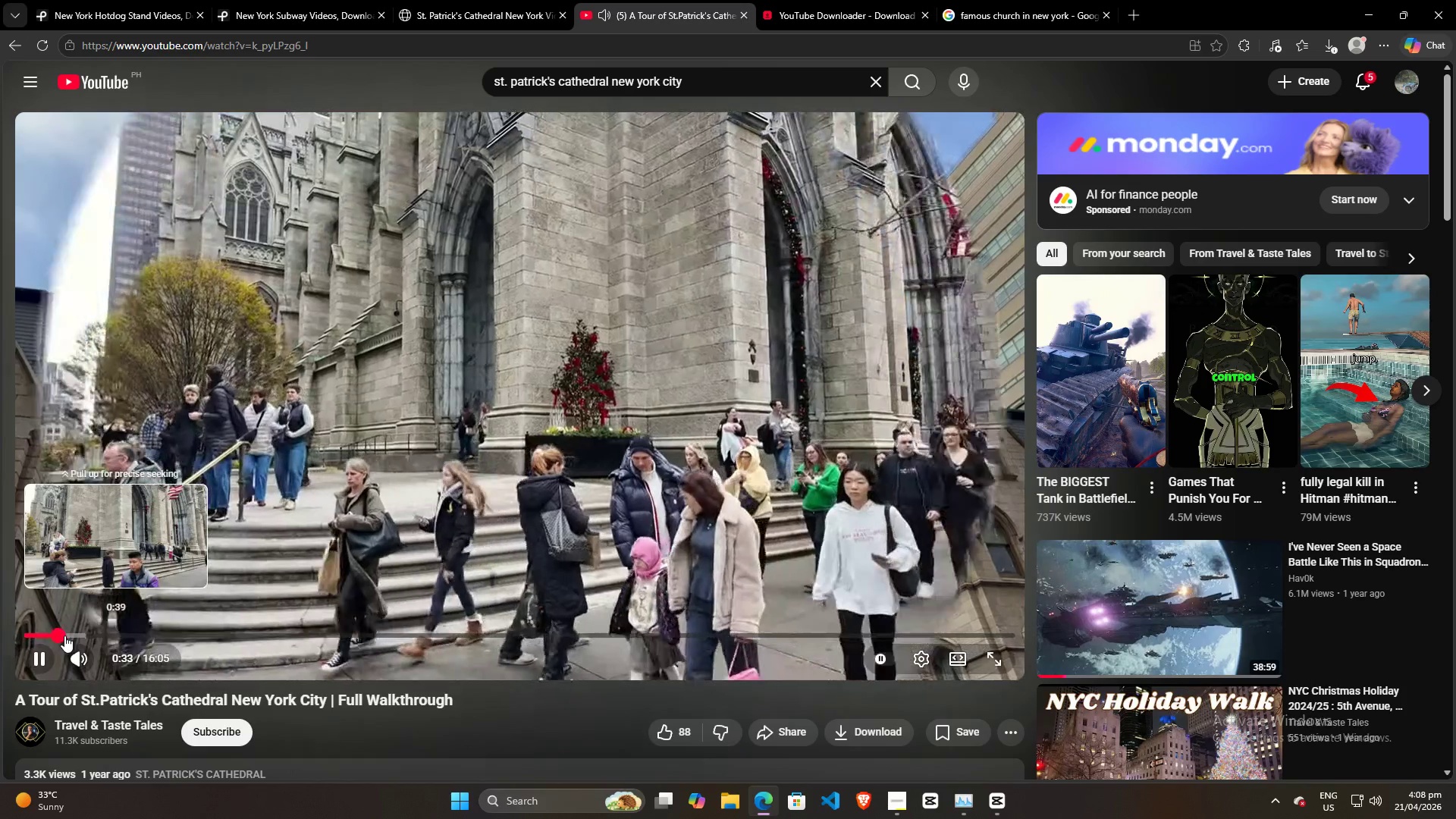 
left_click([46, 633])
 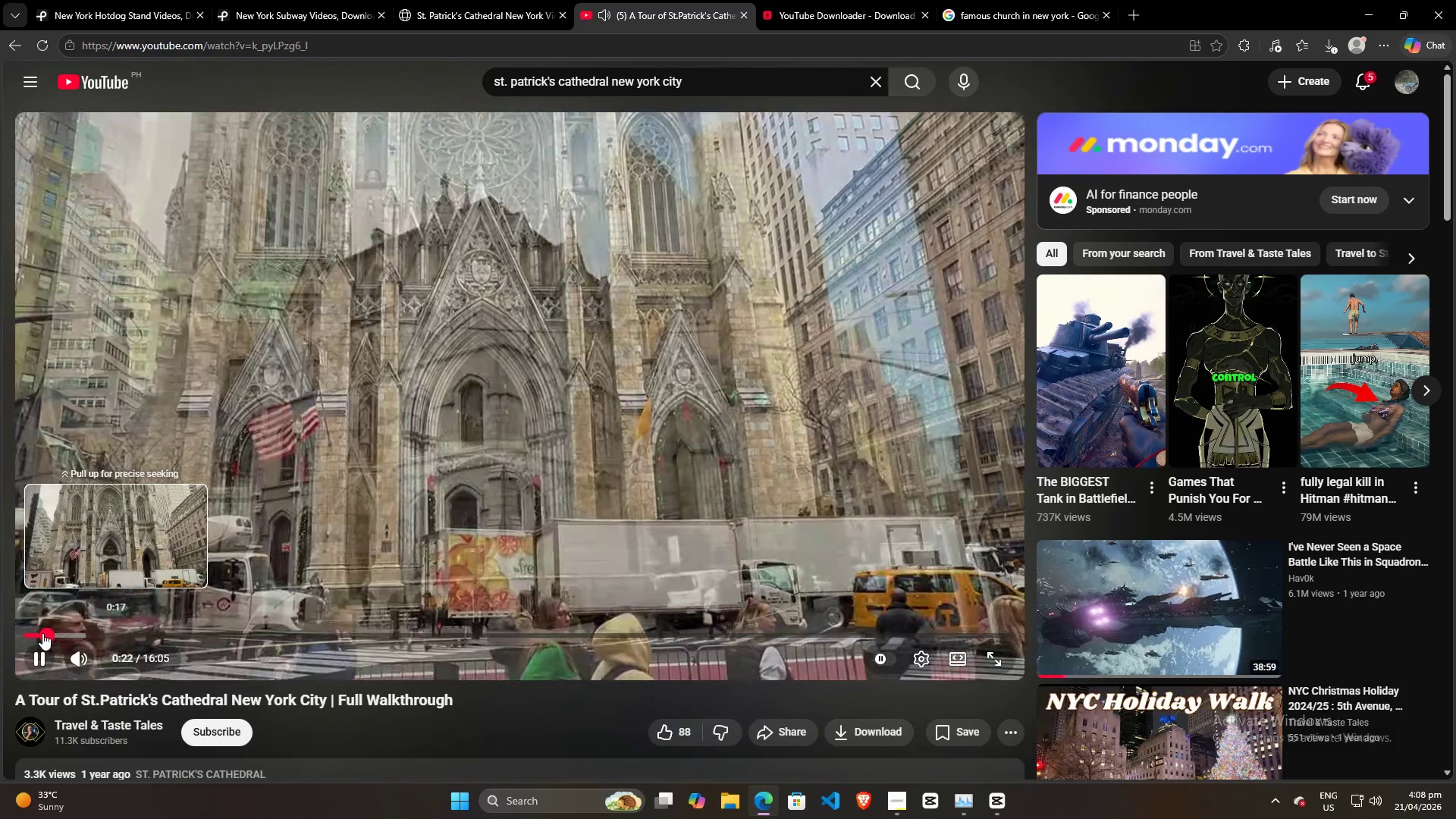 
left_click([52, 631])
 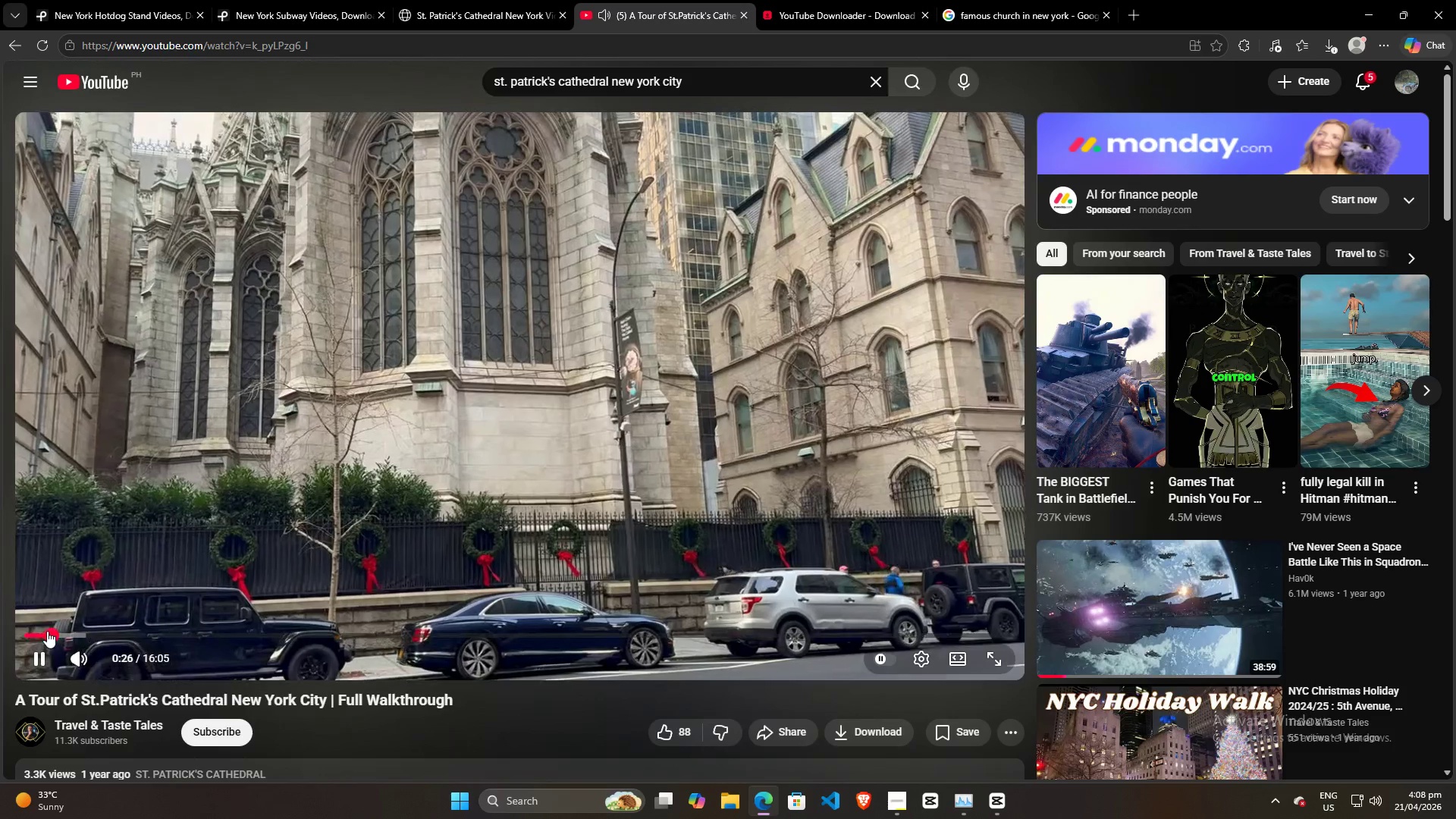 
left_click([46, 631])
 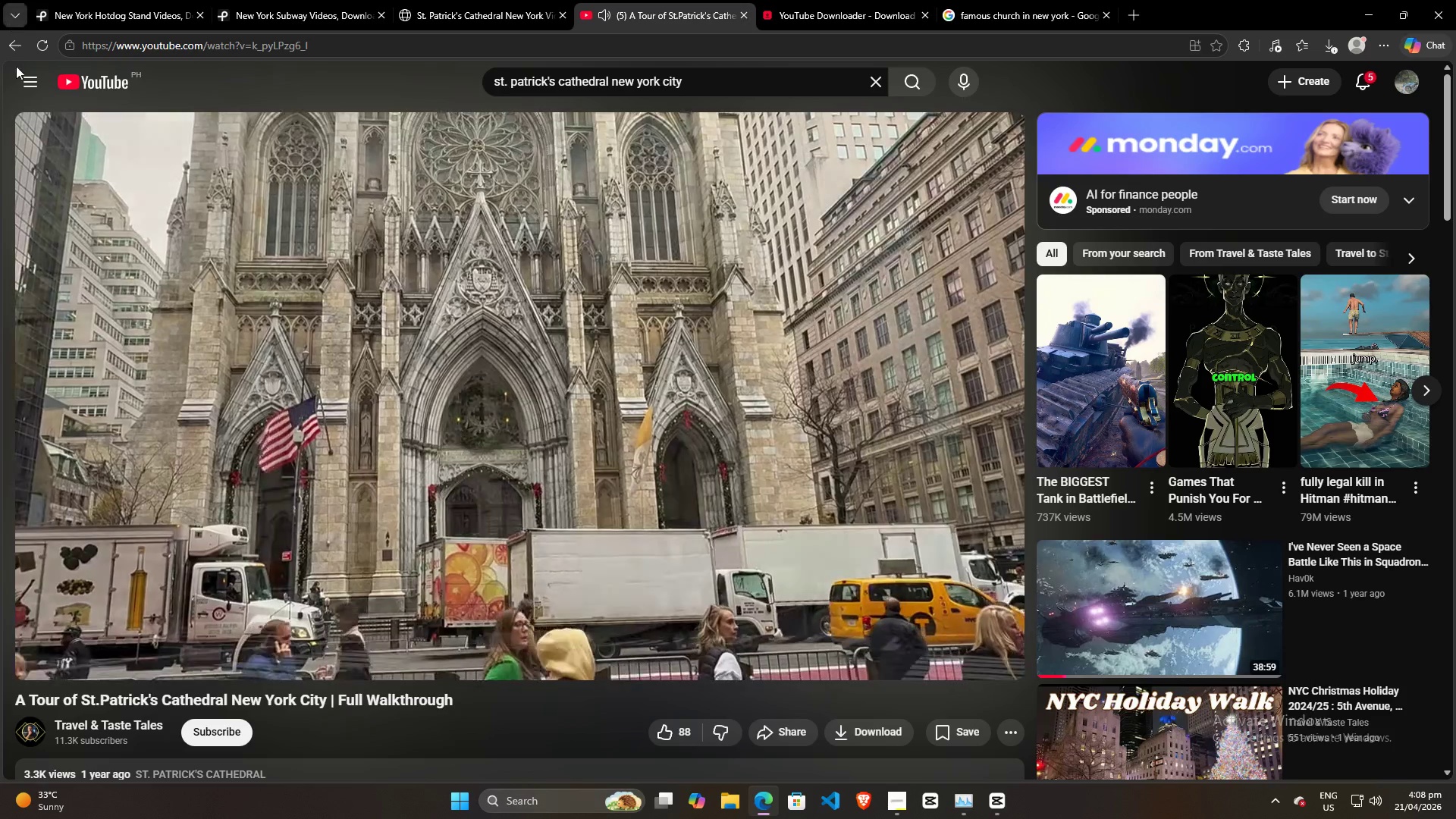 
left_click([10, 44])
 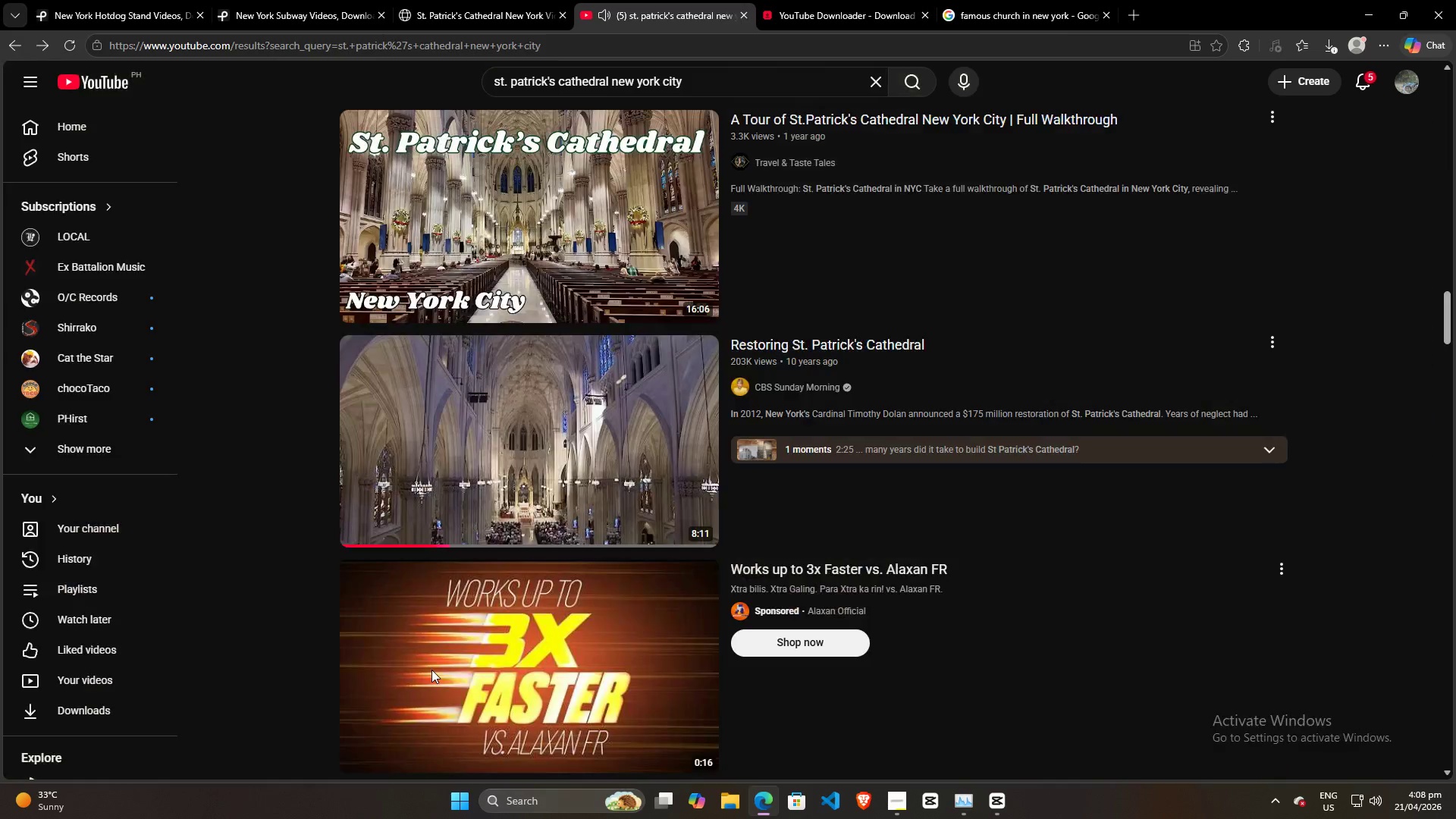 
scroll: coordinate [479, 645], scroll_direction: down, amount: 18.0
 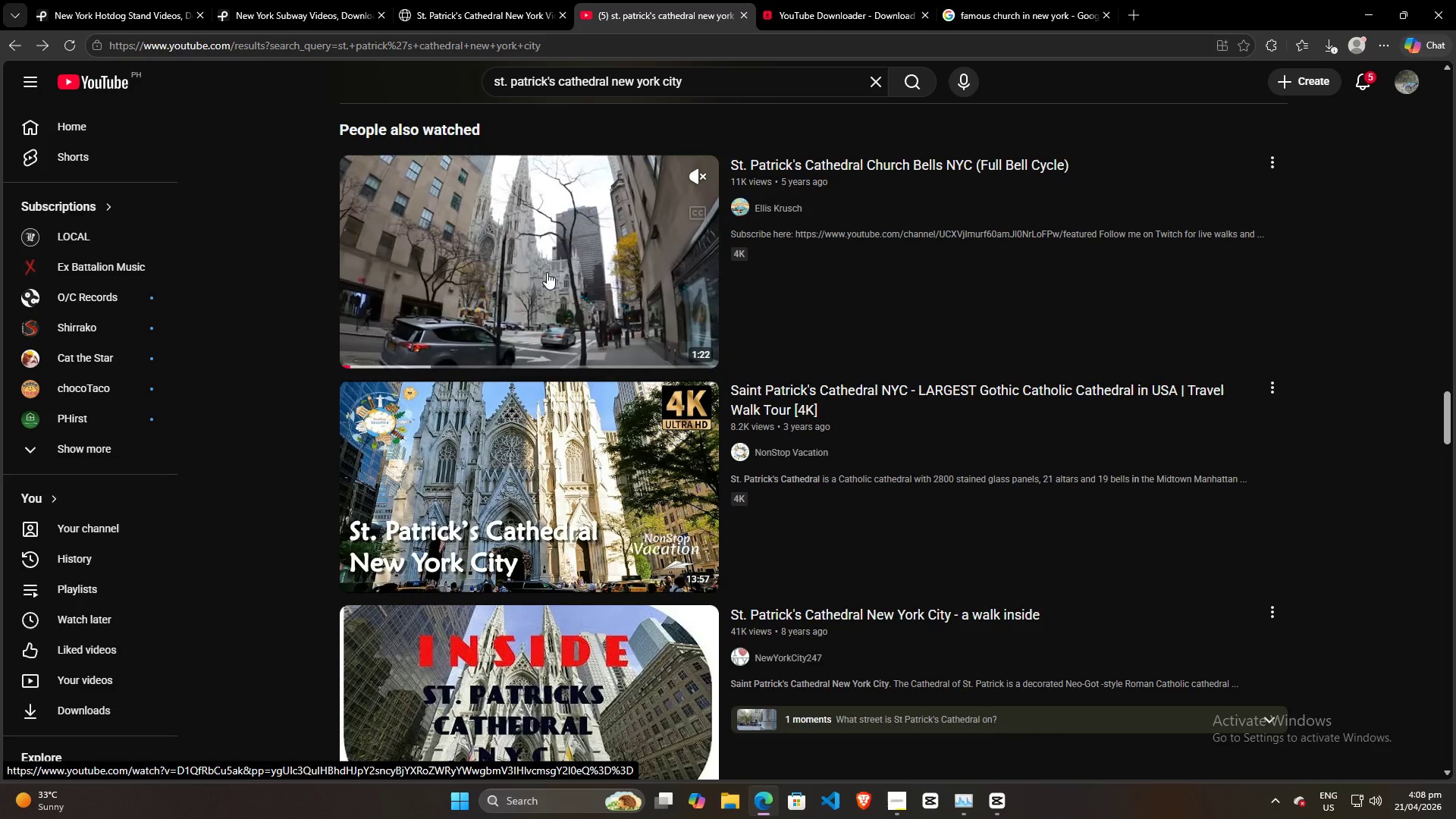 
wait(5.13)
 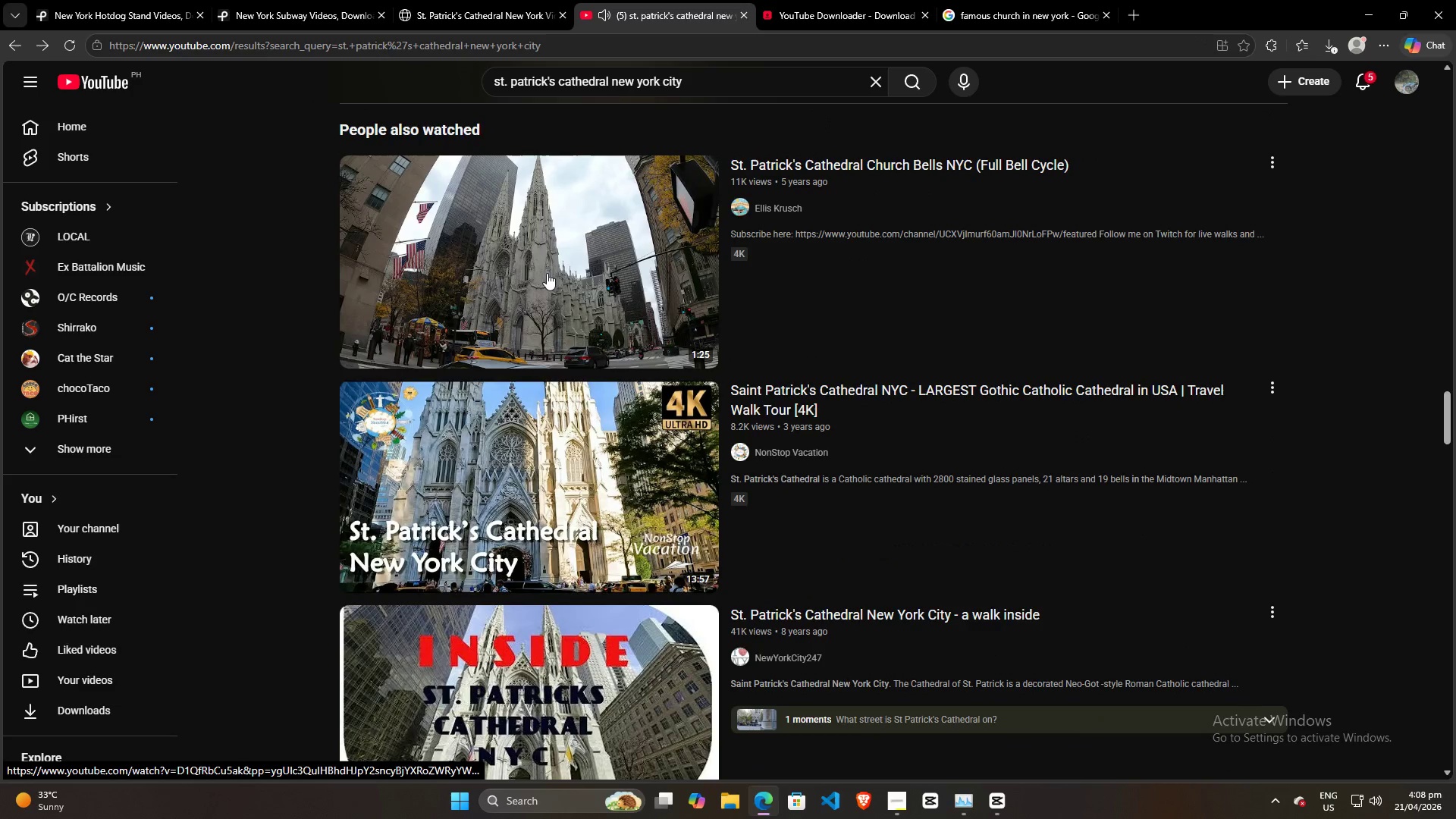 
left_click([547, 272])
 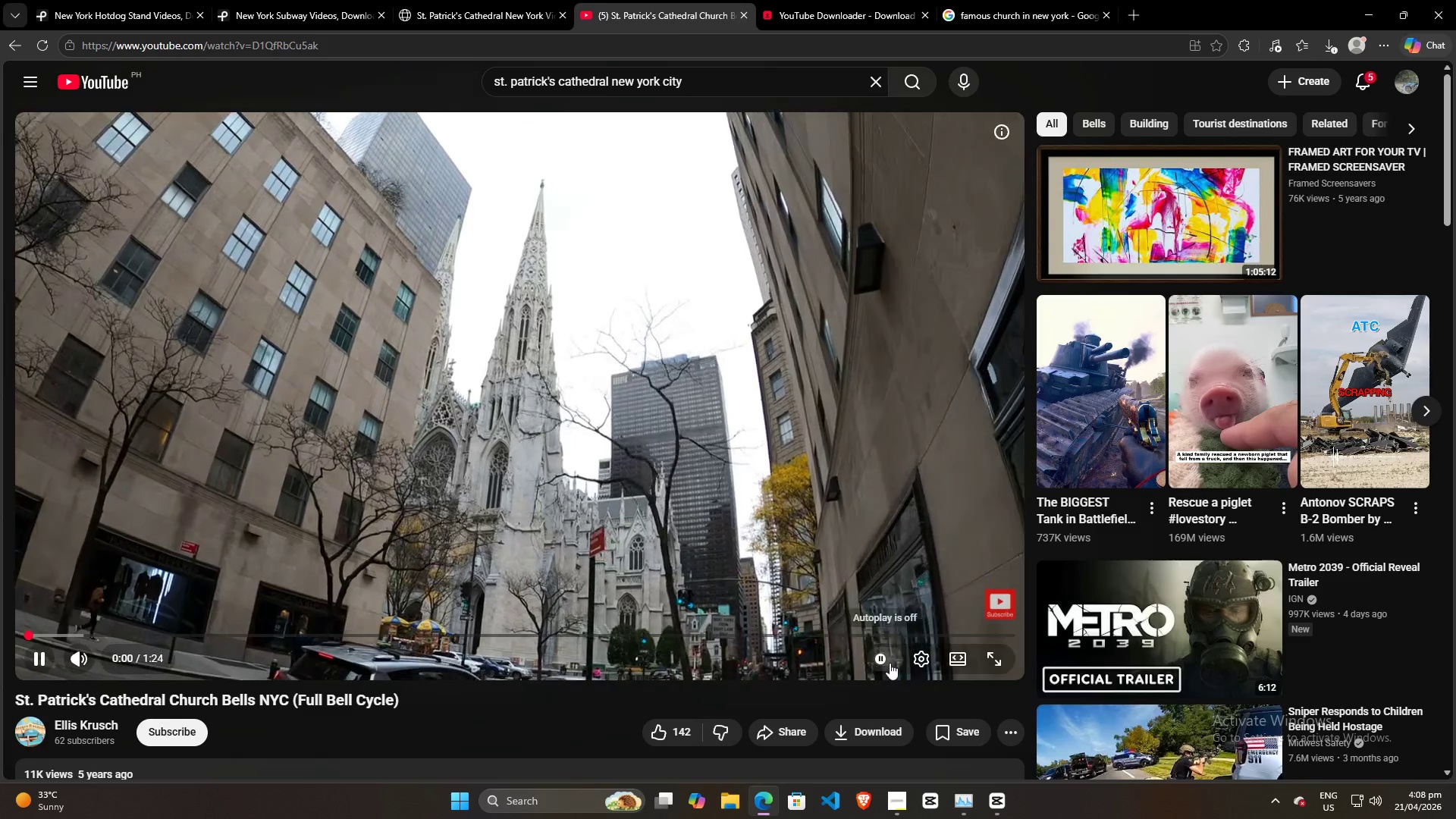 
left_click([922, 657])
 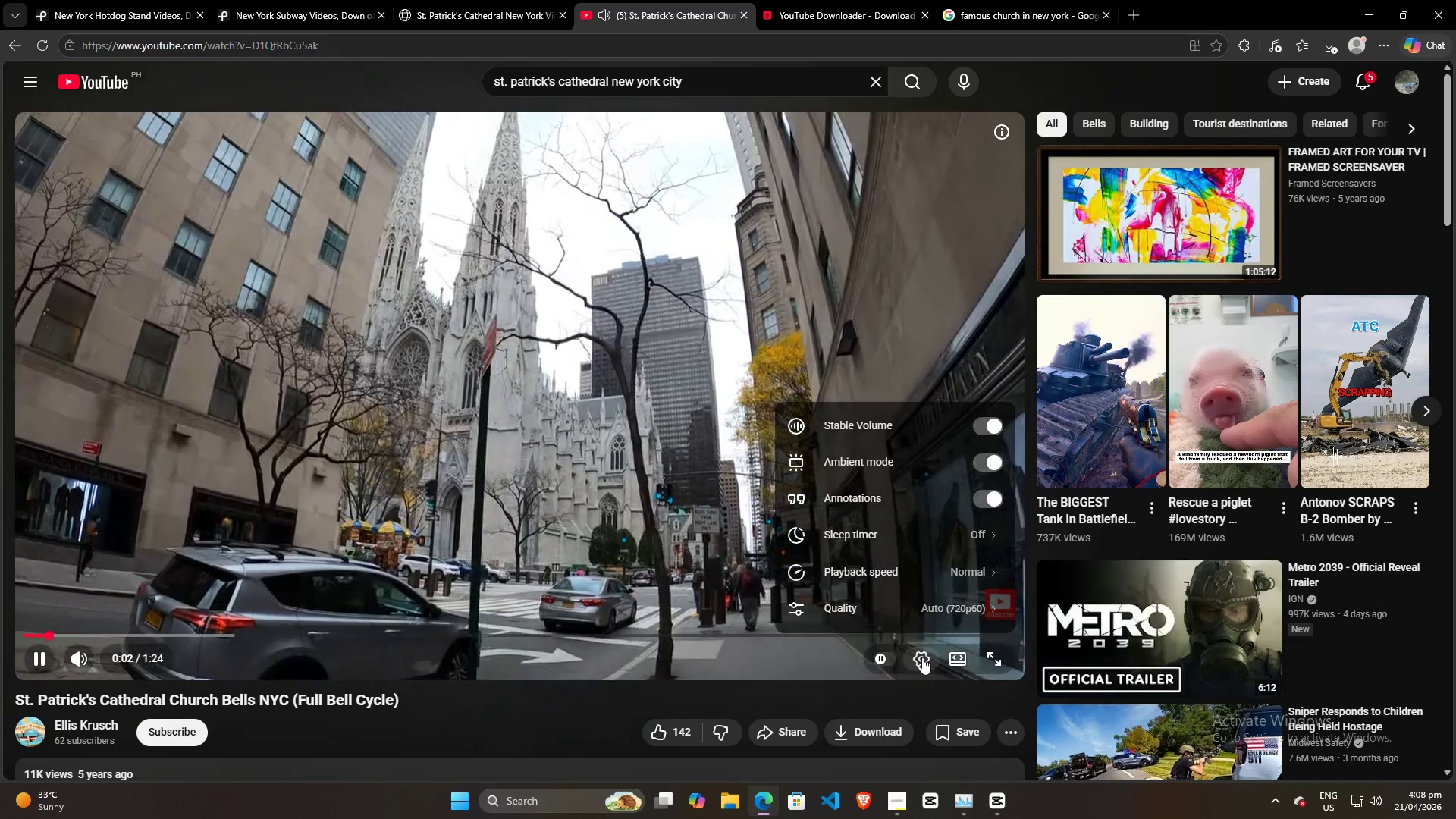 
left_click([922, 657])
 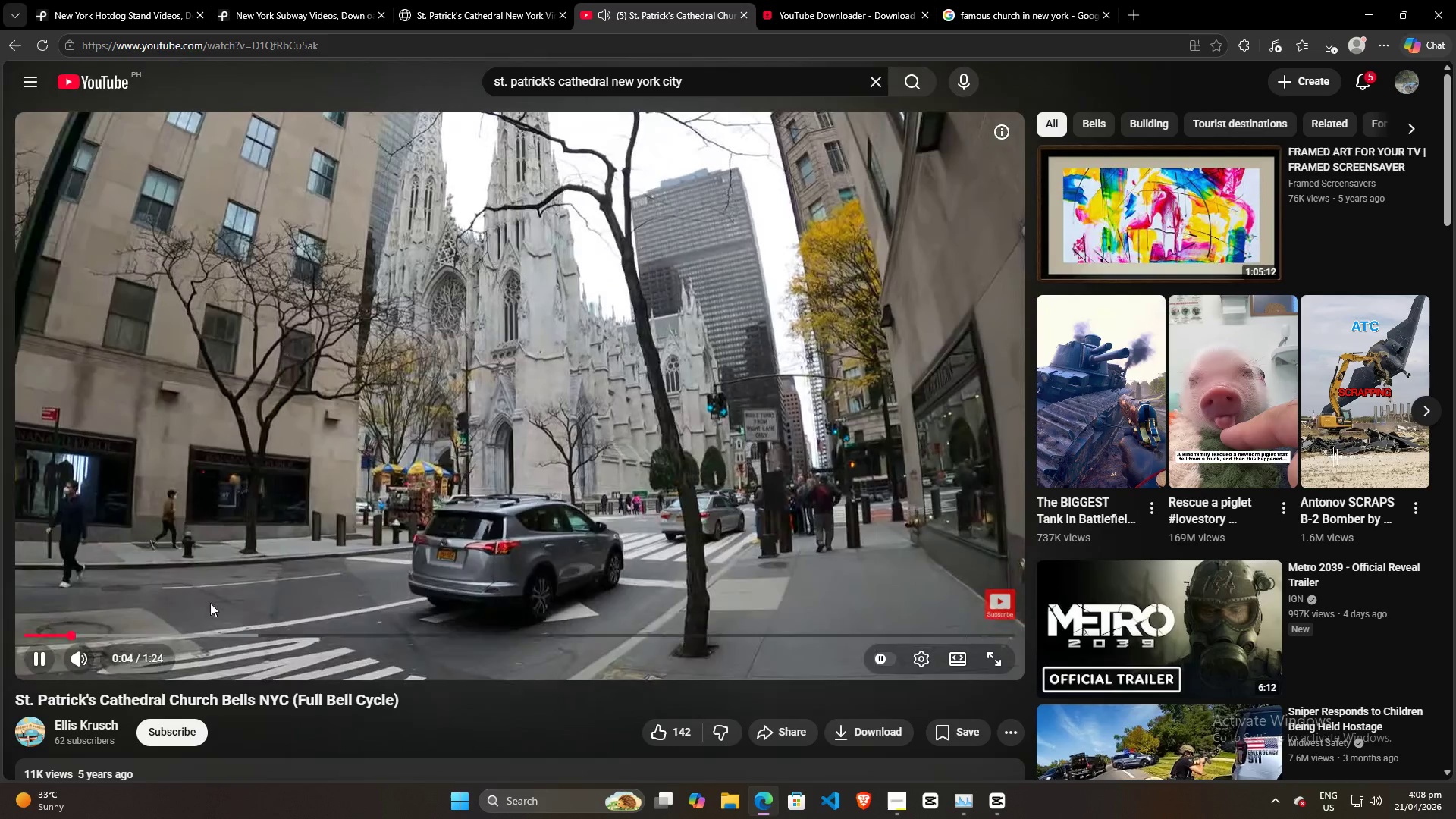 
left_click([157, 634])
 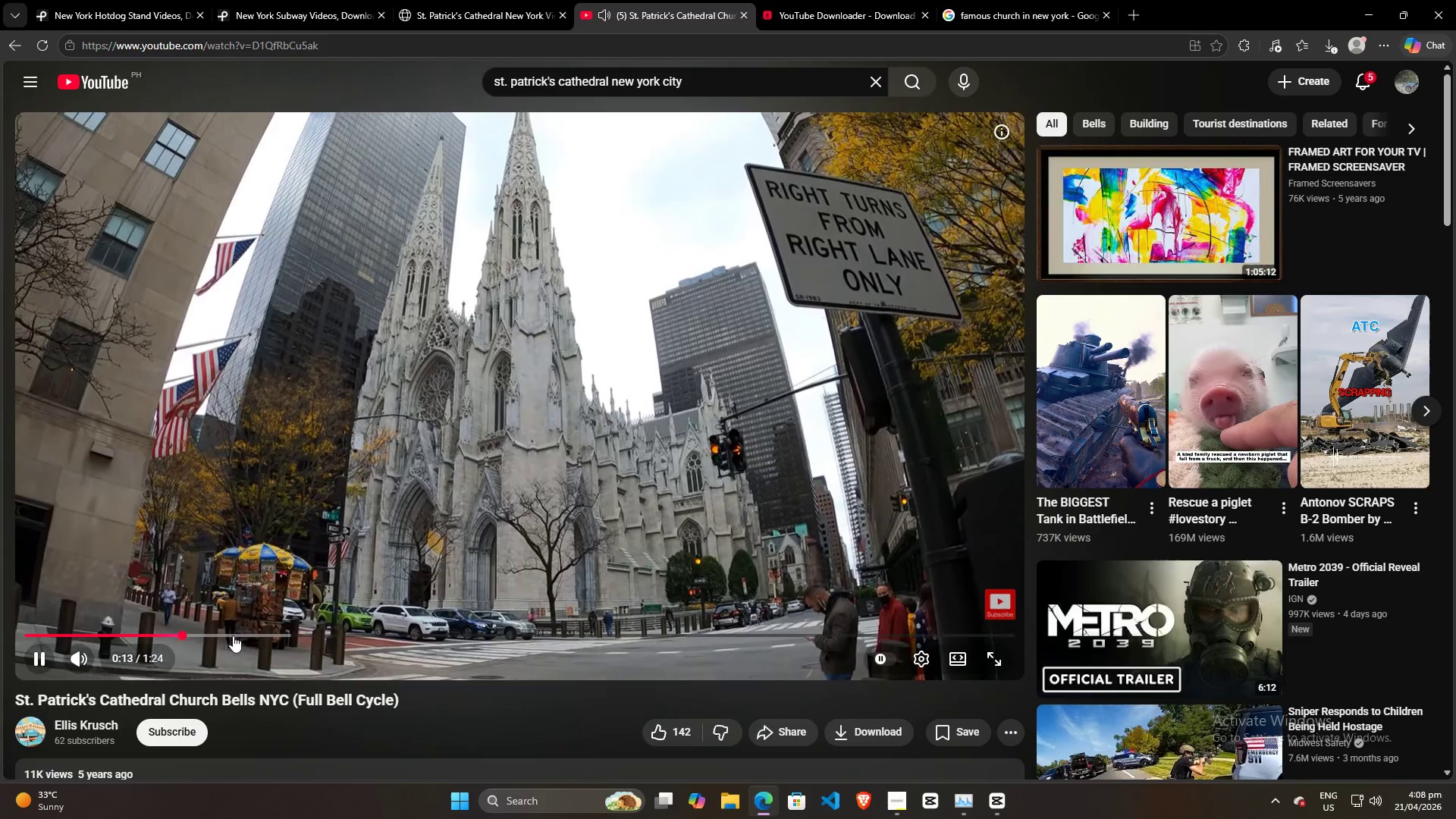 
left_click([791, 731])
 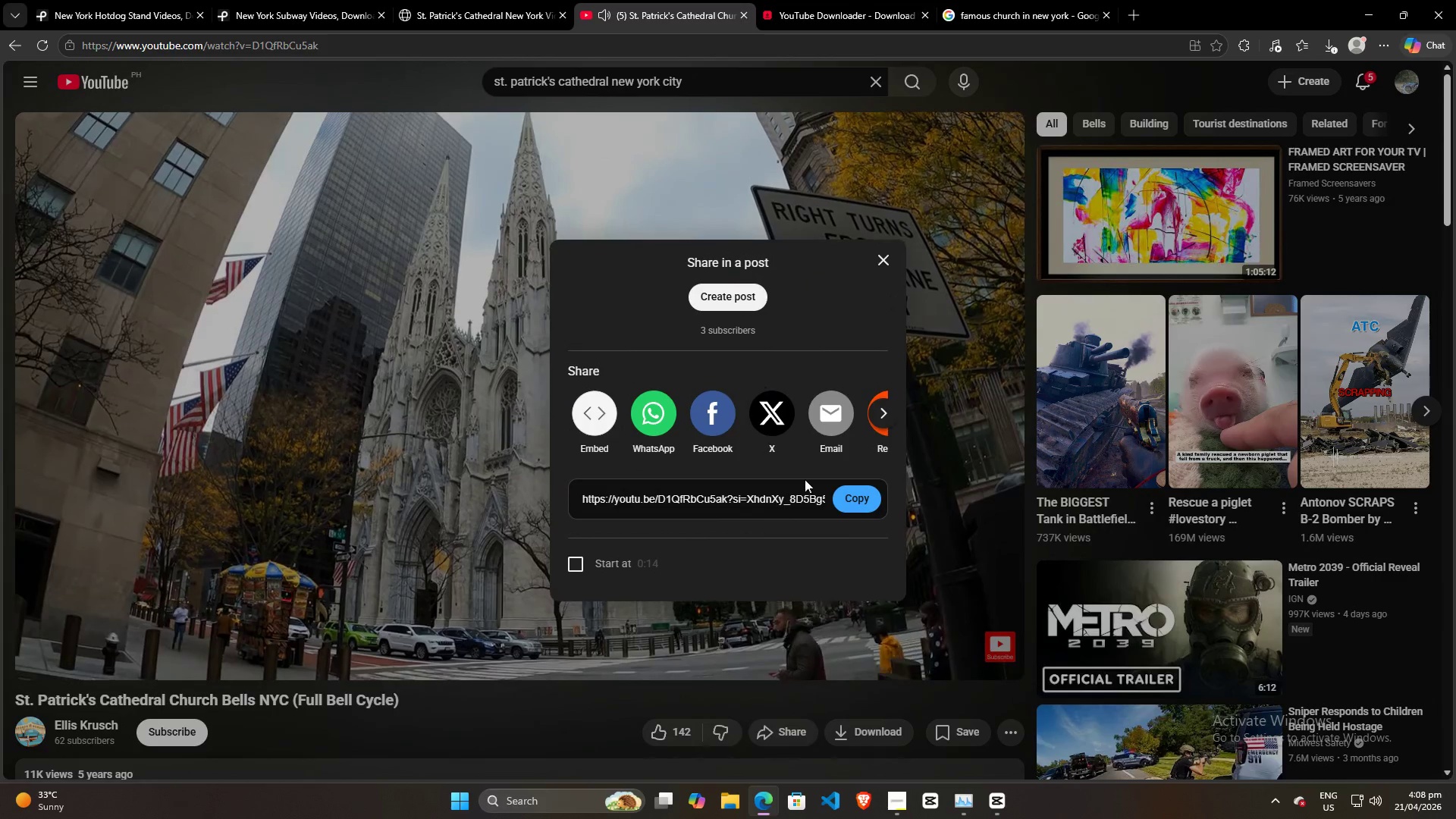 
left_click([853, 499])
 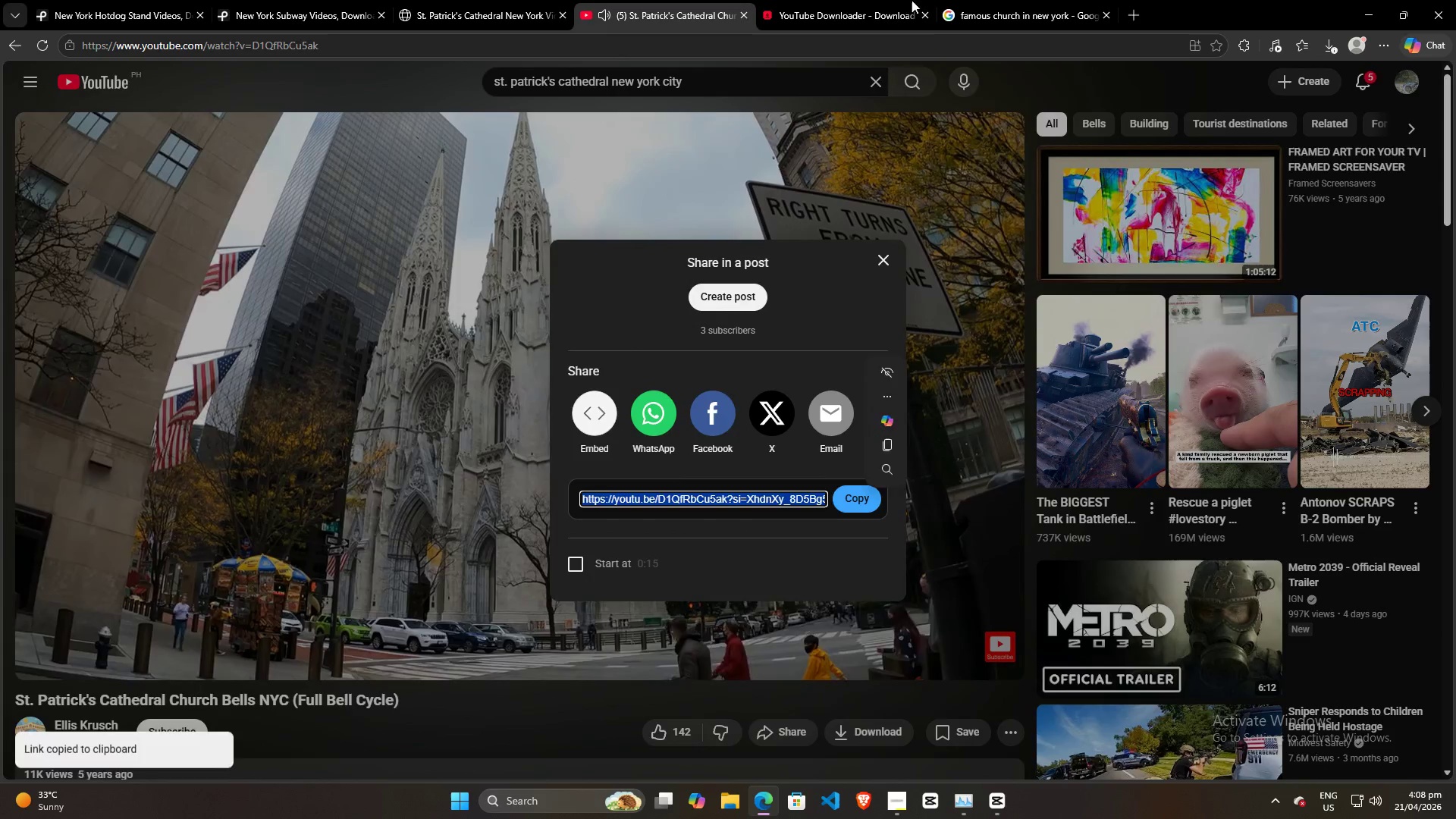 
left_click([831, 0])
 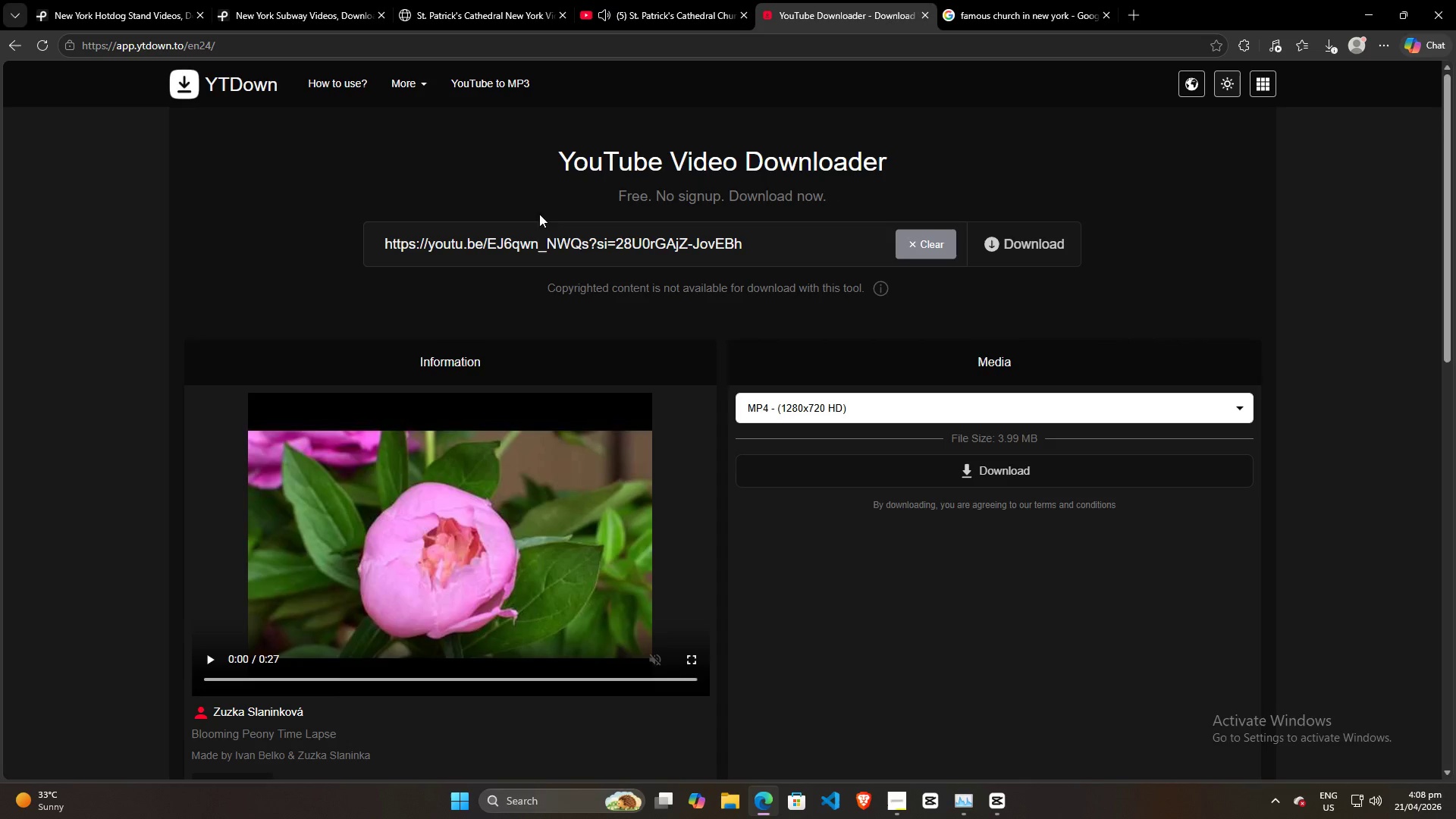 
left_click([577, 244])
 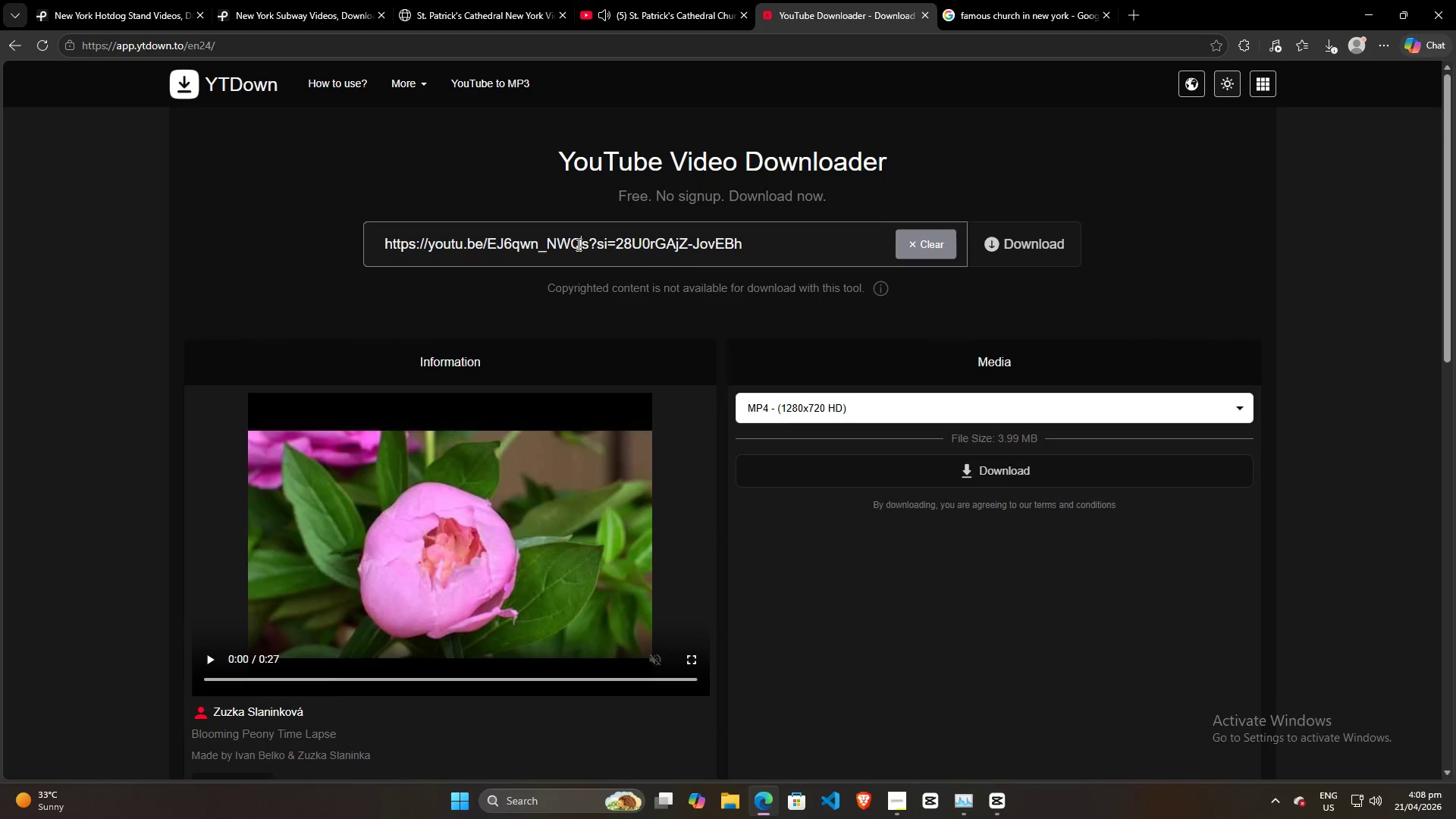 
key(Control+ControlLeft)
 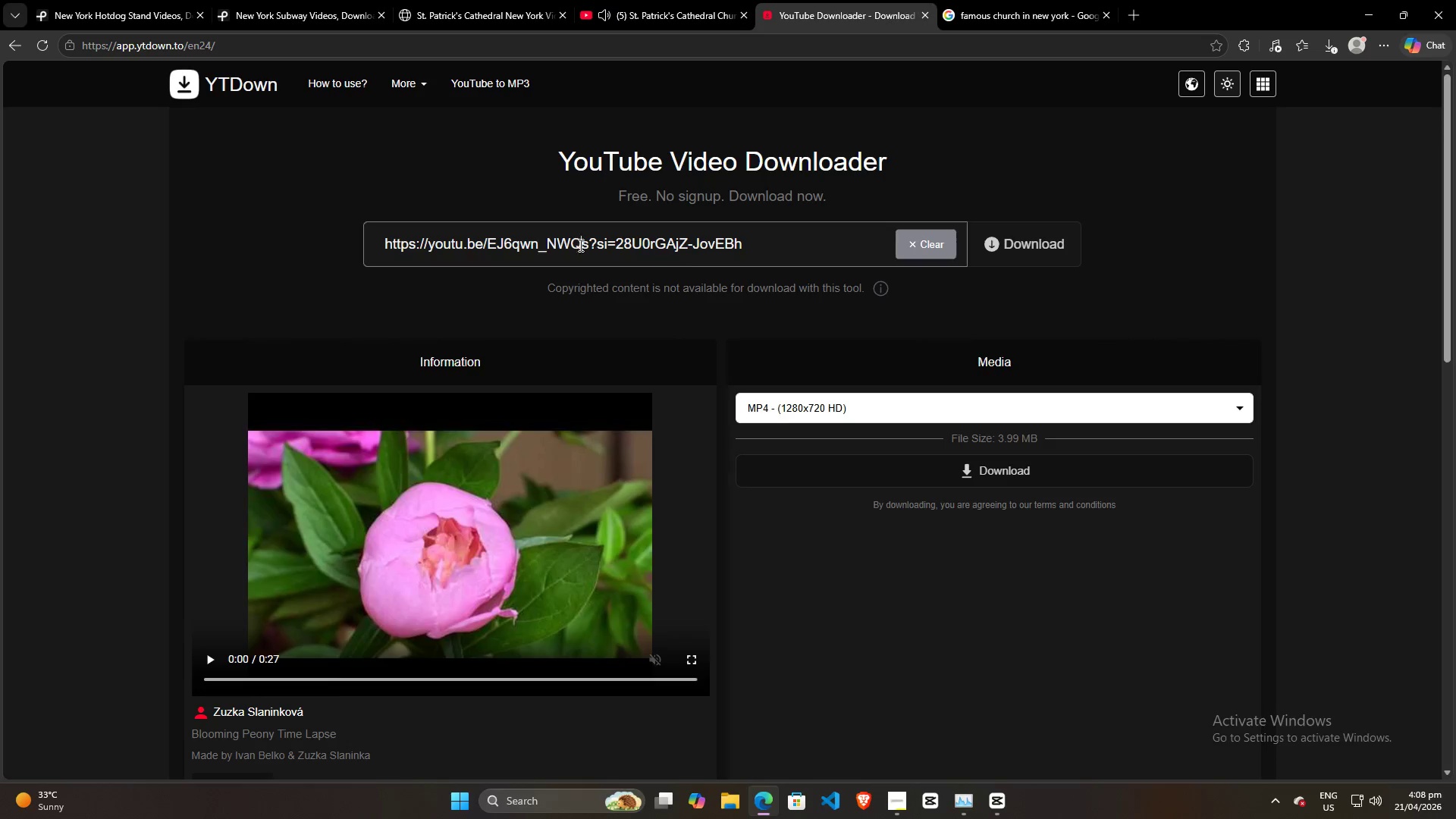 
key(Control+A)
 